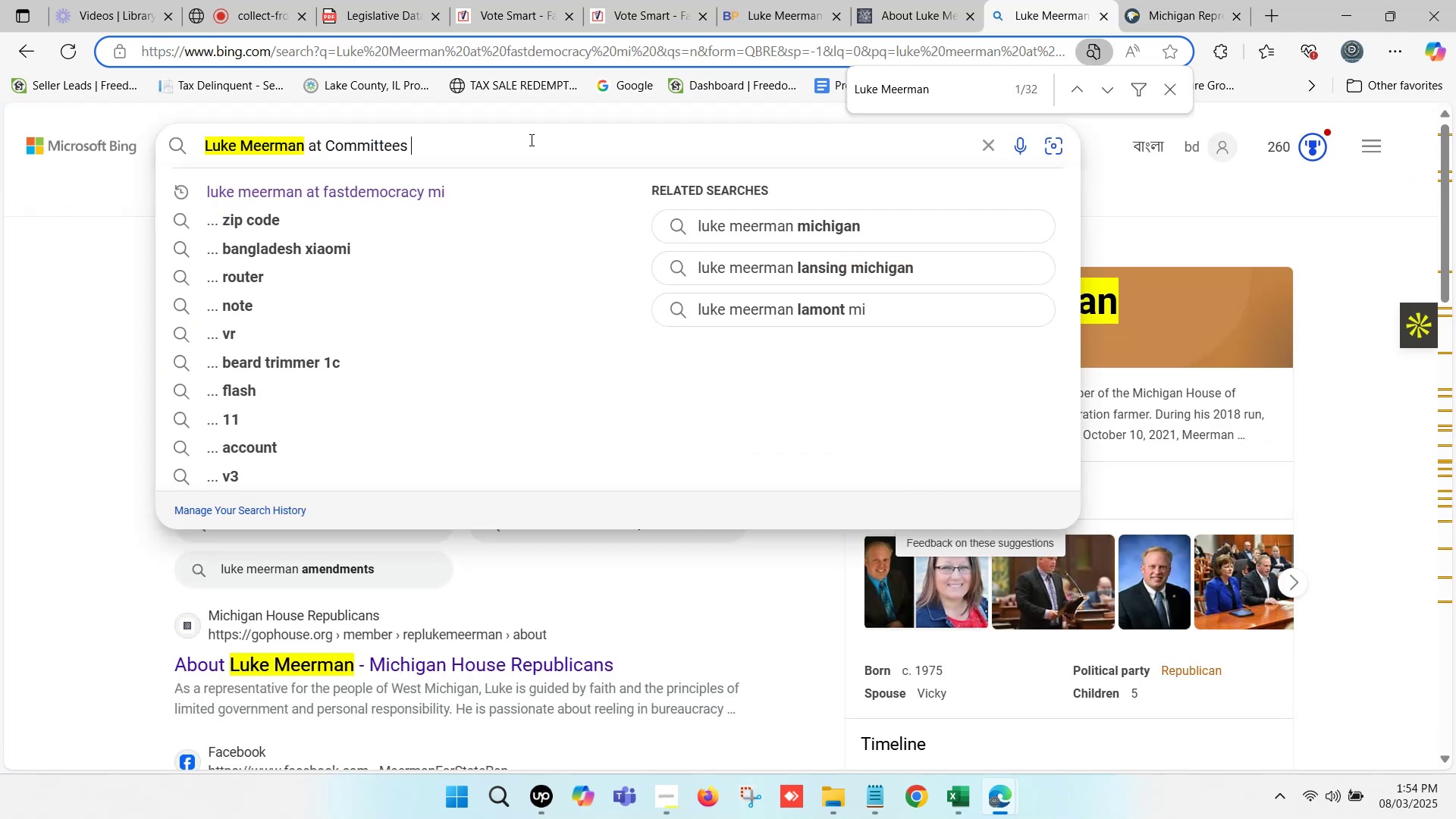 
key(Enter)
 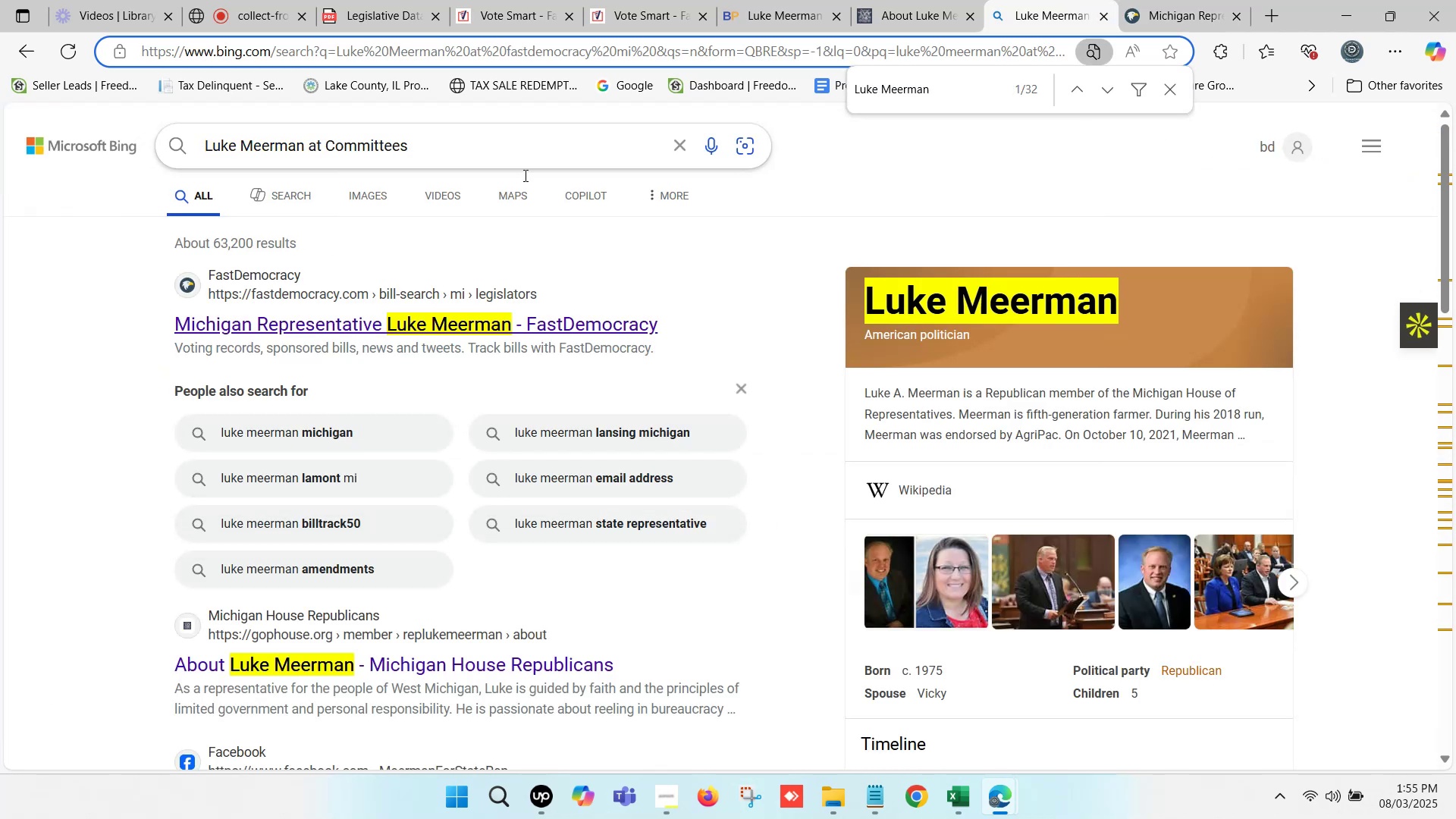 
scroll: coordinate [387, 522], scroll_direction: down, amount: 2.0
 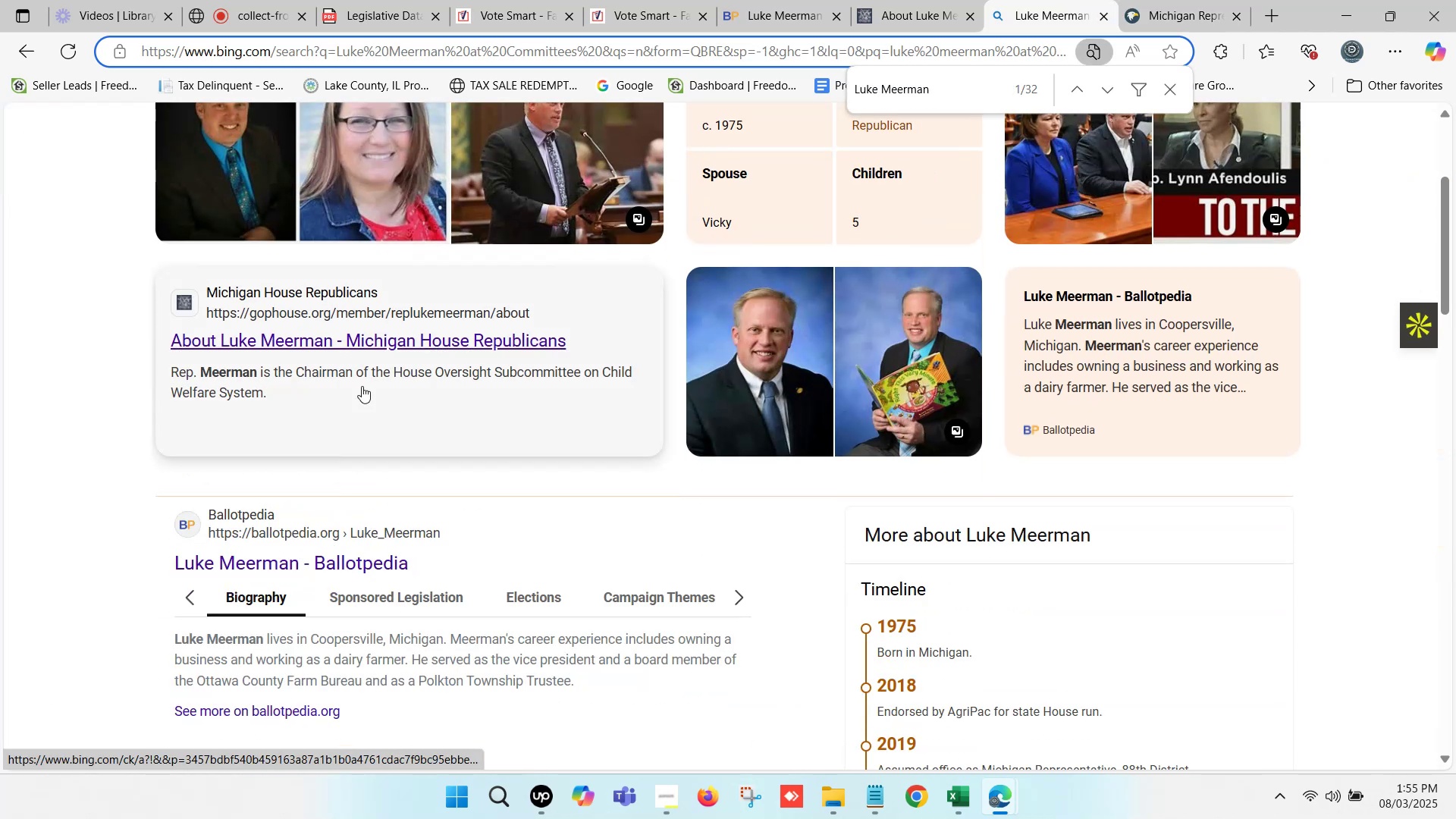 
hold_key(key=ControlLeft, duration=1.48)
left_click([365, 340])
 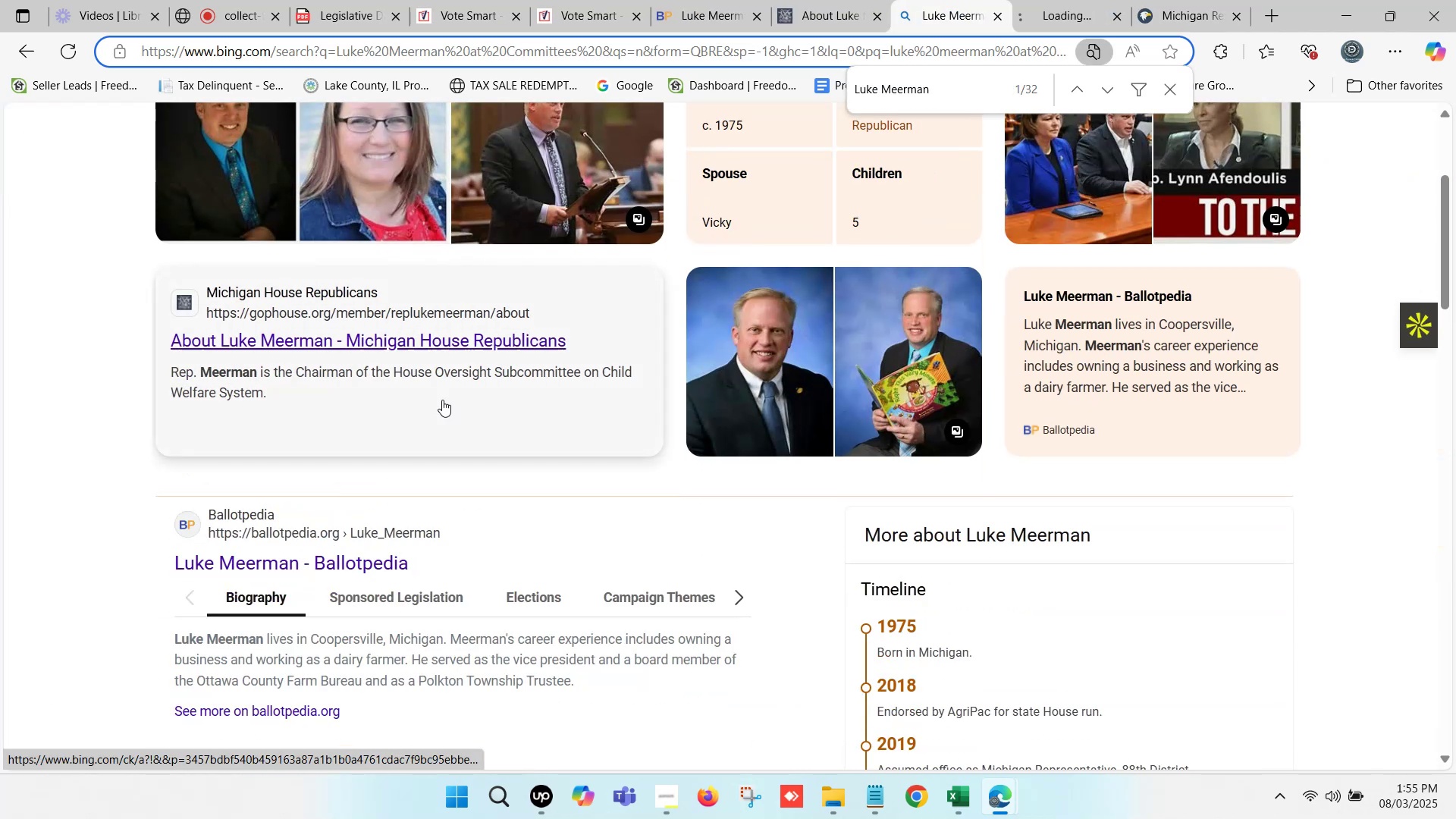 
scroll: coordinate [469, 472], scroll_direction: down, amount: 2.0
 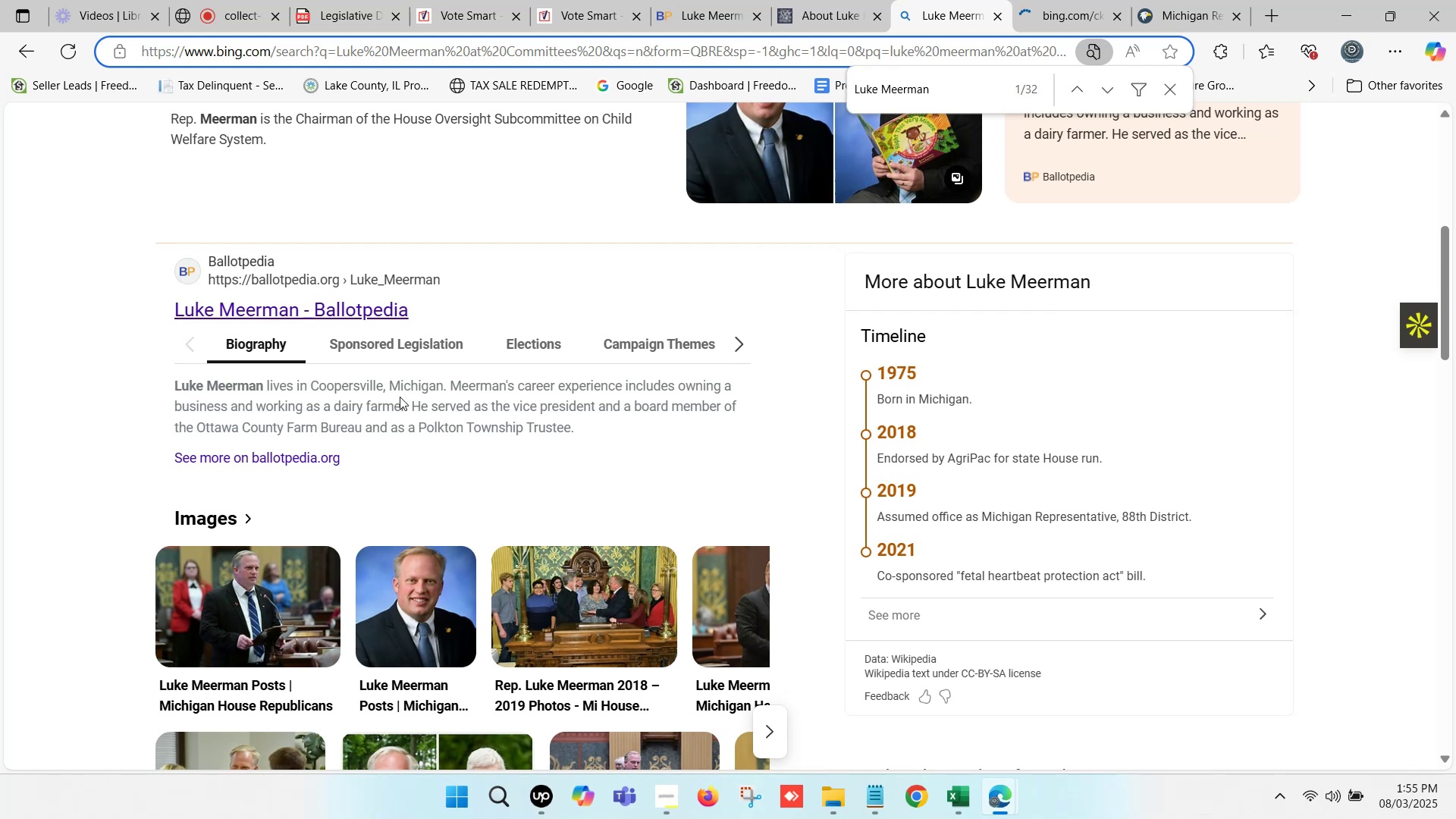 
hold_key(key=ControlLeft, duration=1.53)
 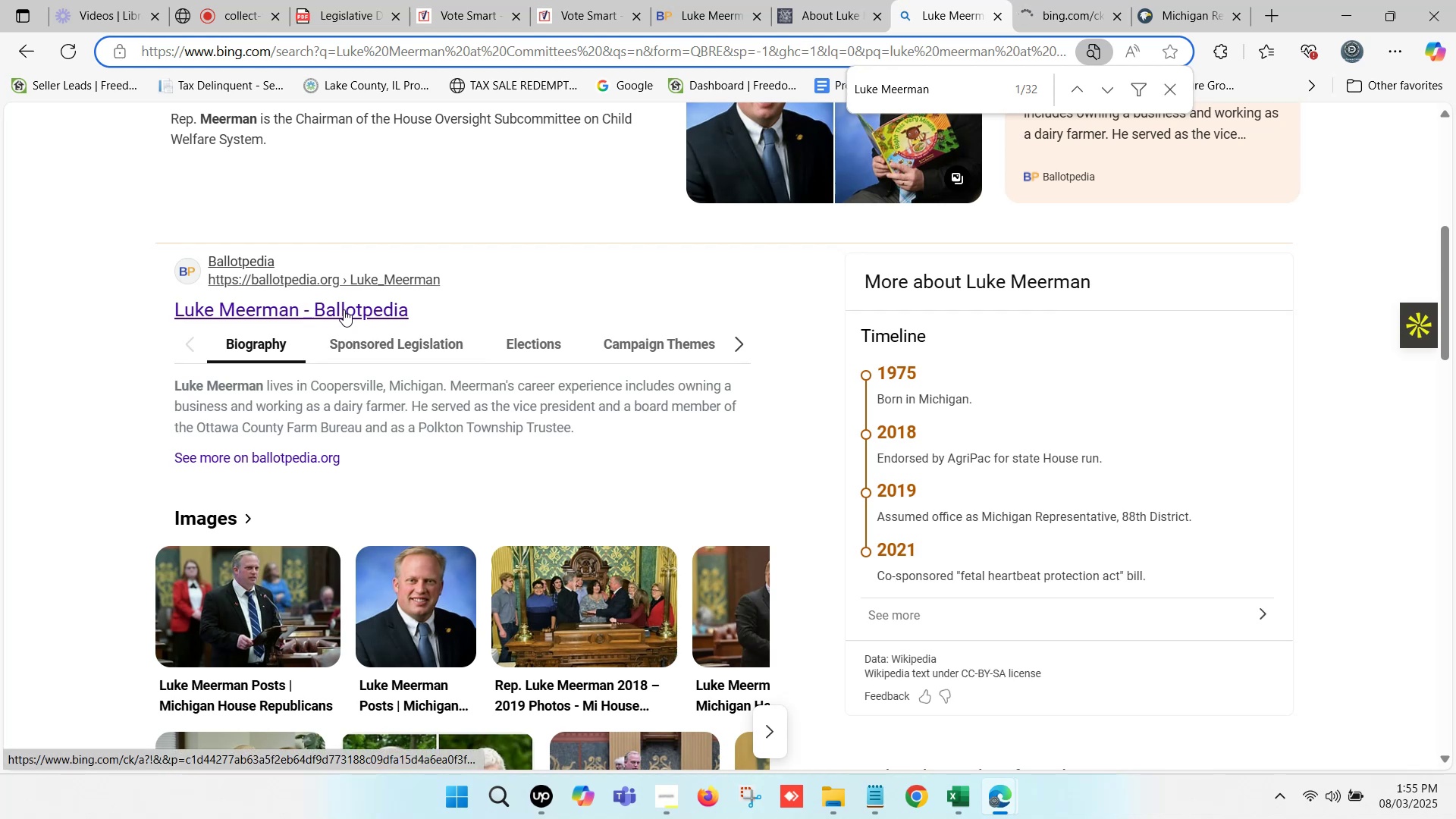 
hold_key(key=ControlLeft, duration=0.56)
 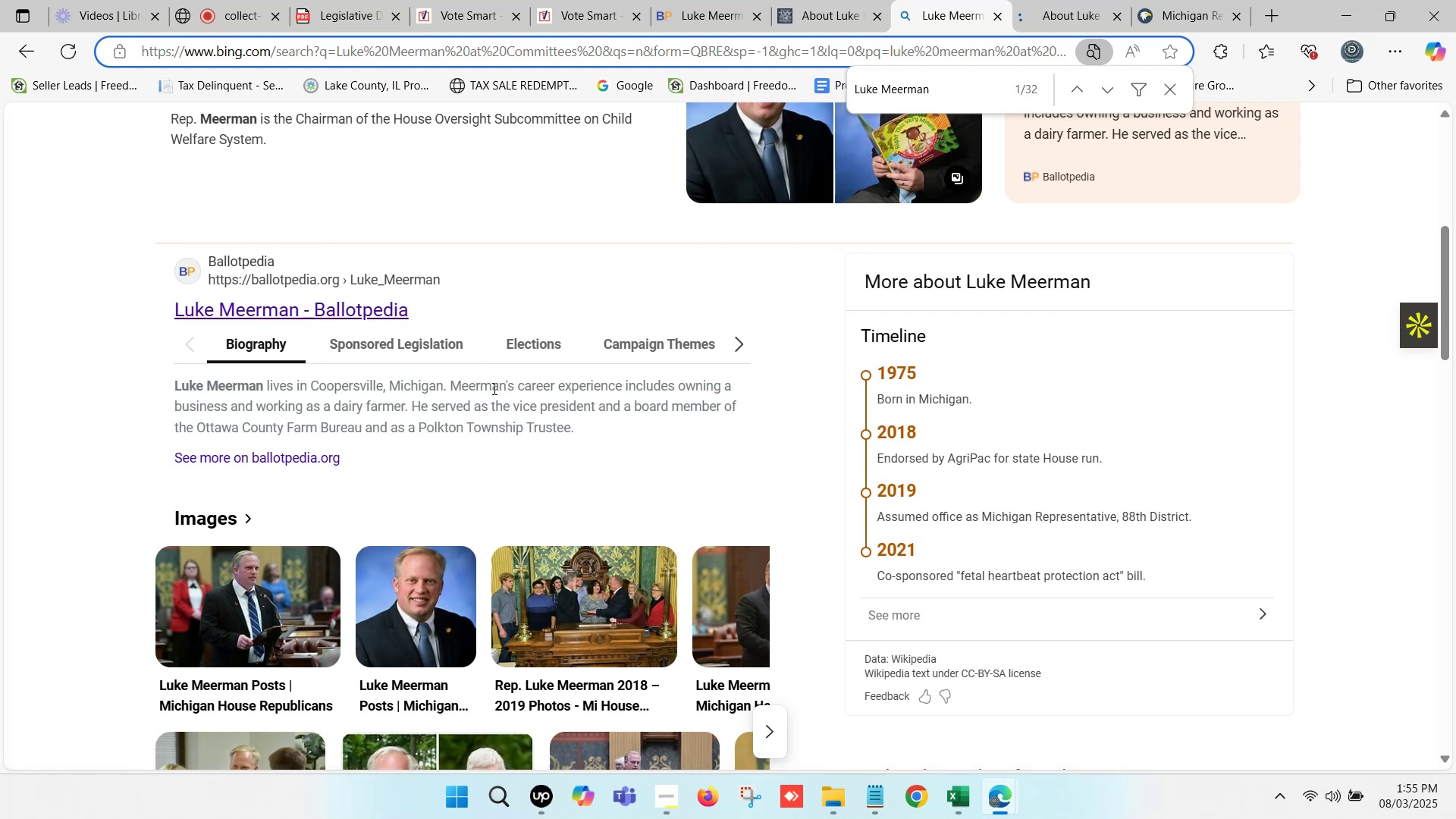 
scroll: coordinate [448, 397], scroll_direction: down, amount: 5.0
 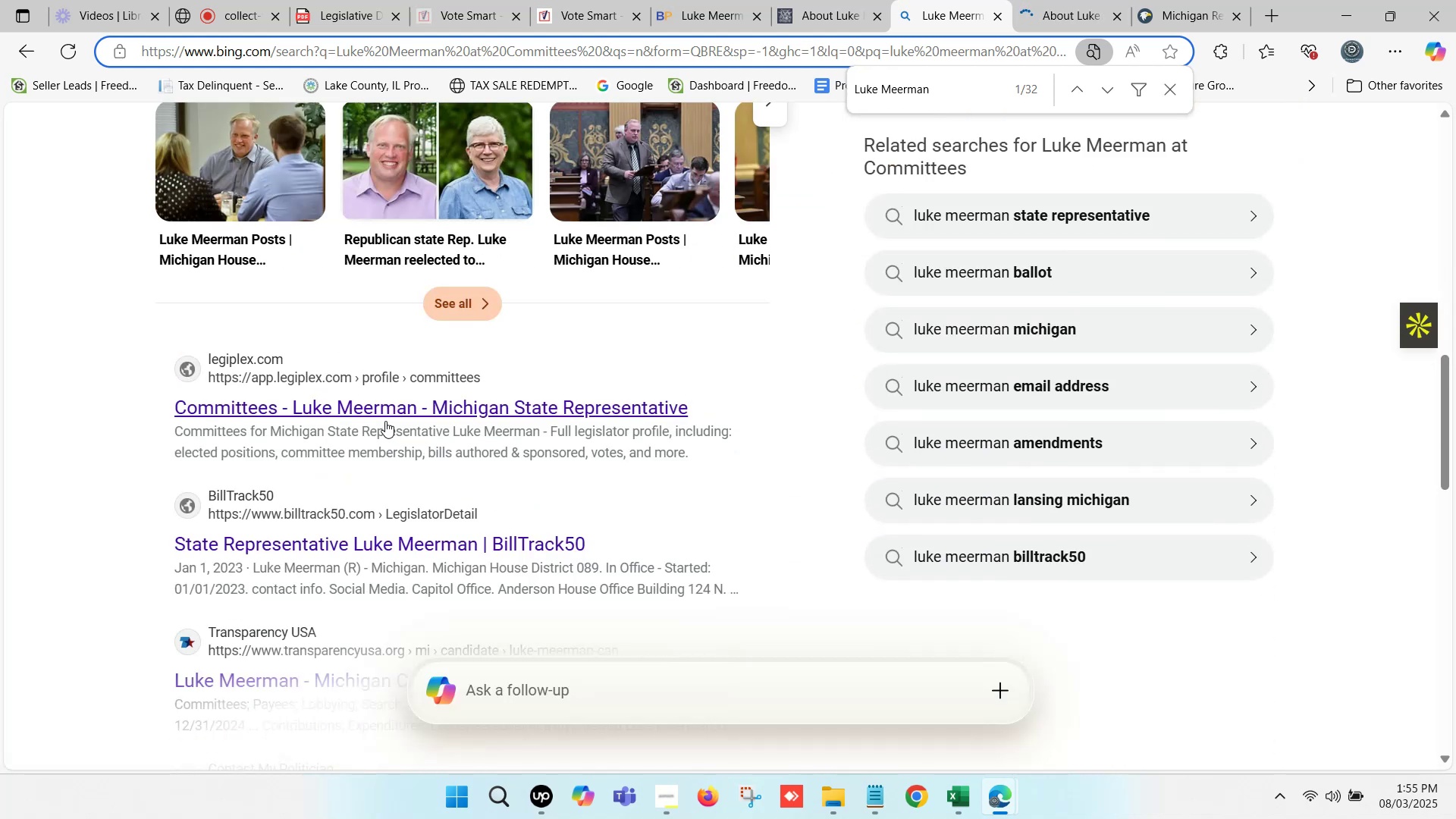 
hold_key(key=ControlLeft, duration=0.51)
left_click([385, 406])
 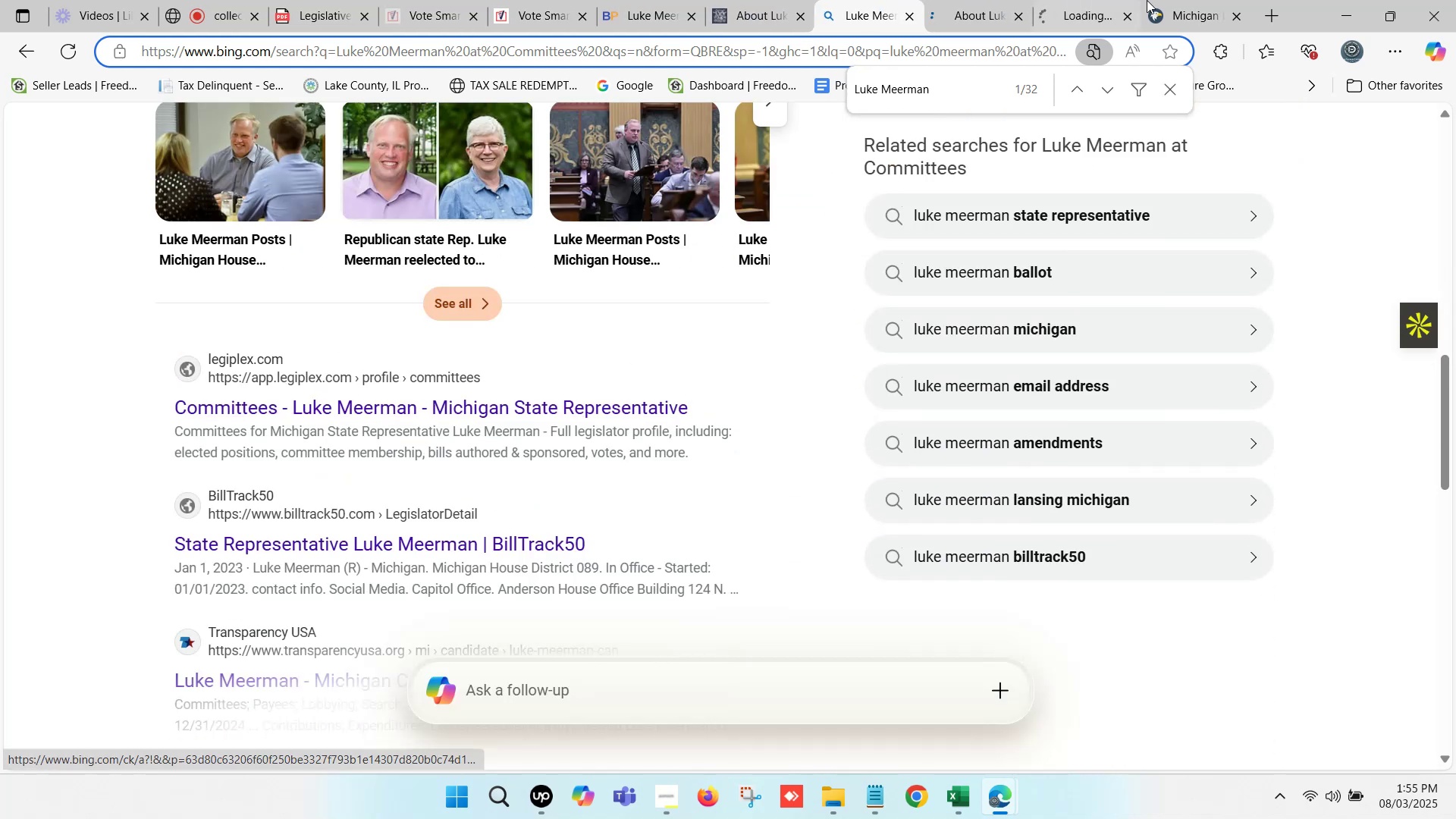 
left_click([1180, 0])
 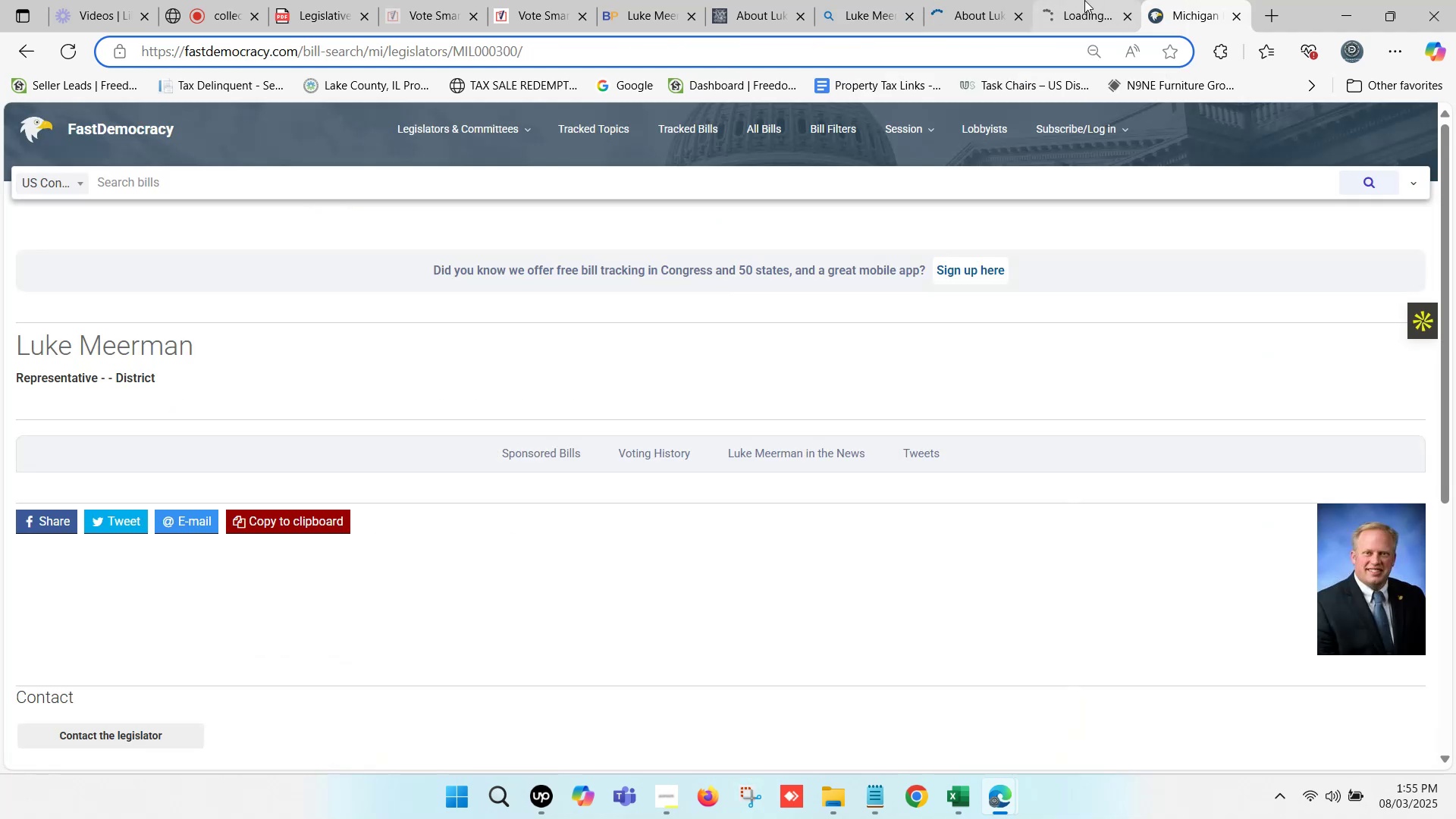 
double_click([1084, 0])
 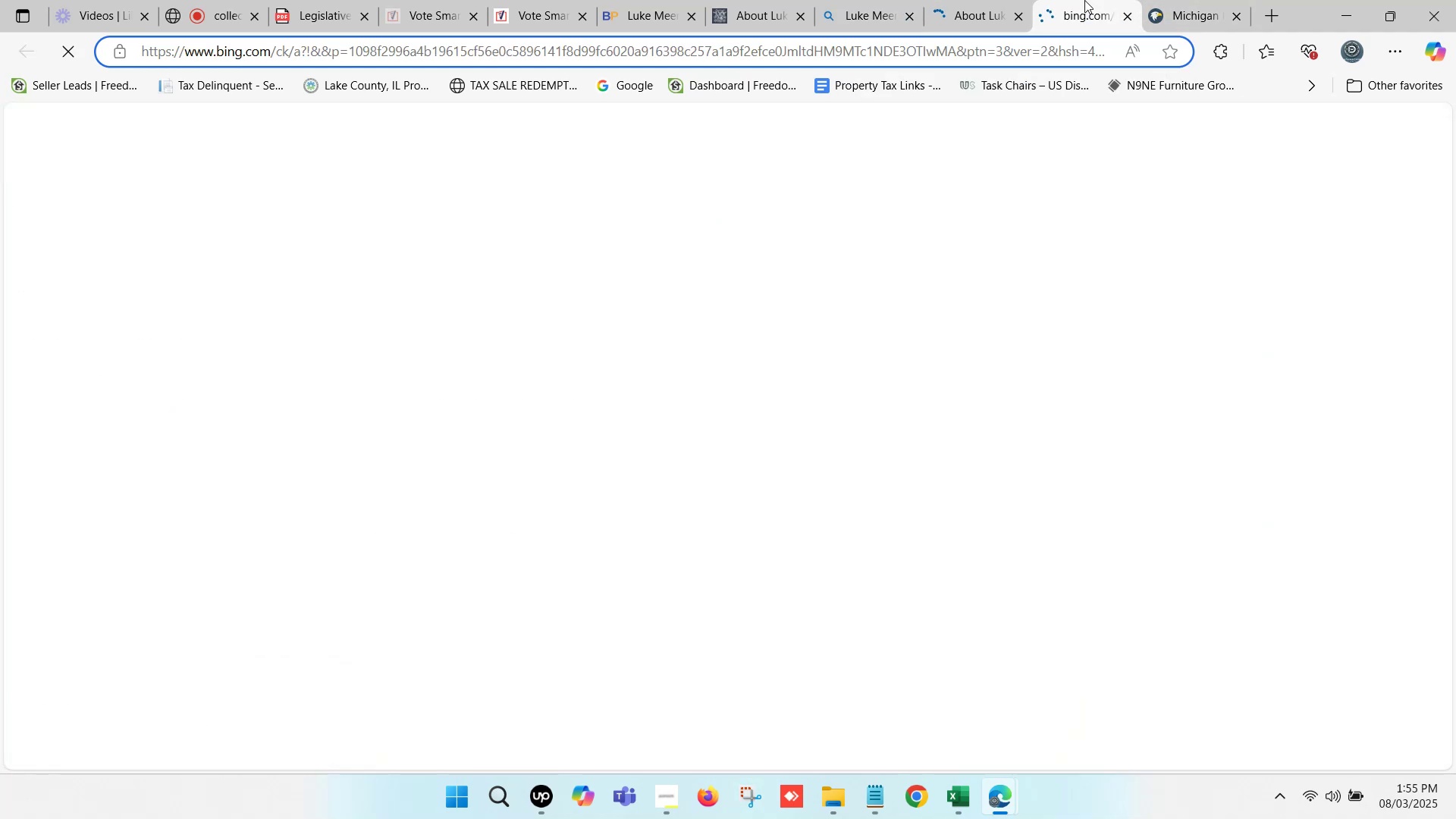 
triple_click([1084, 0])
 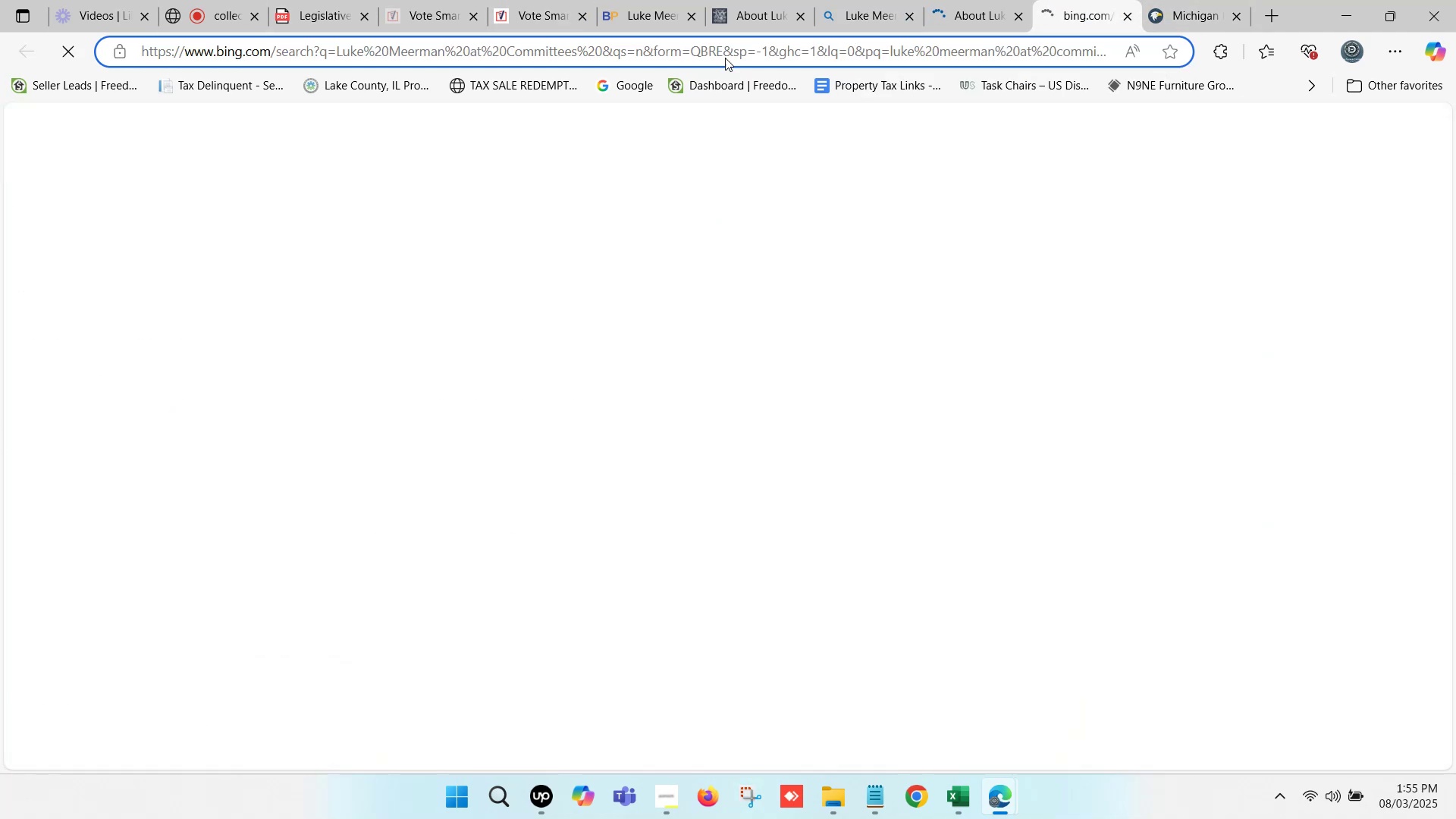 
left_click([965, 0])
 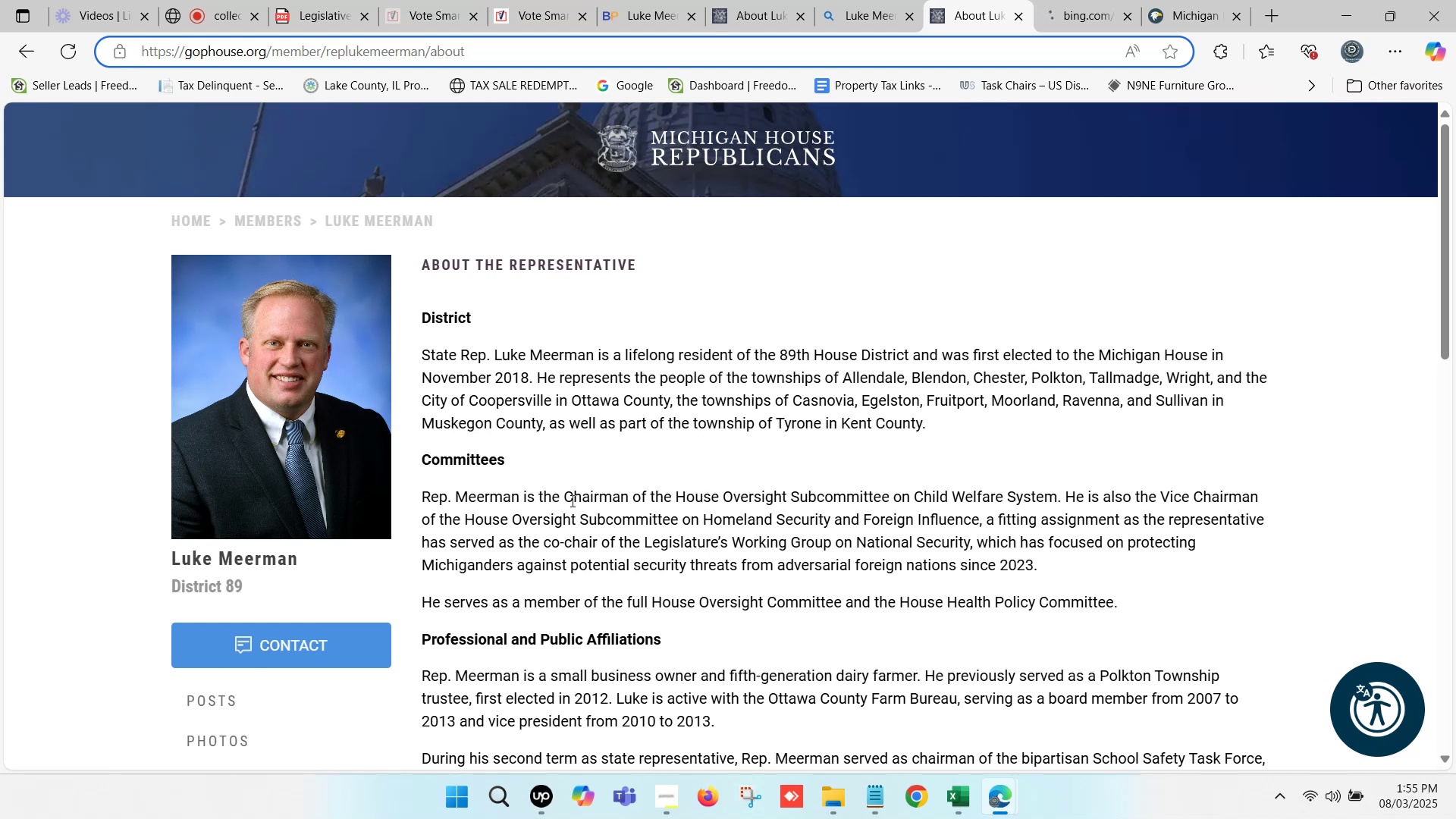 
wait(15.3)
 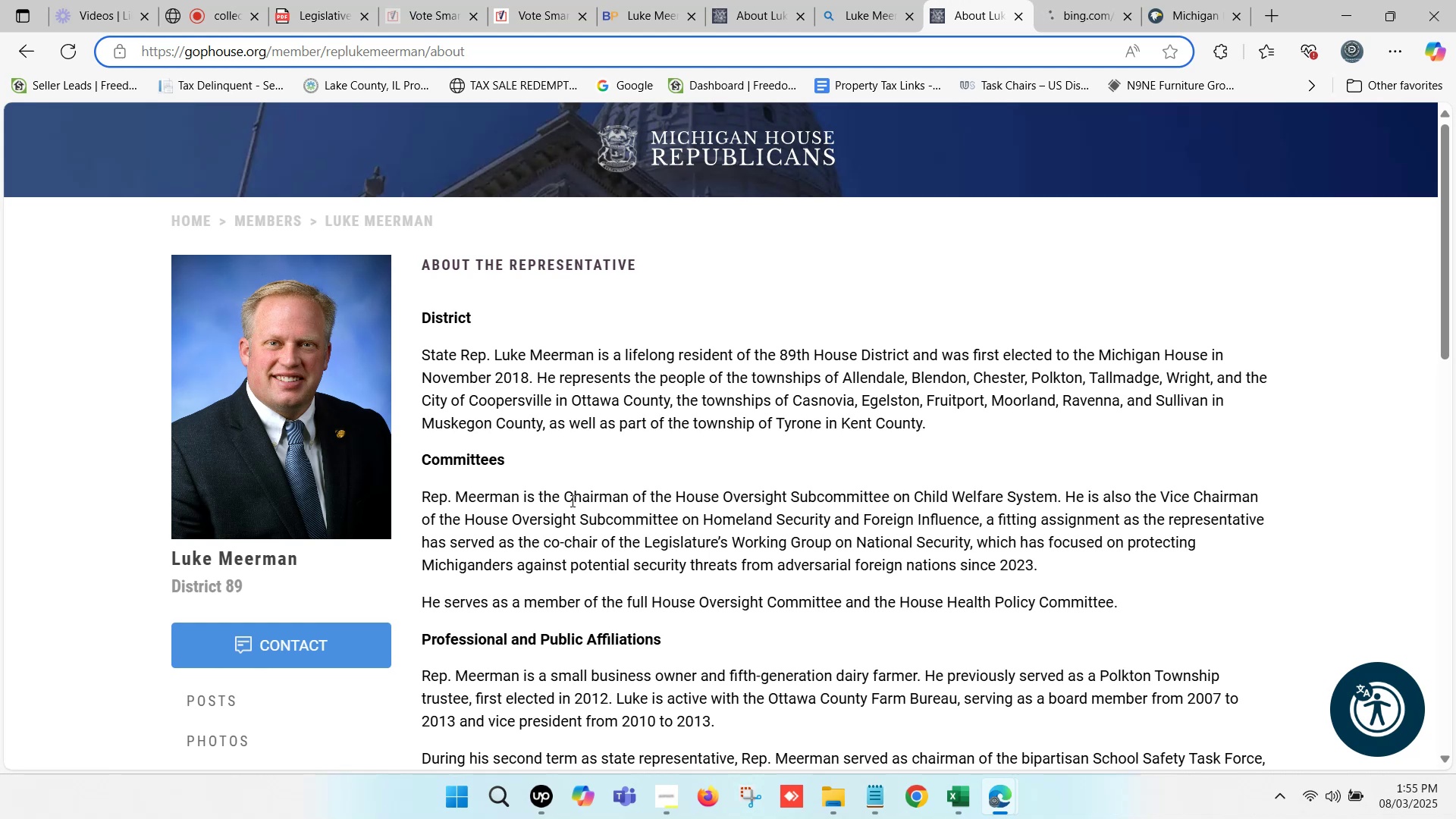 
left_click_drag(start_coordinate=[1046, 563], to_coordinate=[419, 501])
 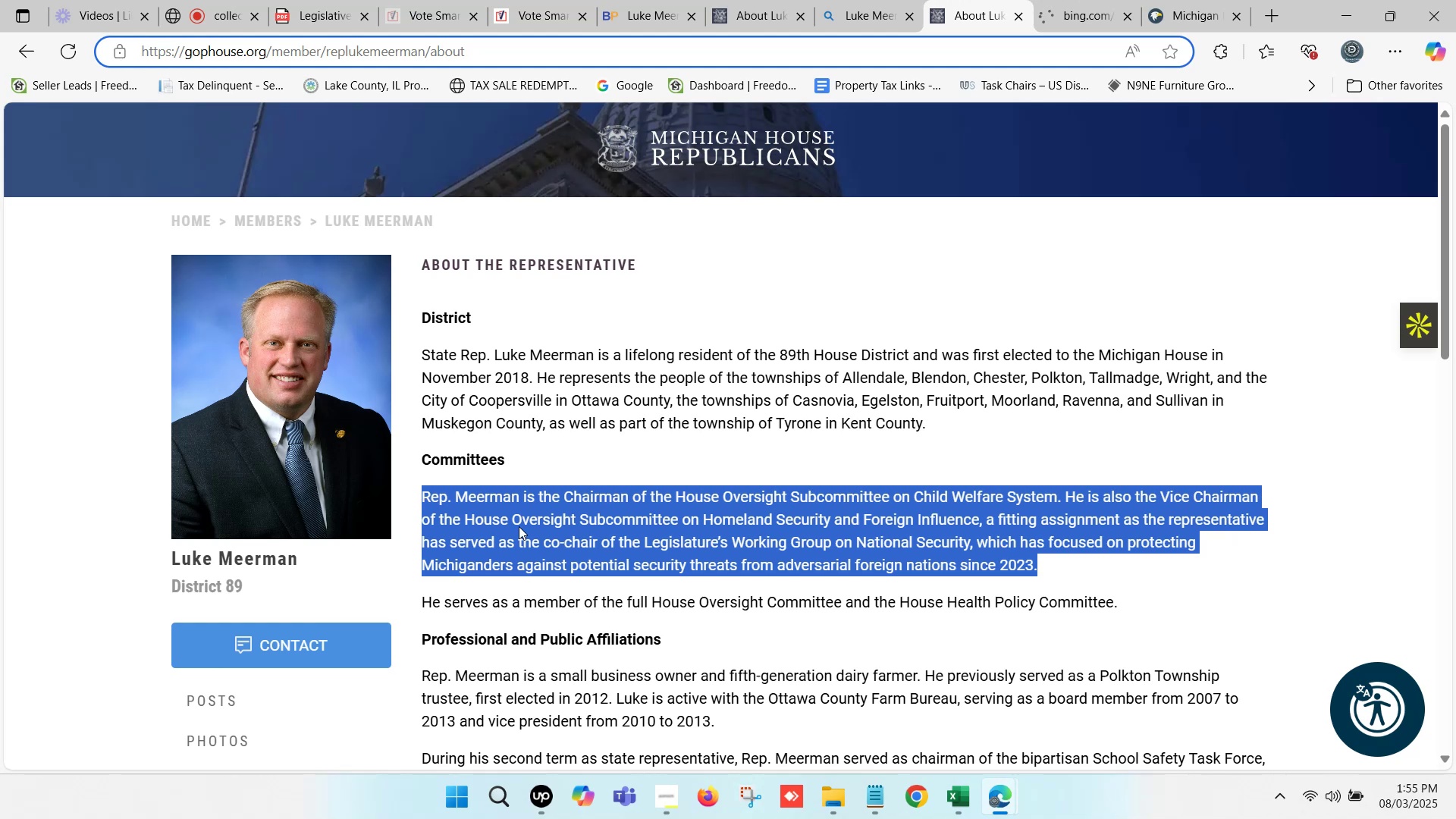 
key(Control+C)
 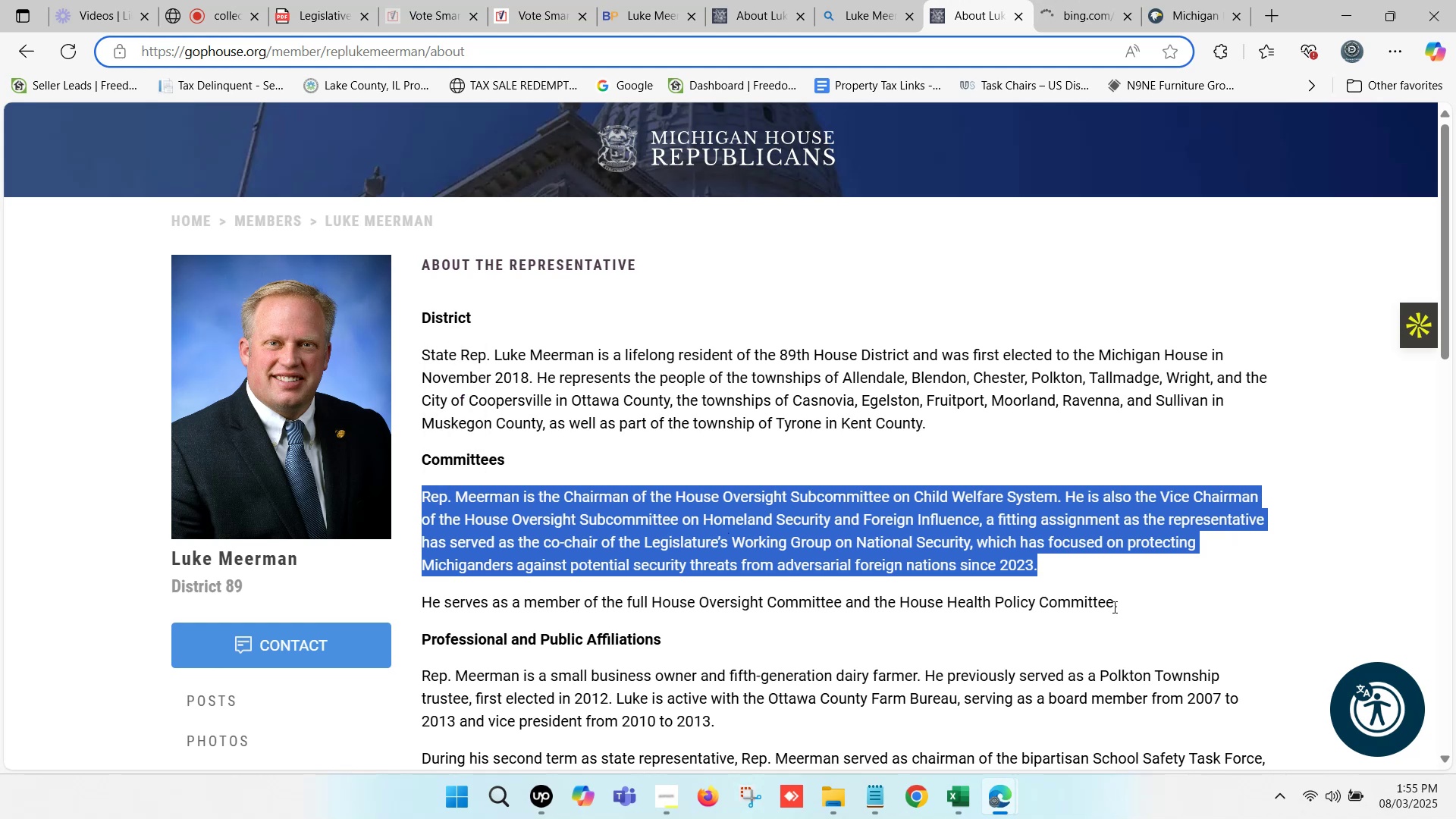 
left_click_drag(start_coordinate=[1138, 609], to_coordinate=[827, 597])
 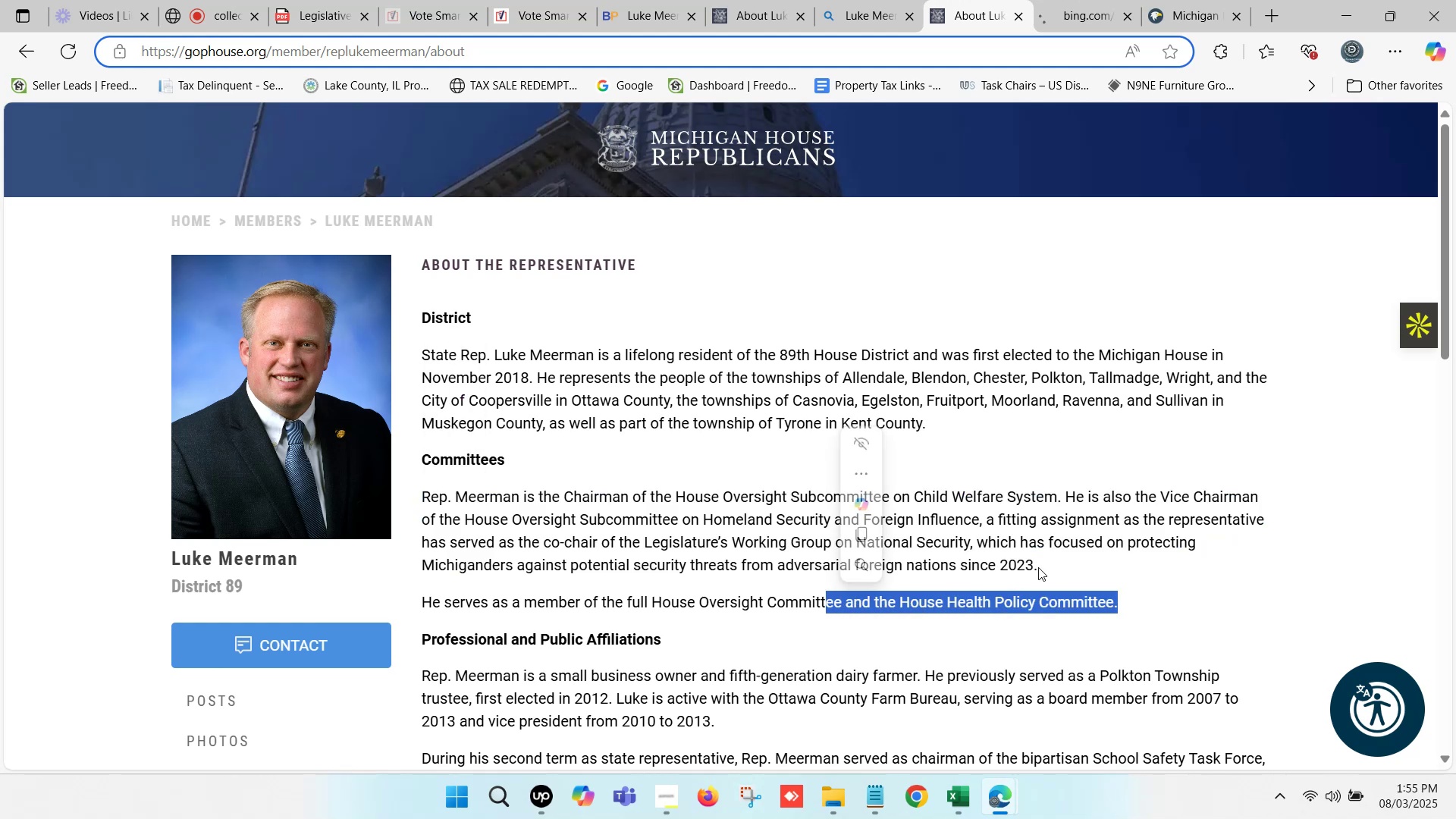 
left_click_drag(start_coordinate=[1043, 567], to_coordinate=[425, 486])
 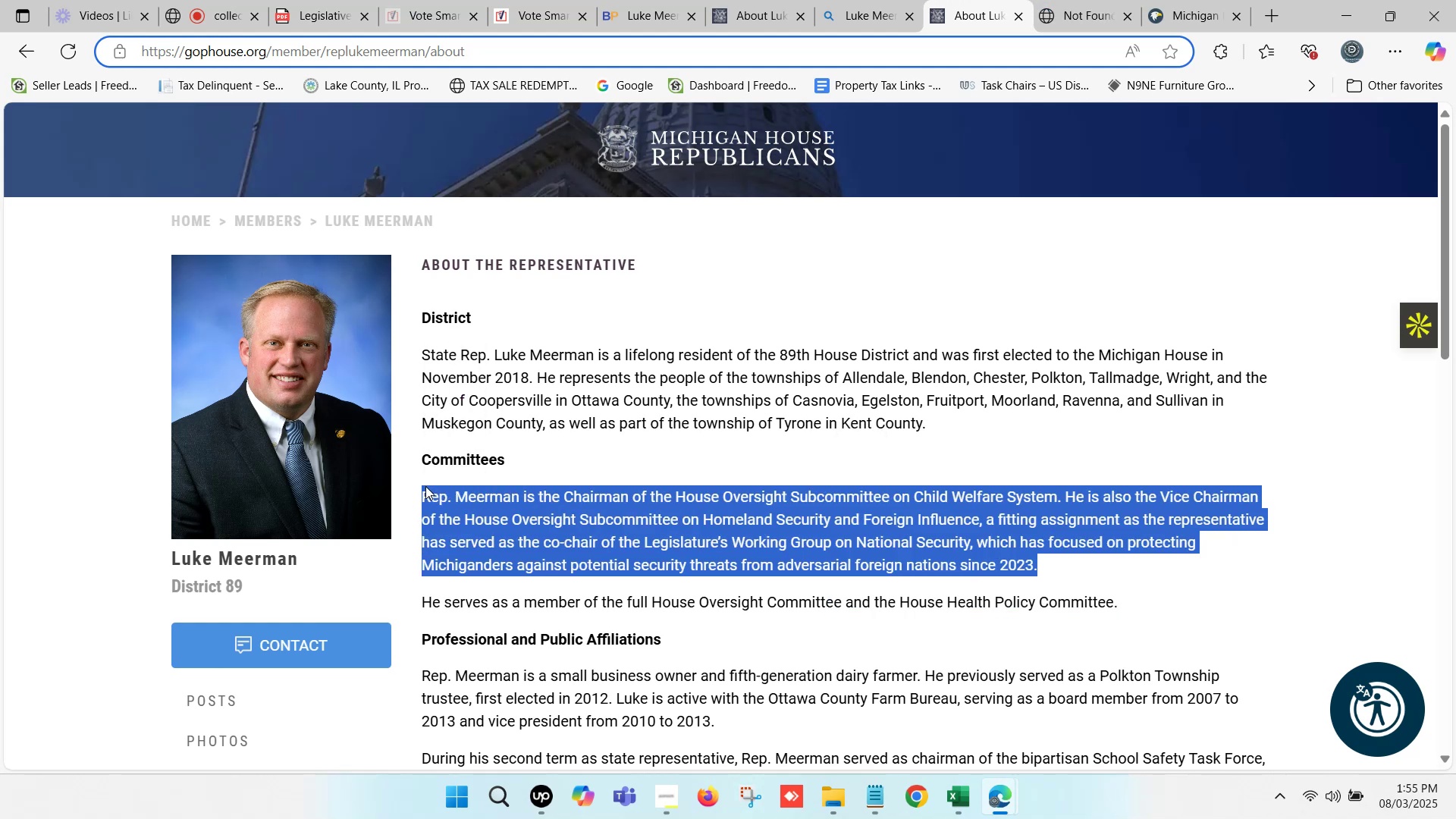 
key(Control+C)
 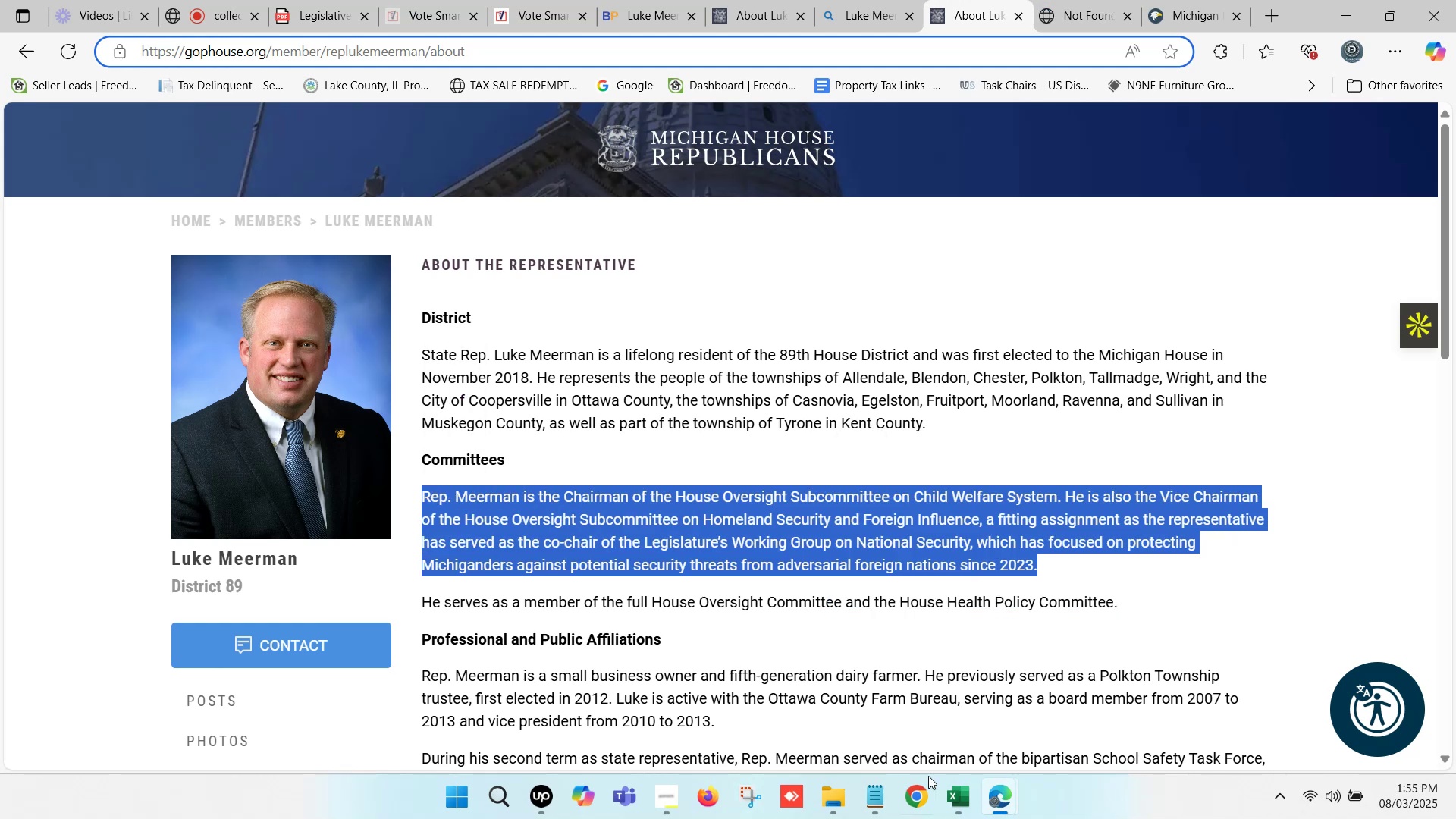 
left_click([955, 810])
 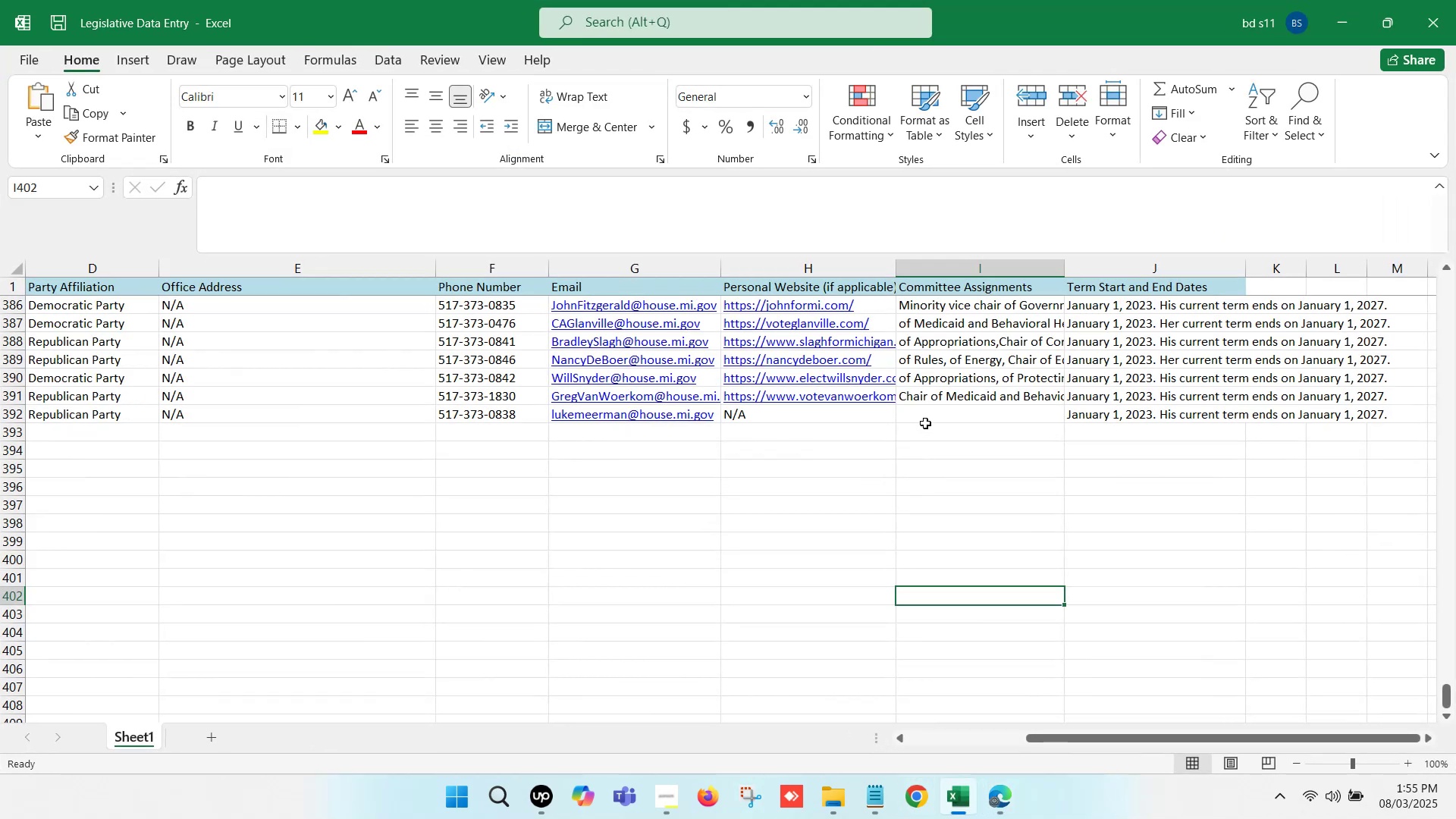 
left_click([931, 414])
 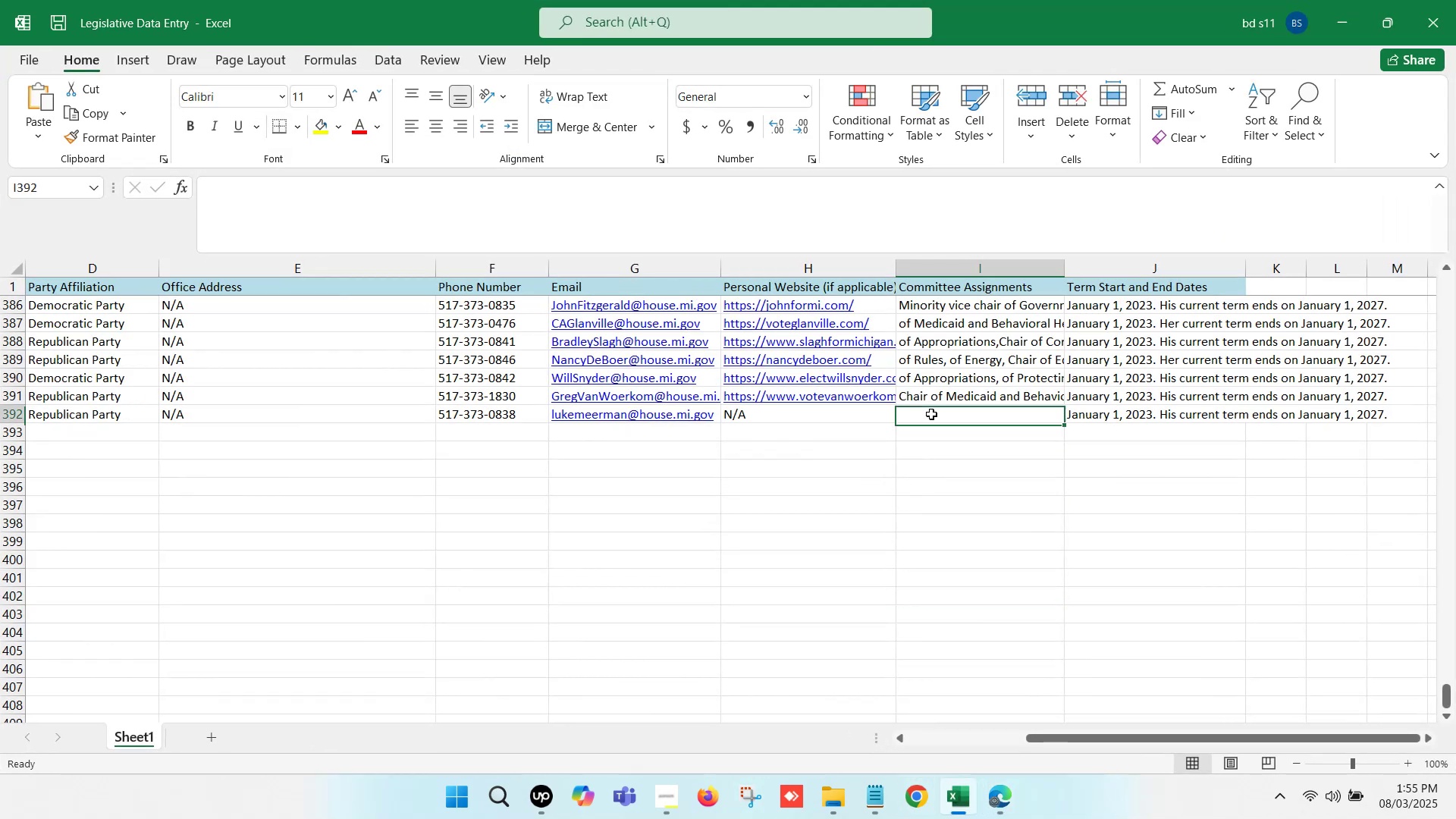 
double_click([931, 414])
 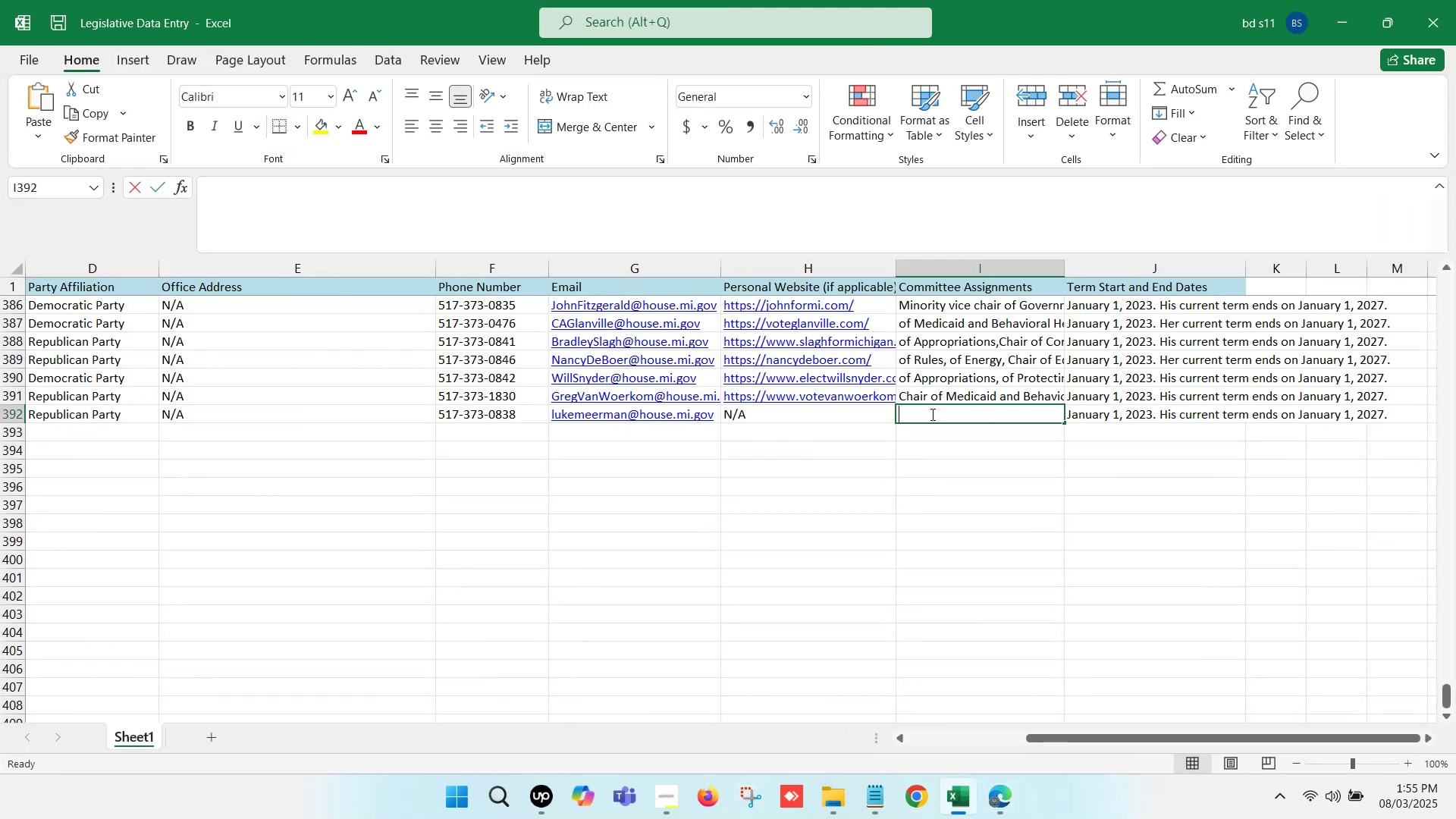 
key(Control+V)
 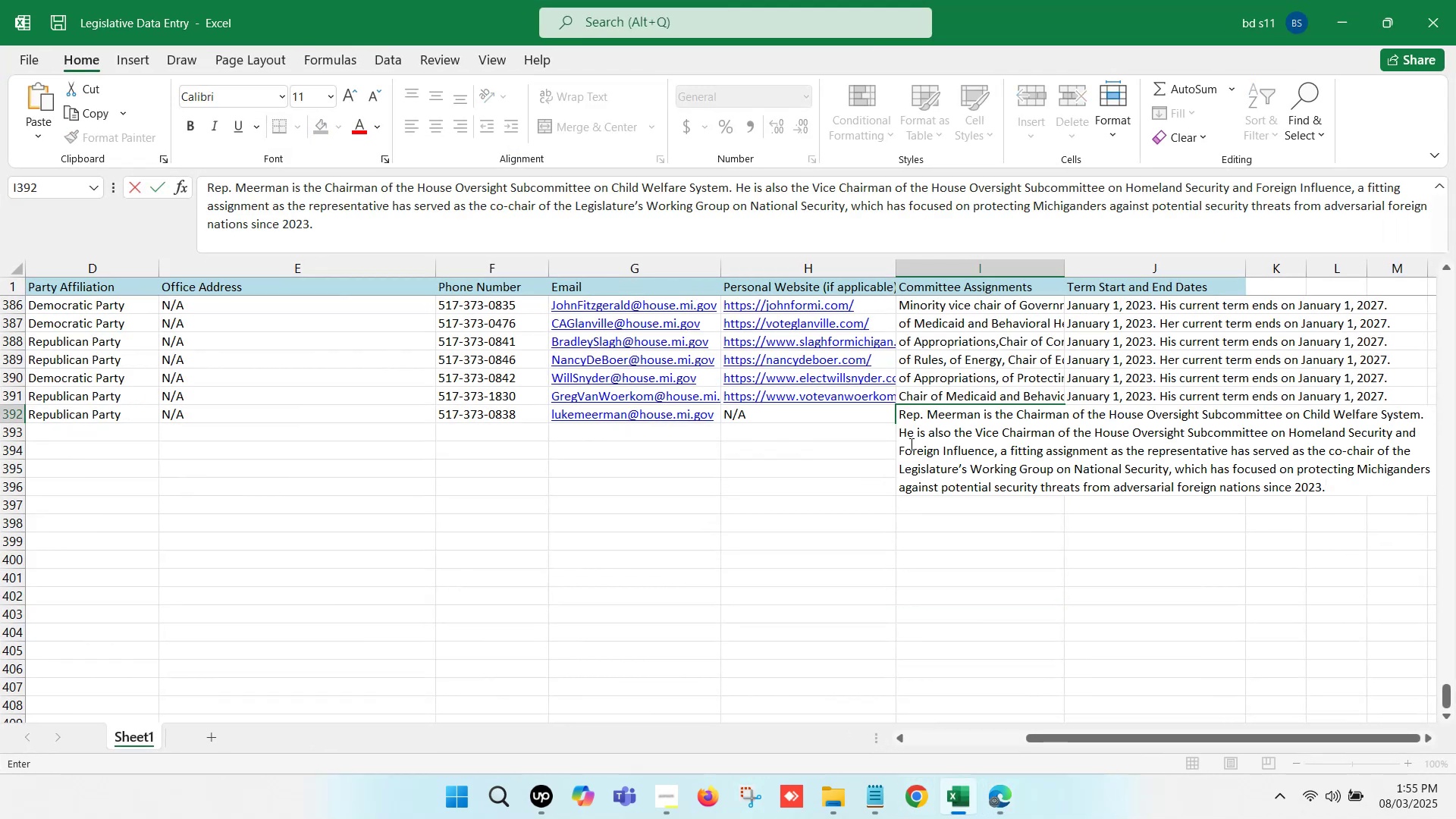 
left_click([839, 503])
 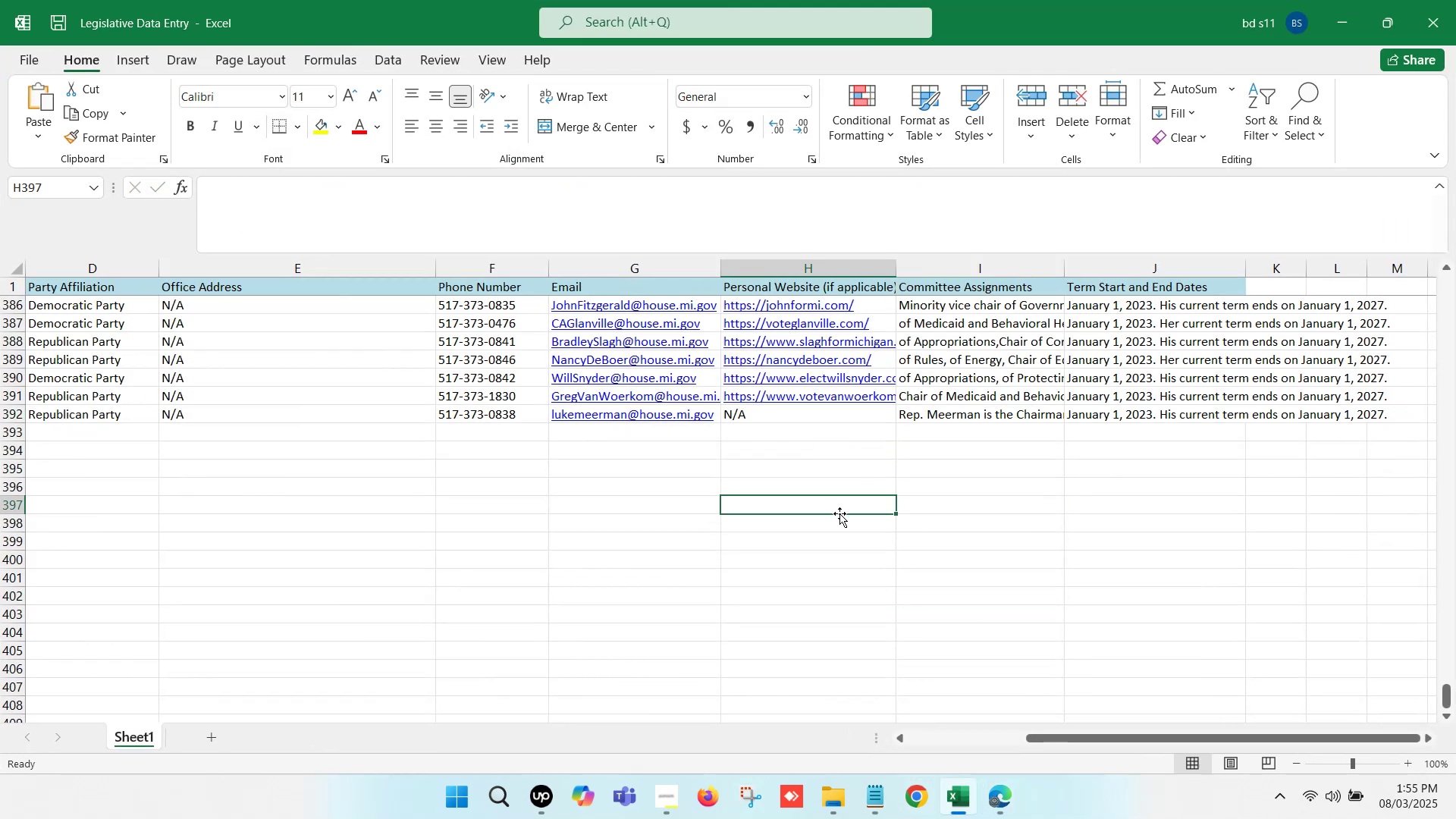 
key(Control+S)
 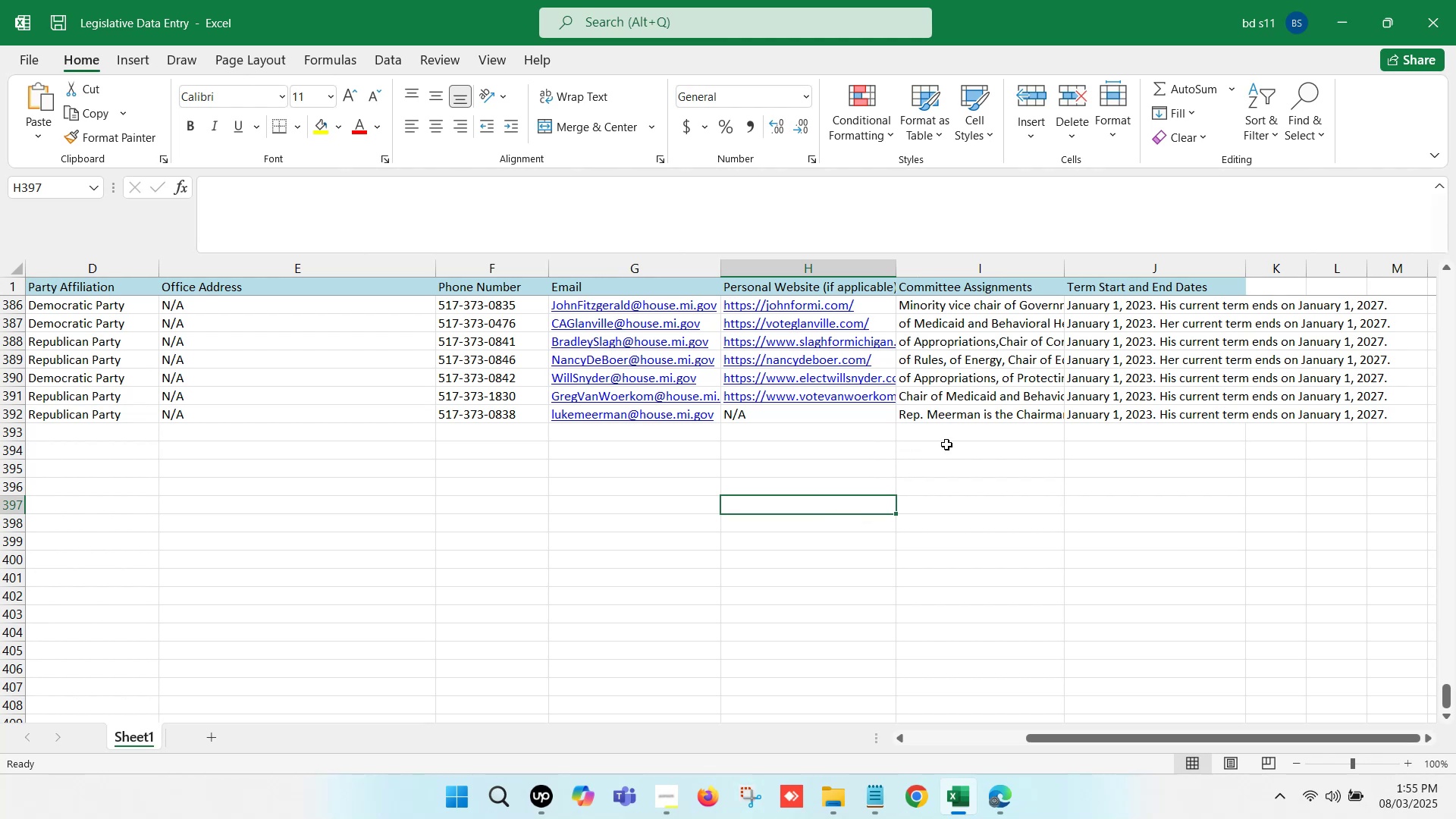 
left_click([947, 431])
 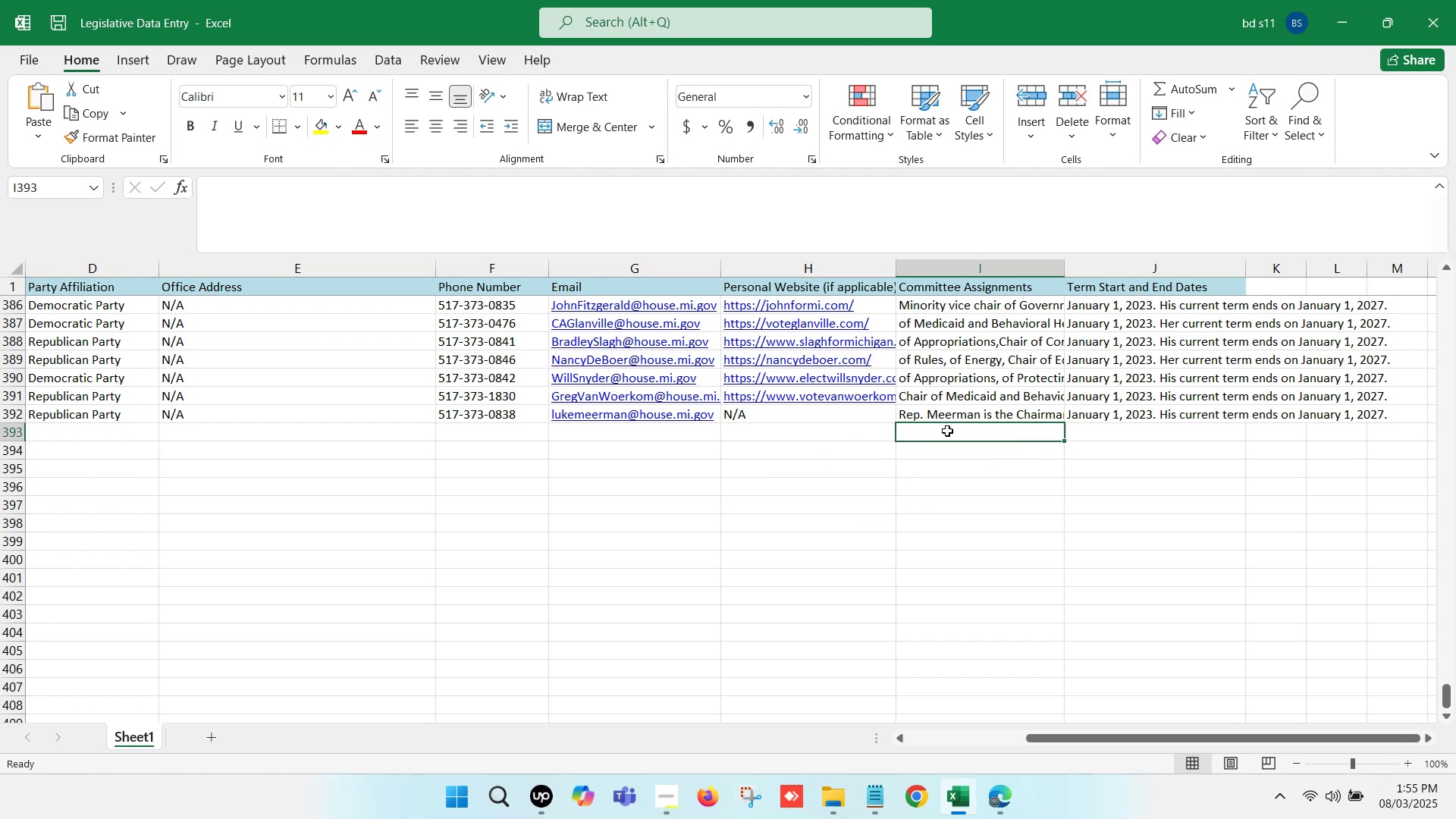 
hold_key(key=ArrowLeft, duration=1.28)
 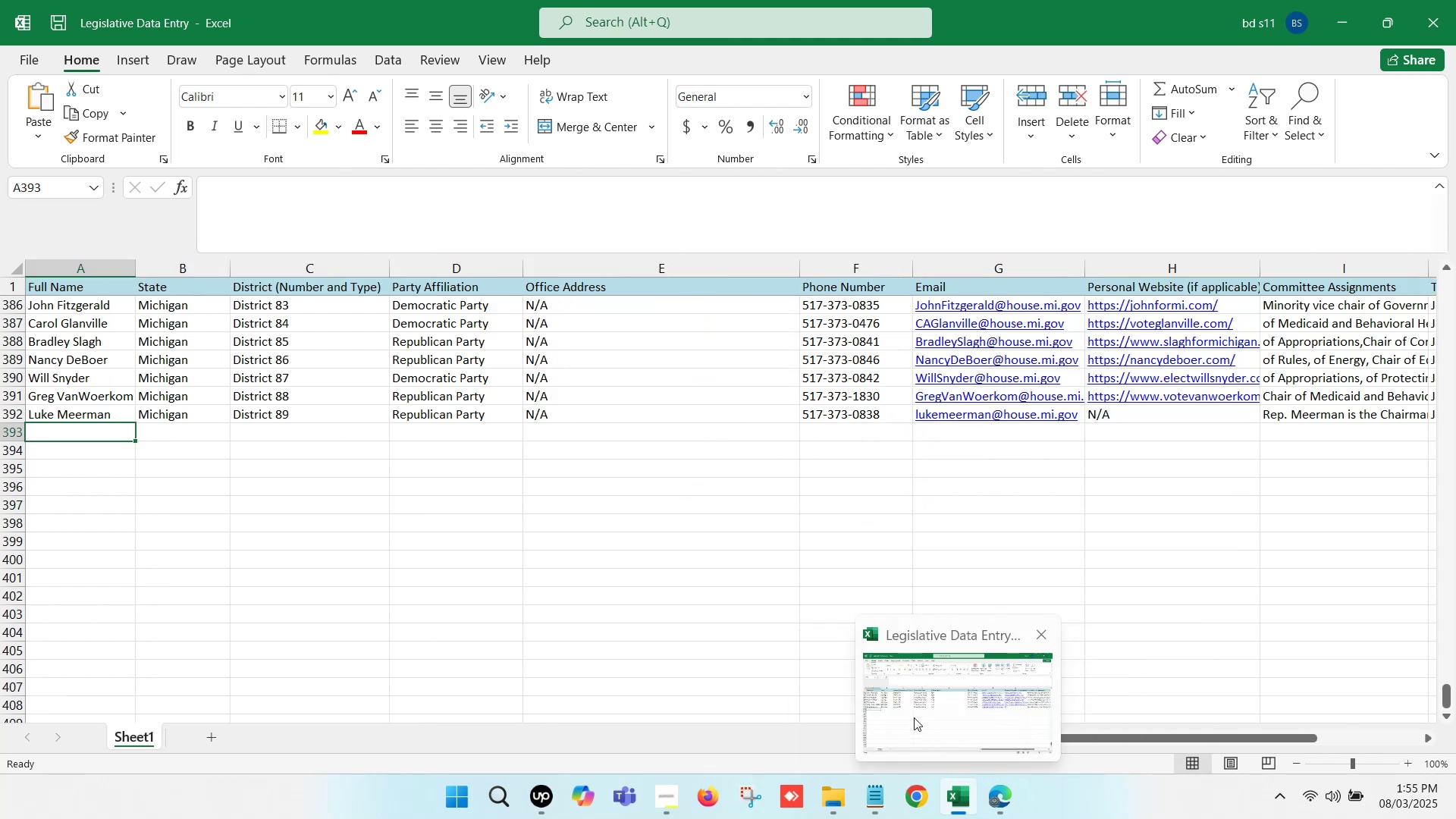 
left_click([912, 715])
 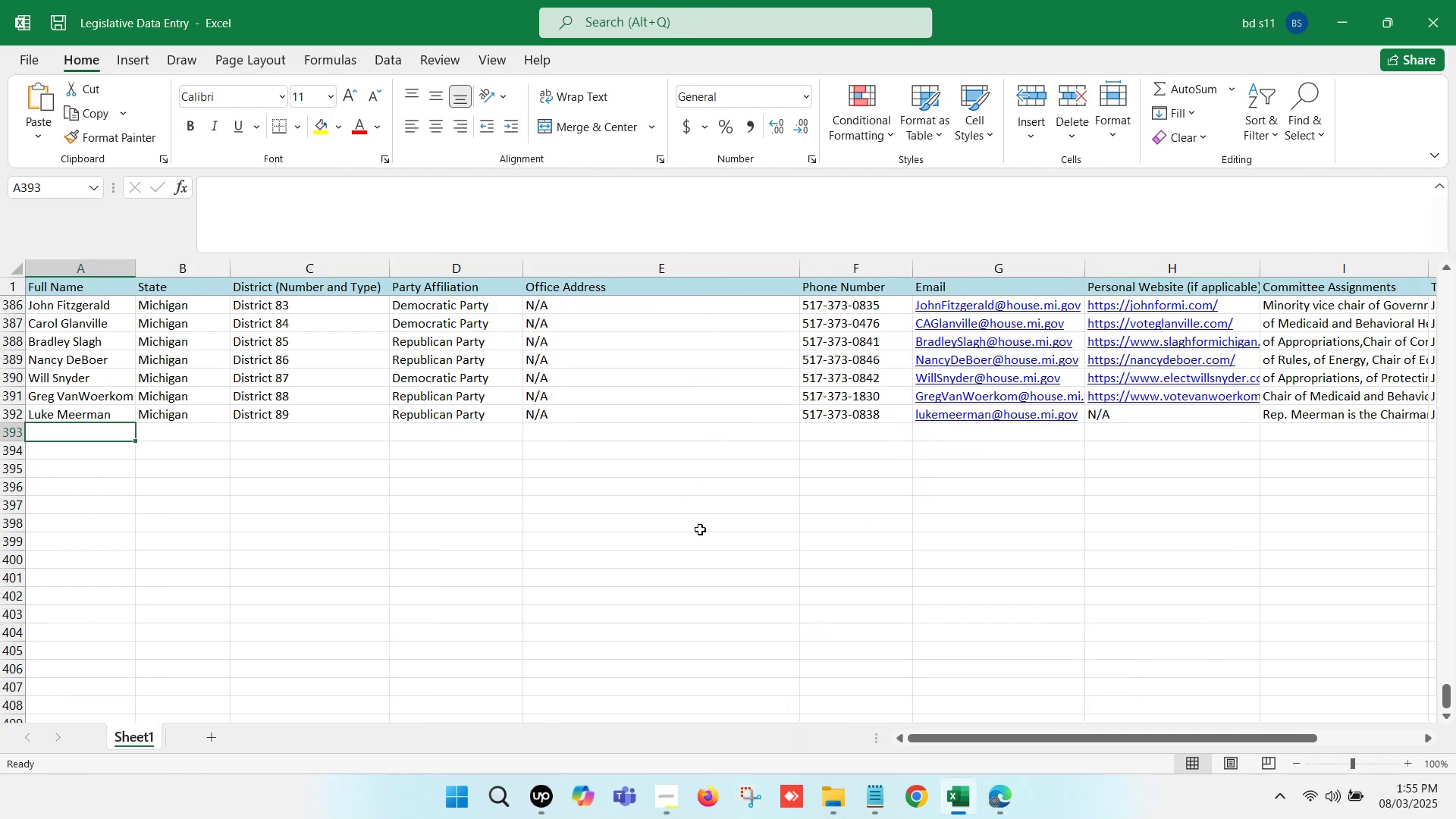 
key(Control+S)
 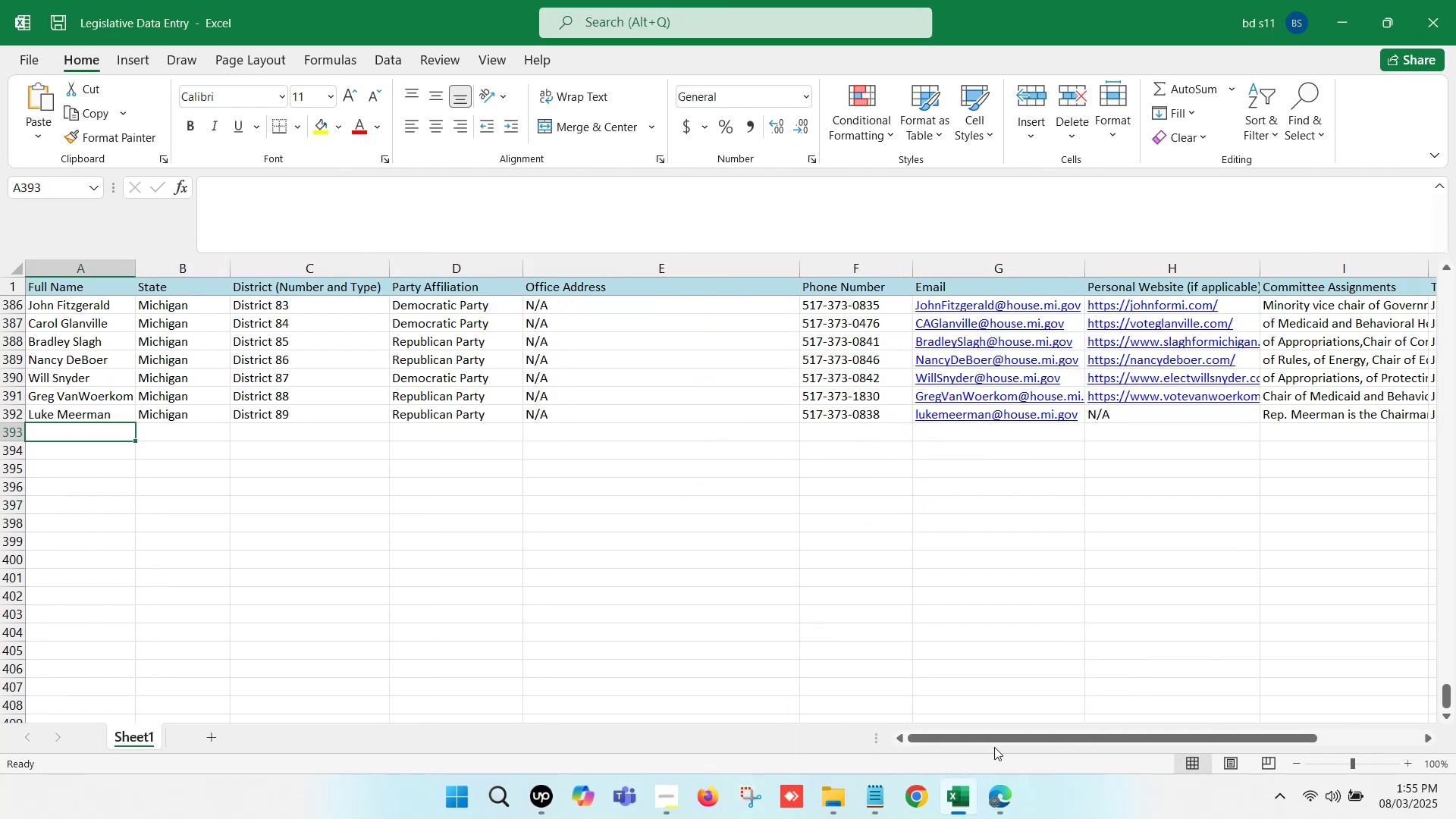 
left_click([962, 803])
 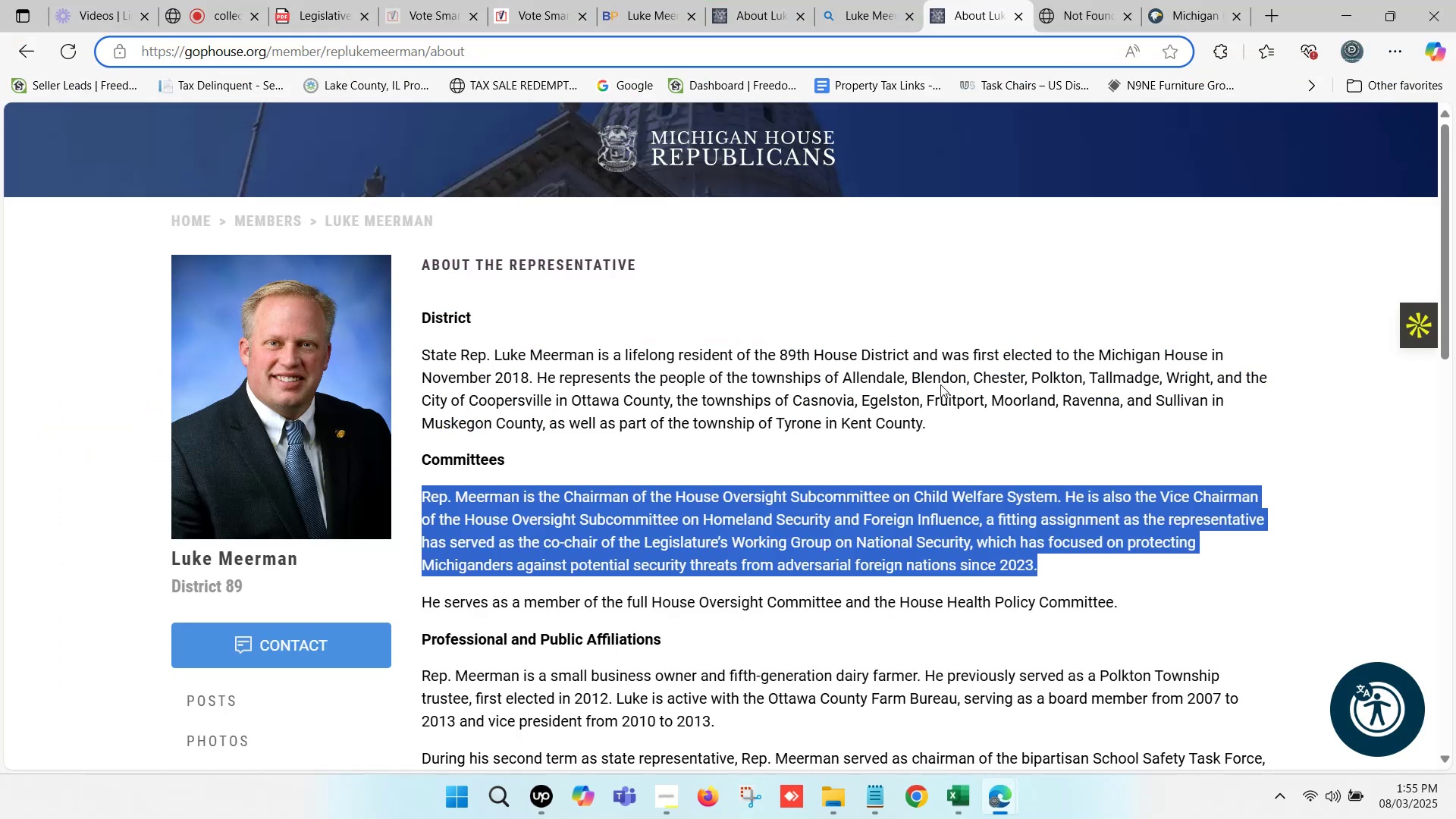 
left_click([990, 0])
 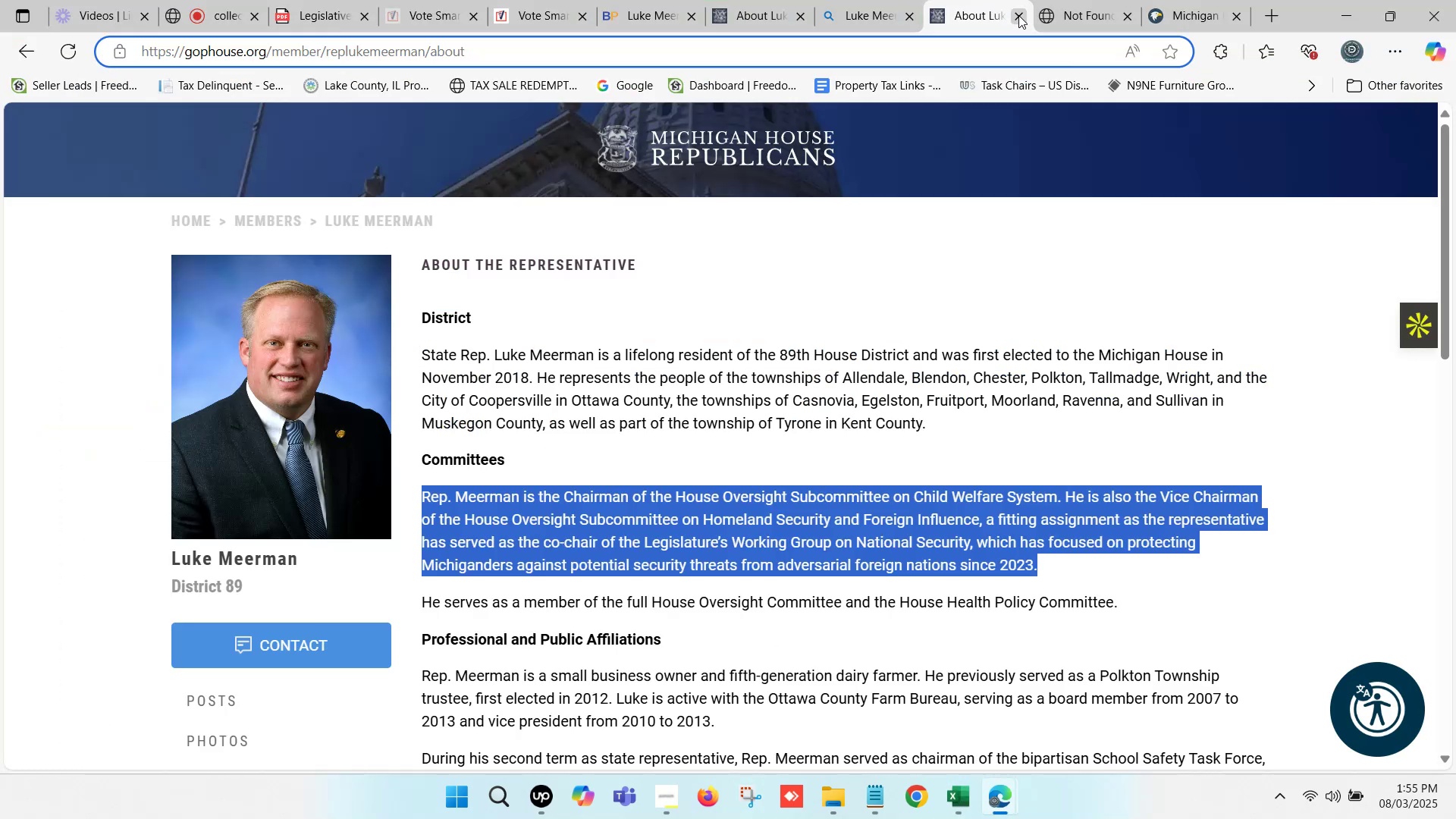 
left_click([1018, 15])
 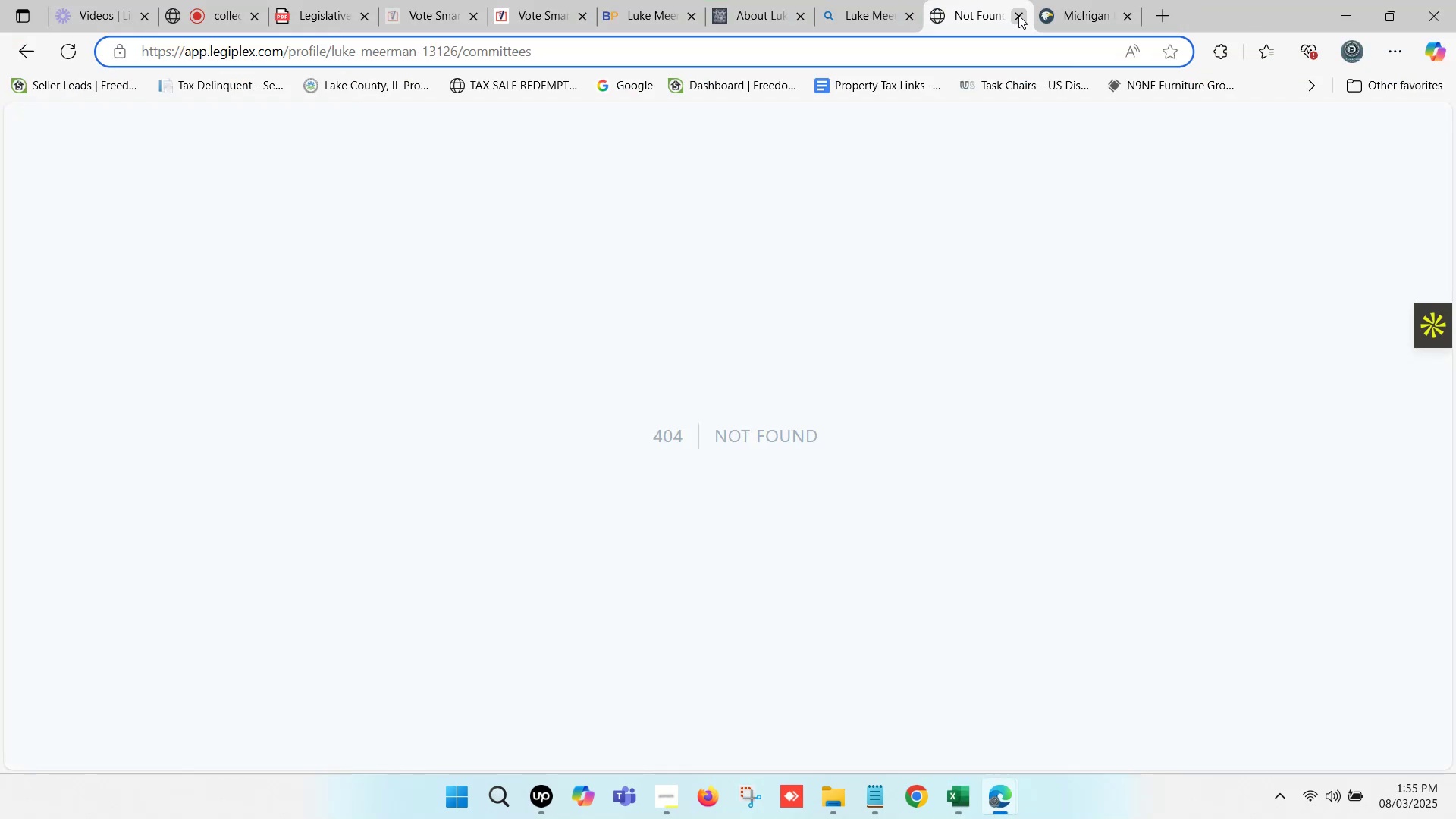 
left_click([1075, 0])
 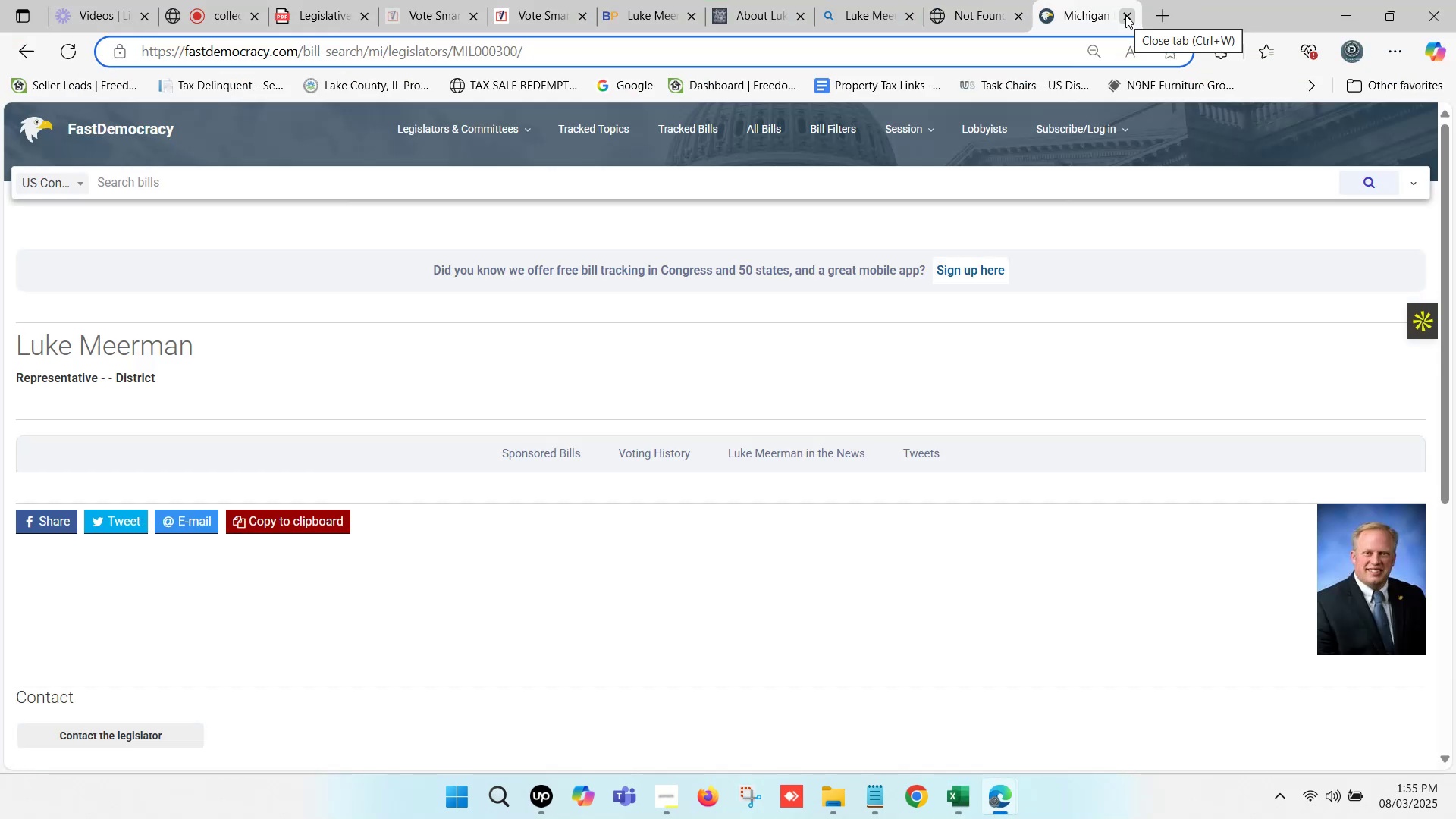 
left_click([1125, 15])
 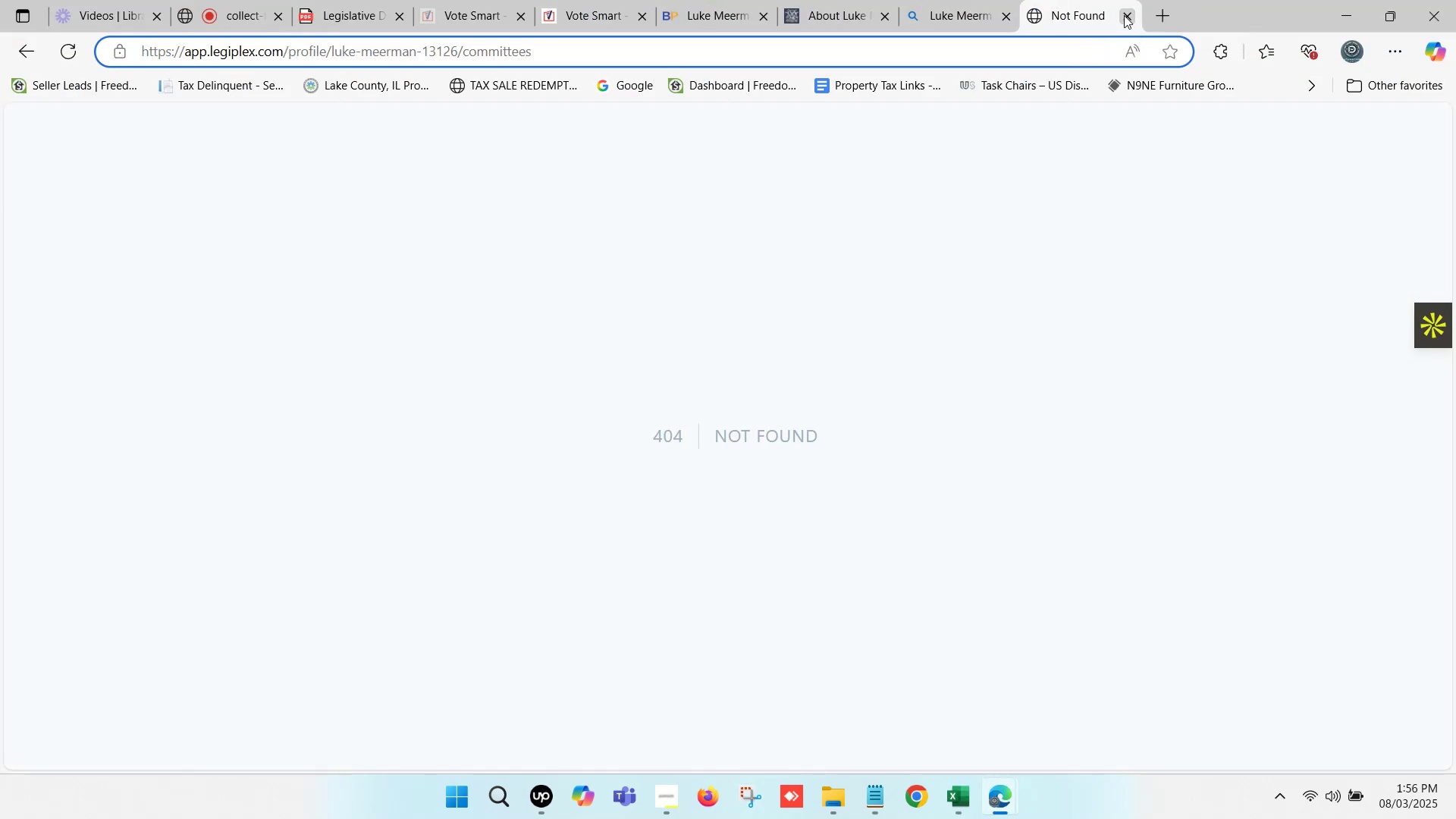 
left_click([1124, 15])
 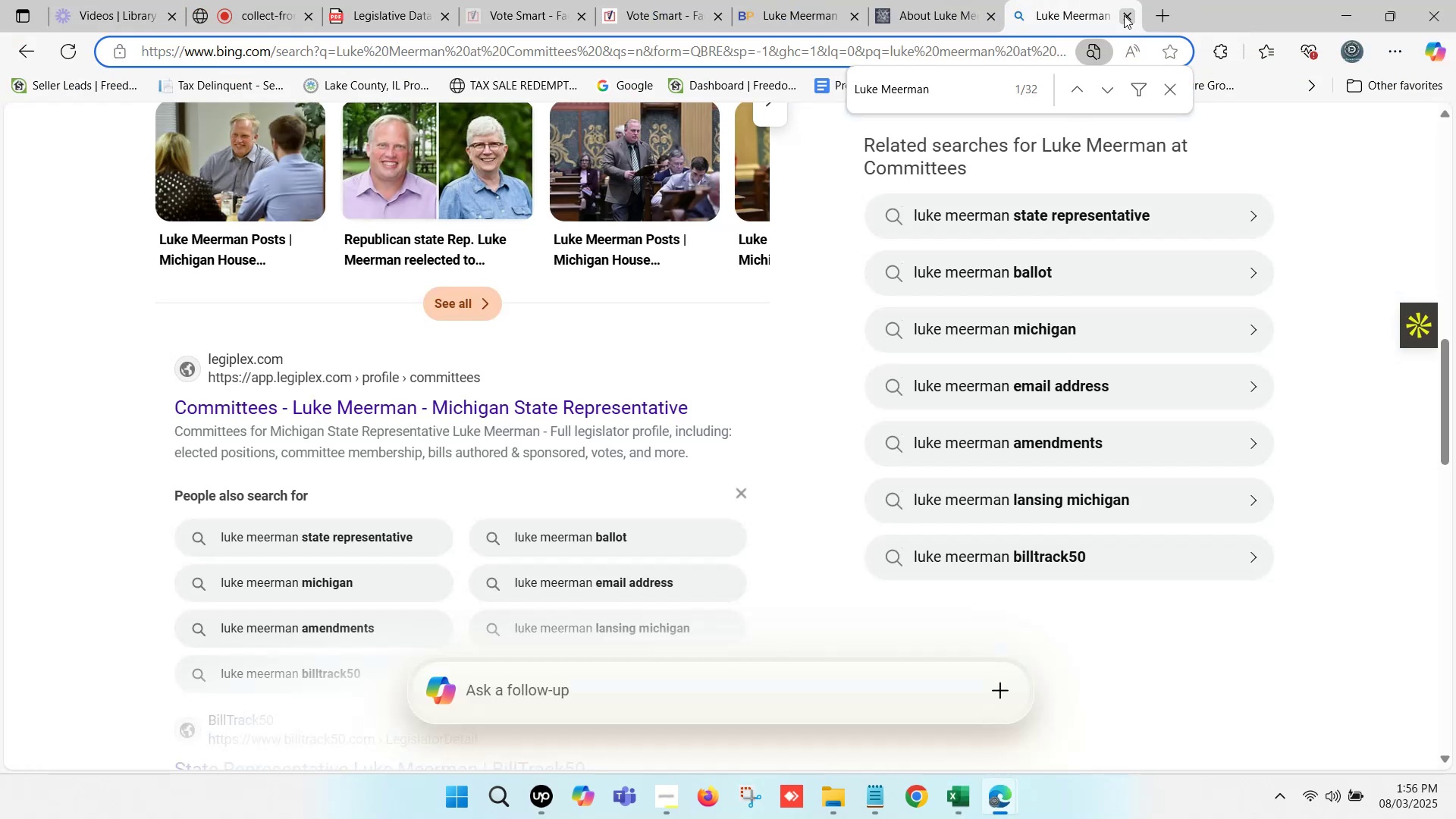 
left_click([1124, 15])
 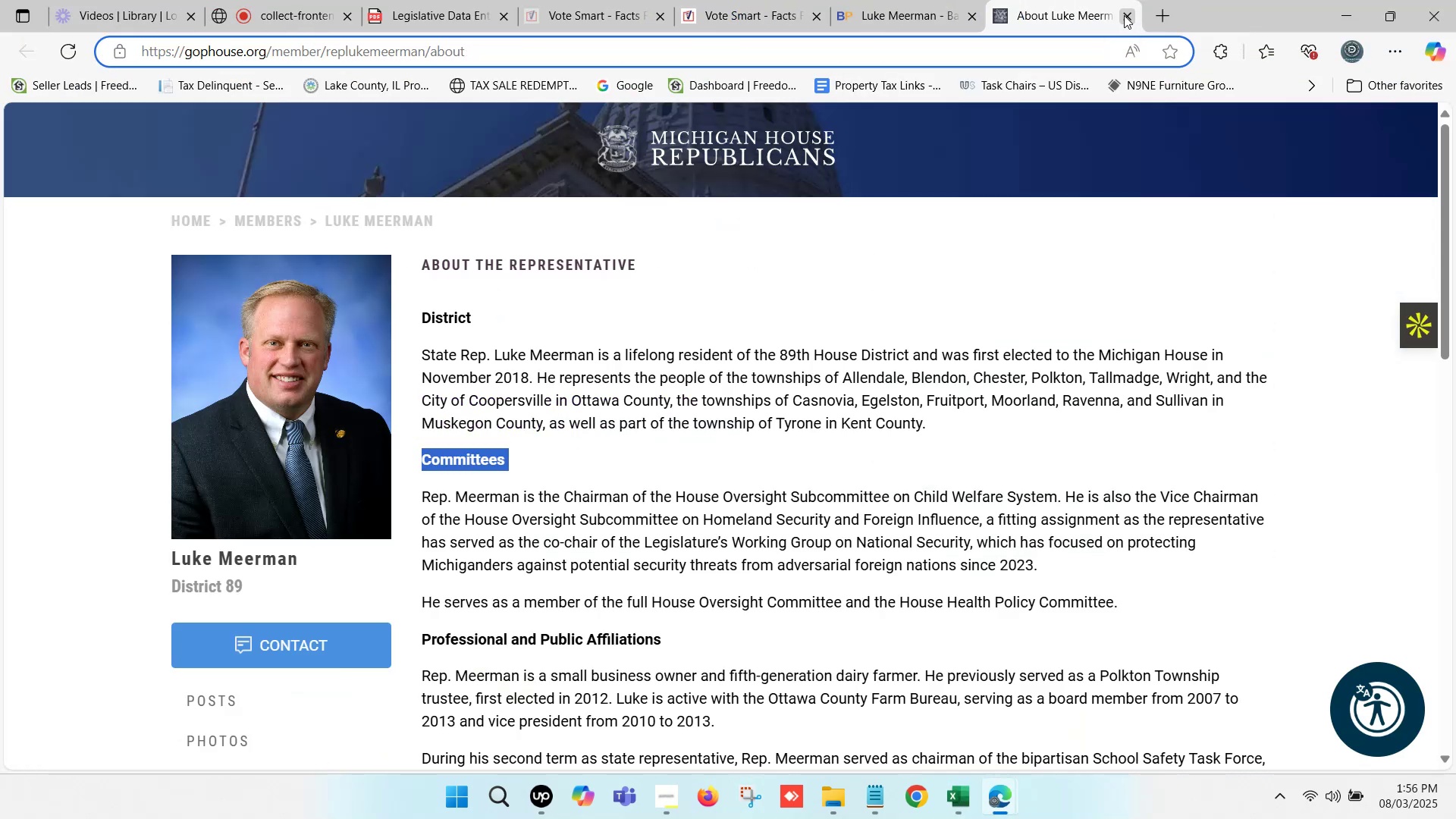 
left_click([1124, 15])
 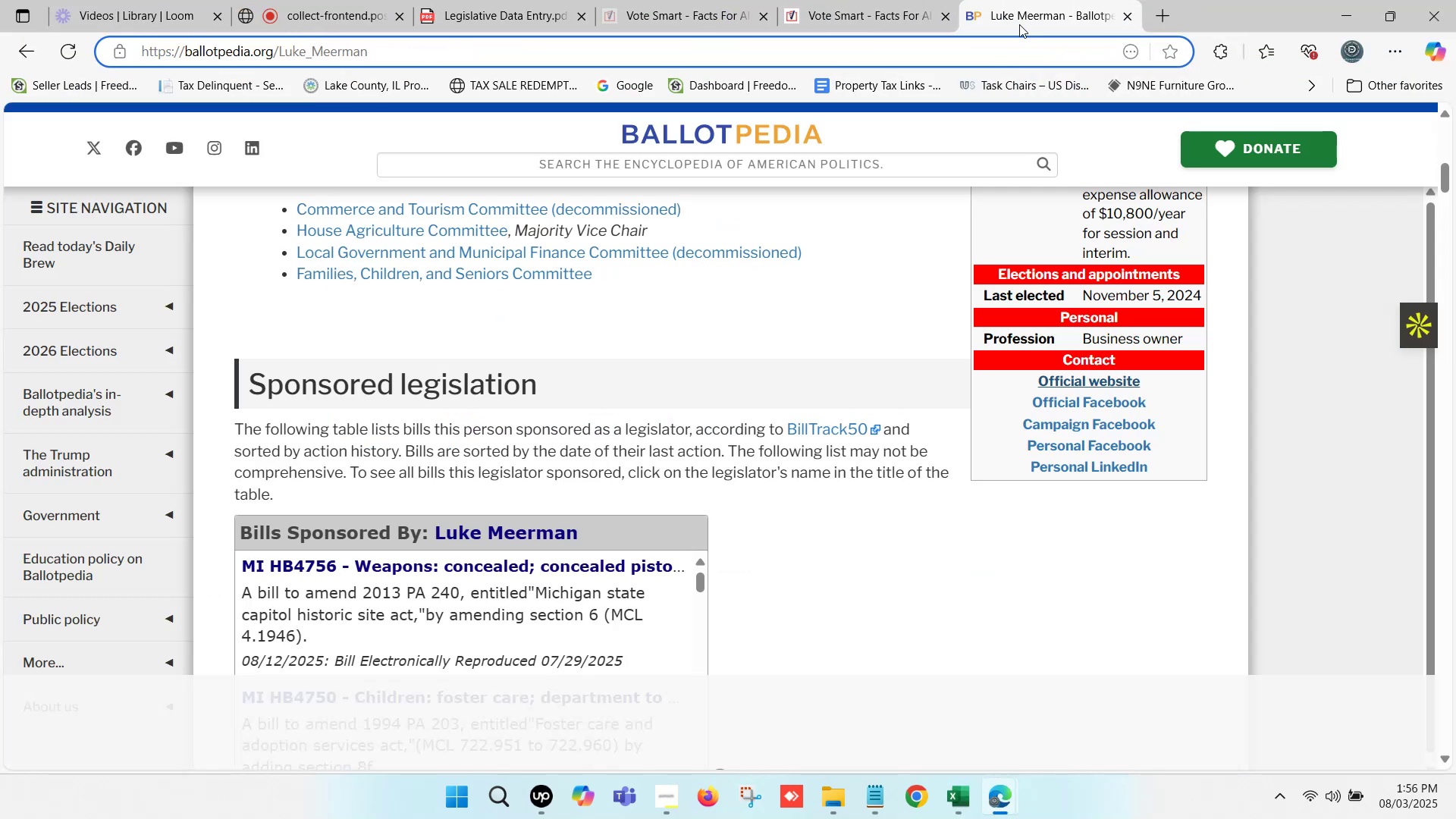 
left_click([879, 2])
 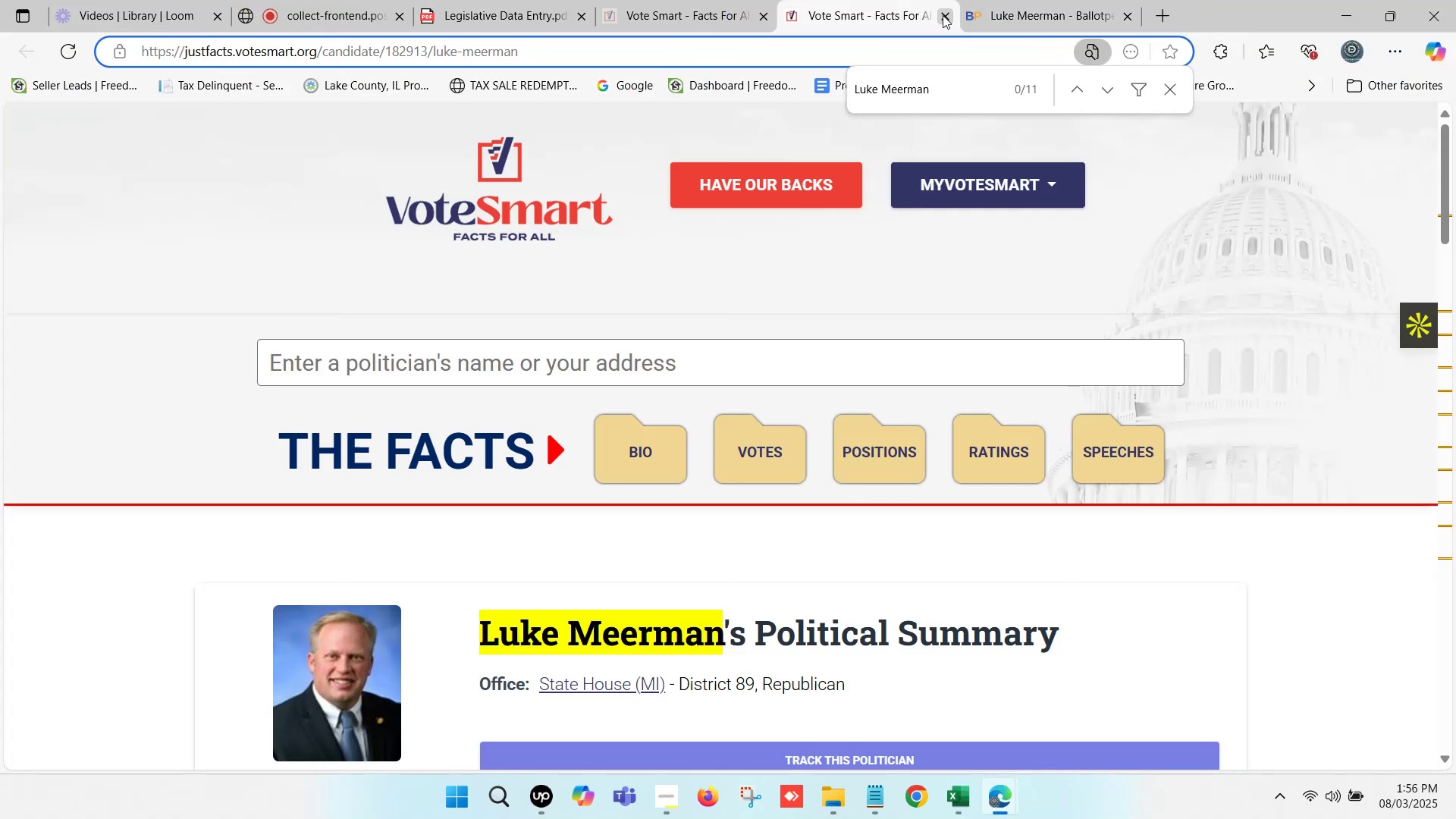 
left_click([954, 15])
 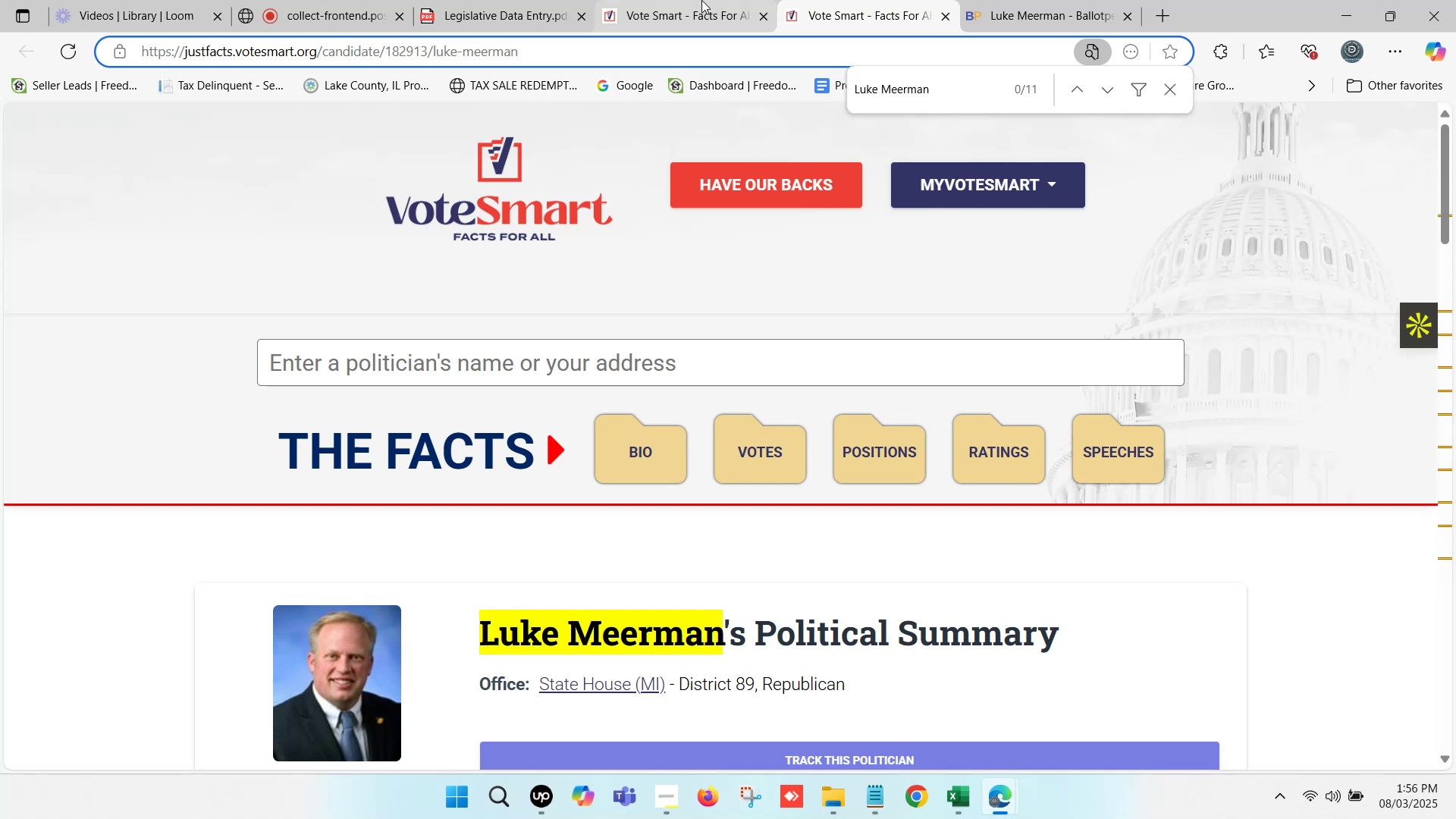 
left_click([701, 0])
 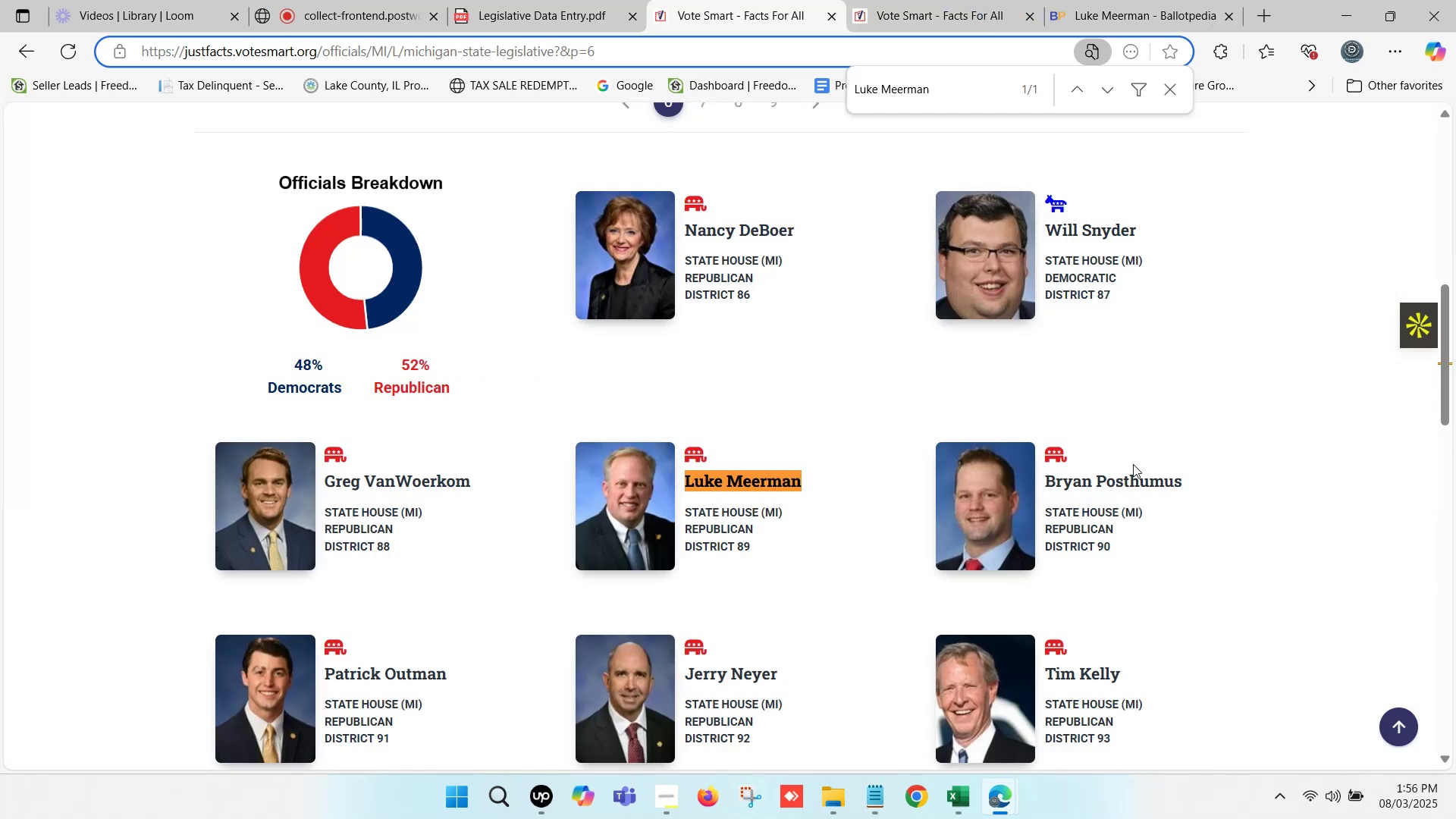 
left_click_drag(start_coordinate=[1191, 482], to_coordinate=[1049, 479])
 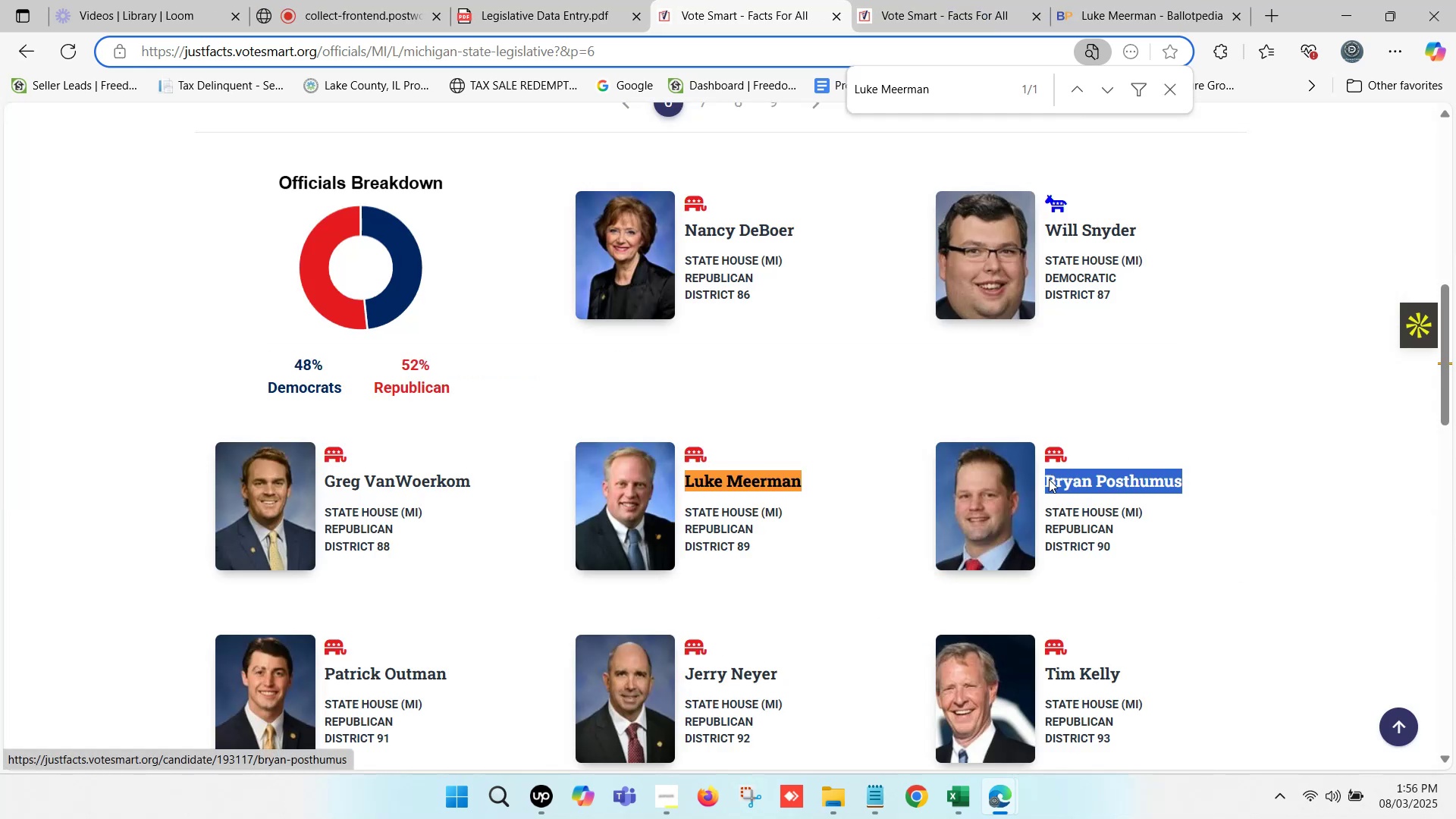 
key(Control+C)
 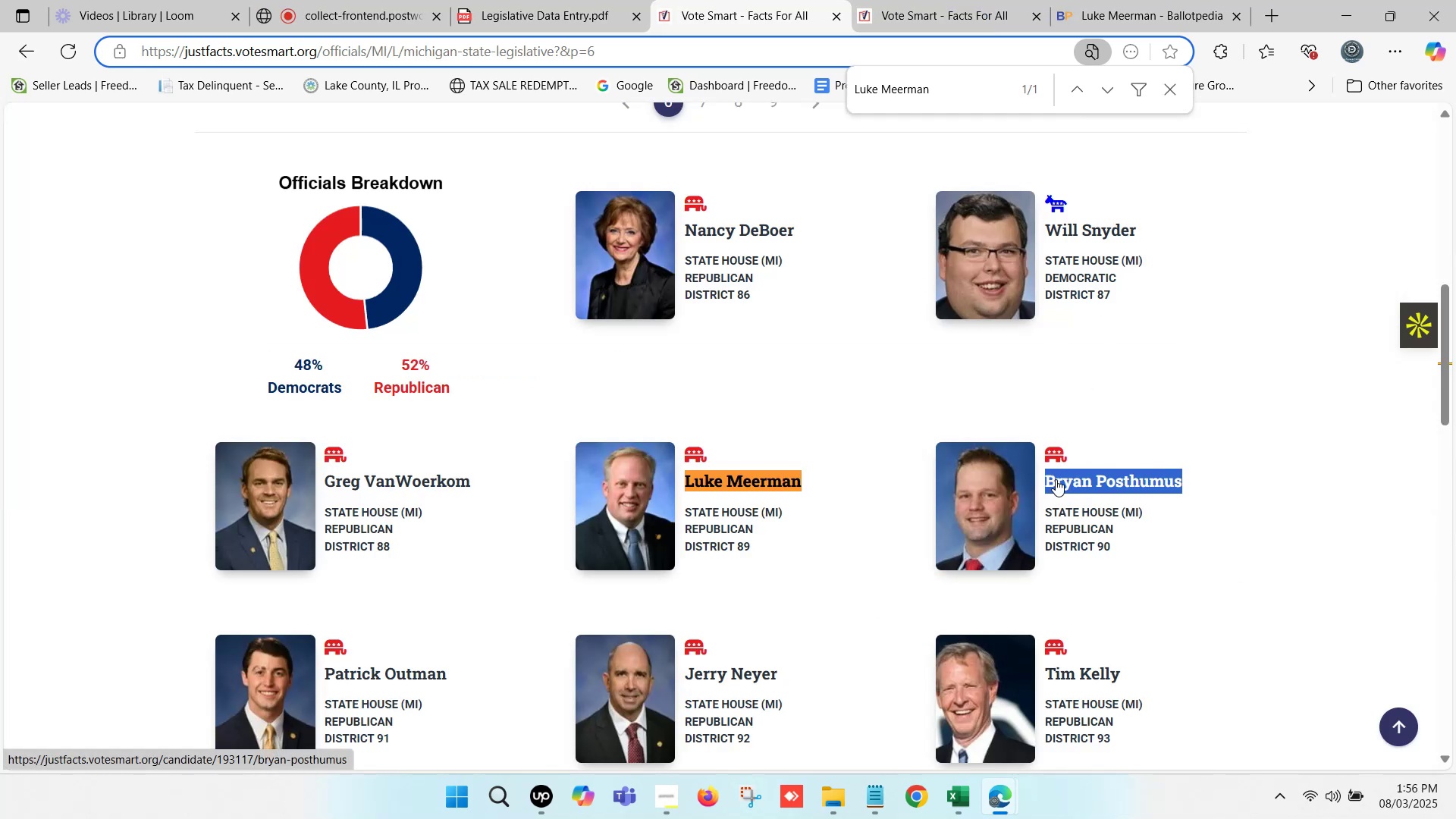 
key(Control+F)
 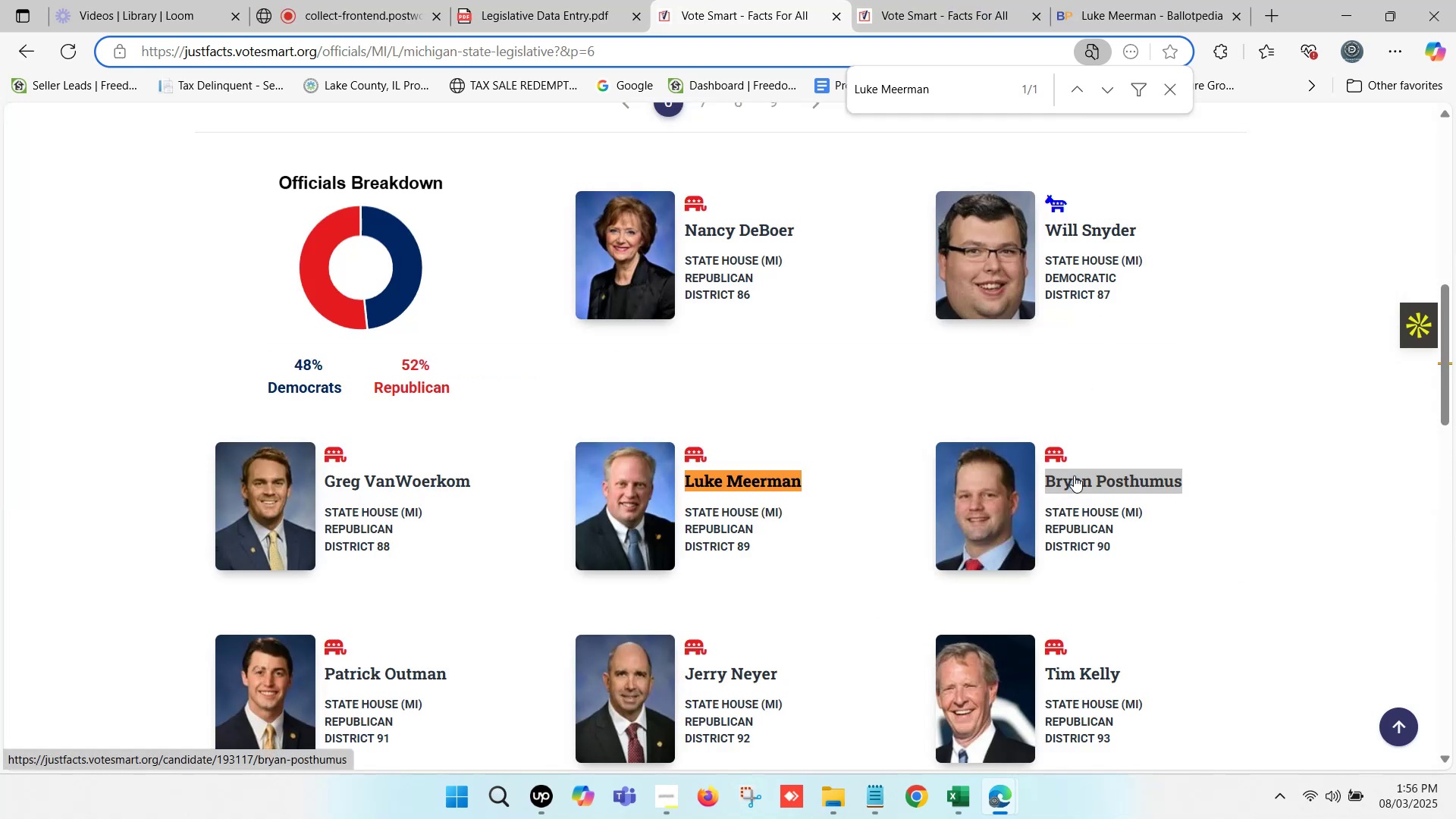 
key(Control+V)
 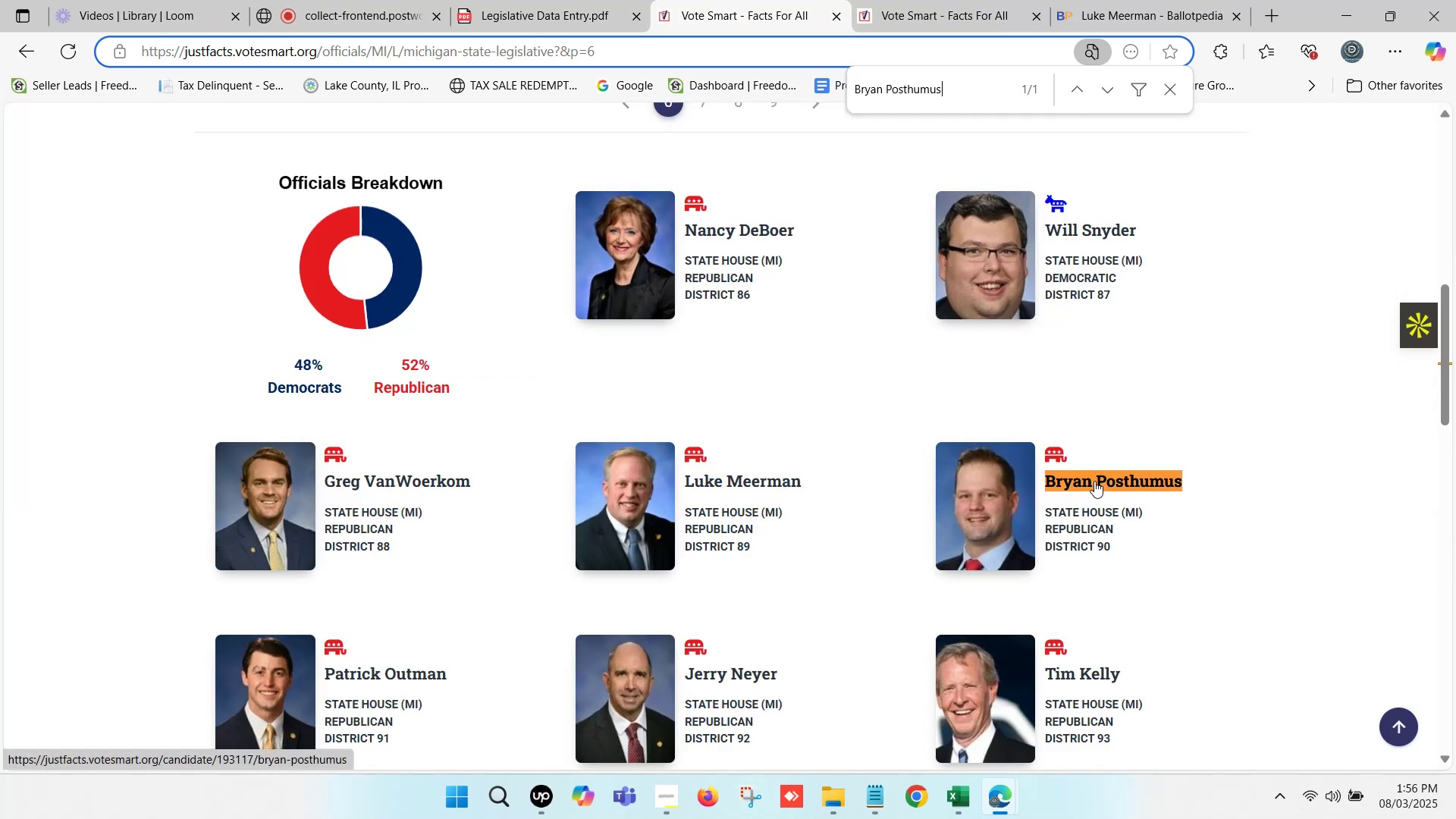 
left_click([1095, 481])
 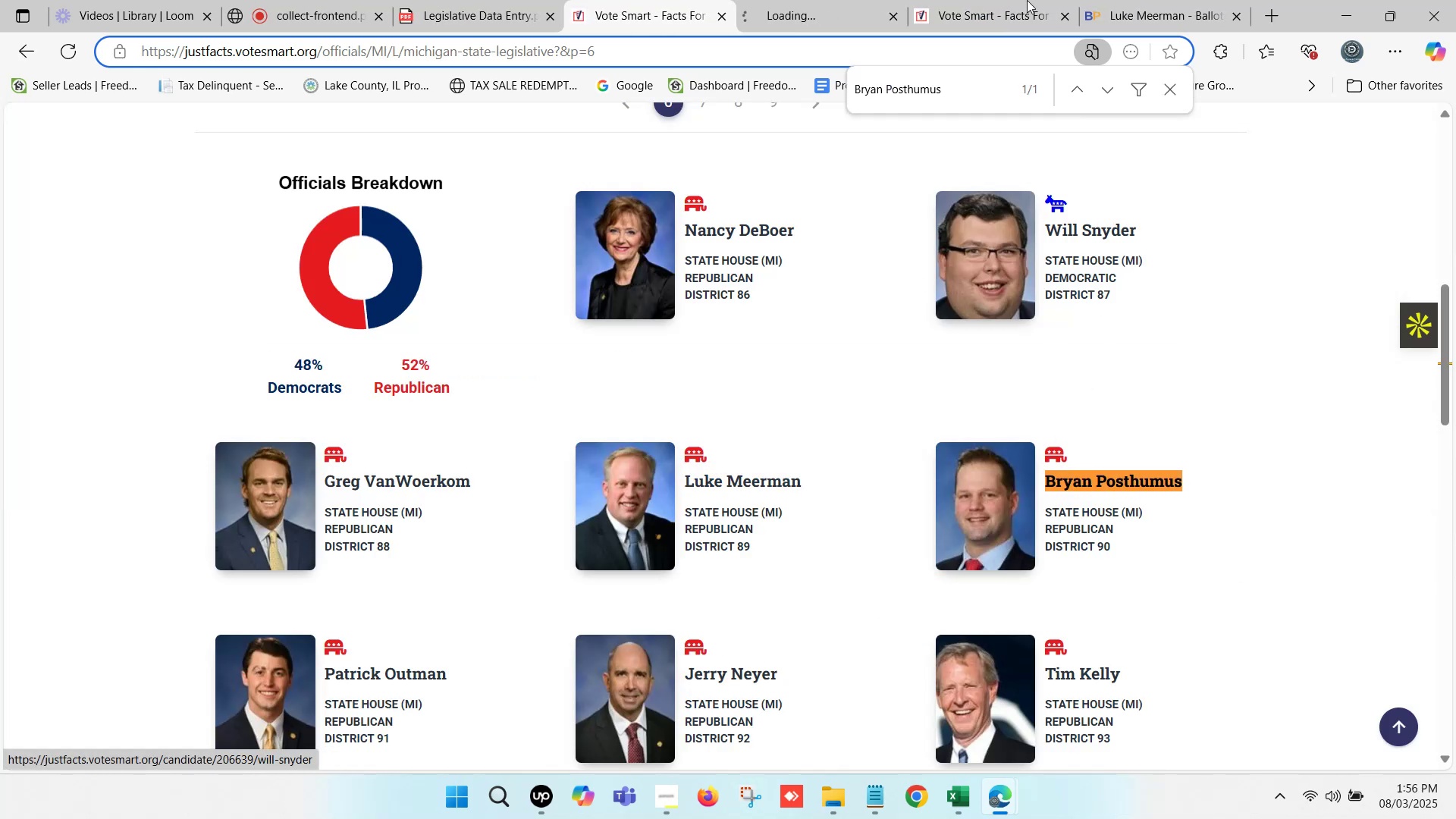 
left_click([1015, 0])
 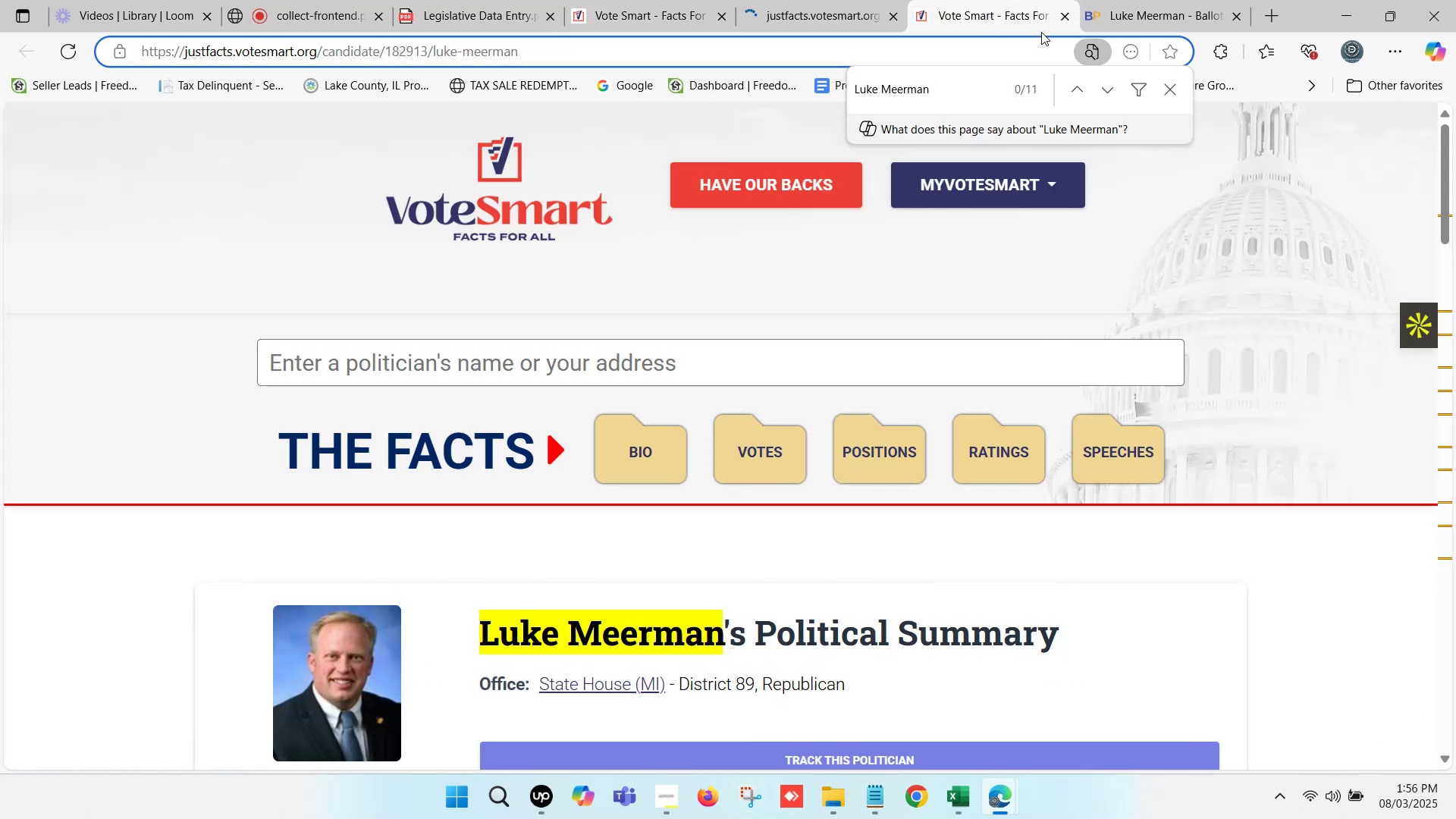 
left_click([1064, 17])
 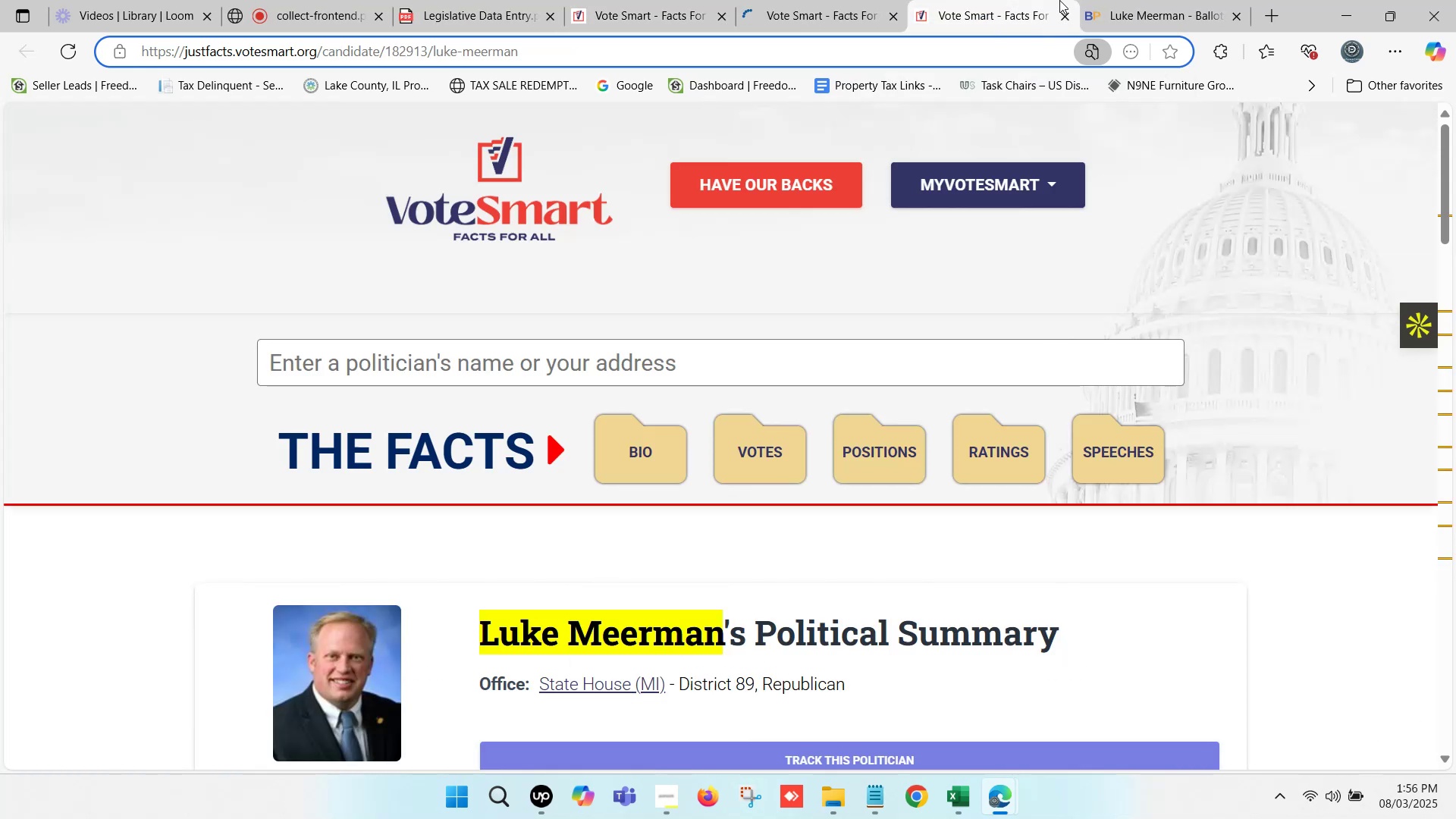 
left_click([1059, 0])
 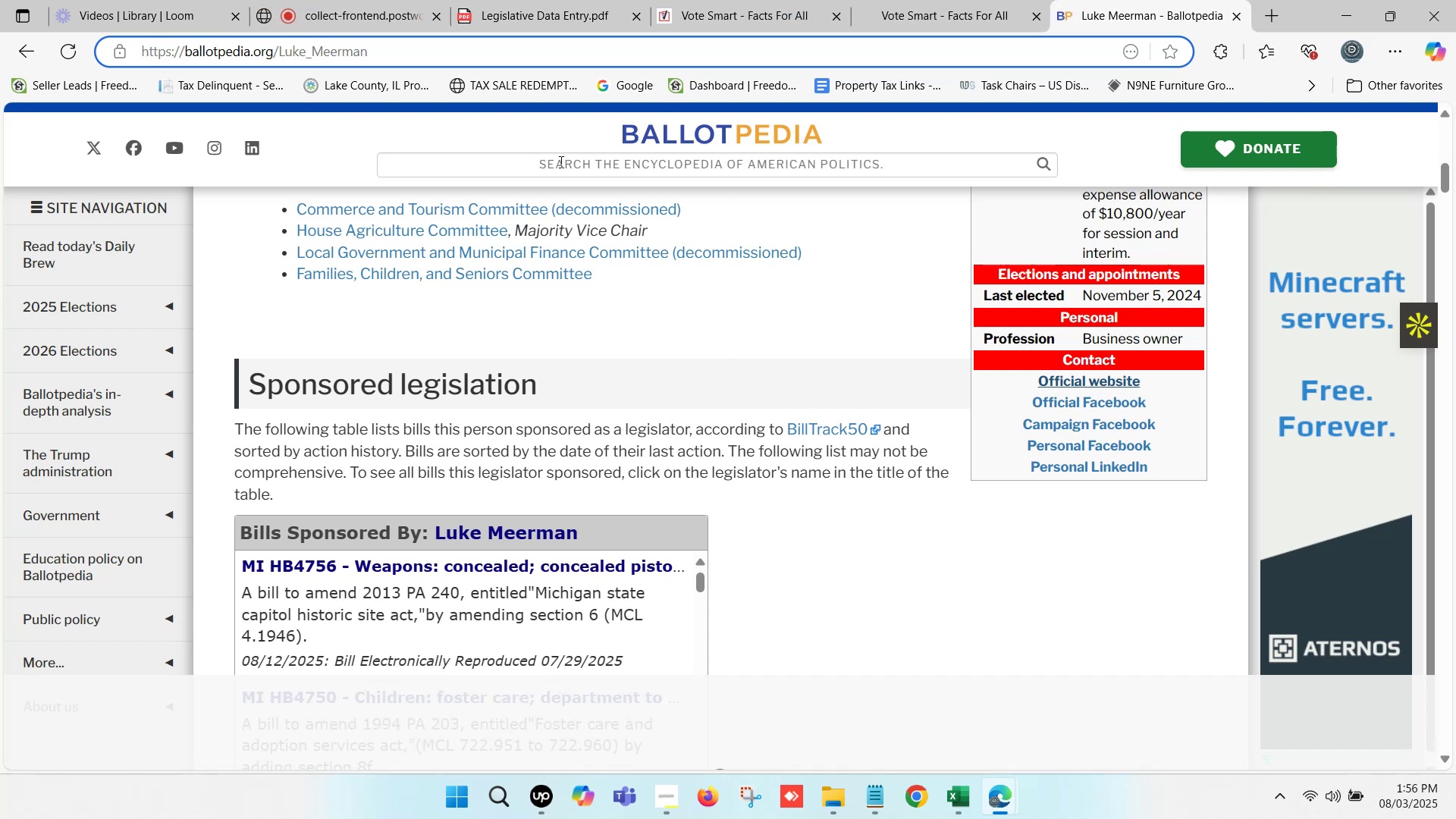 
left_click([560, 168])
 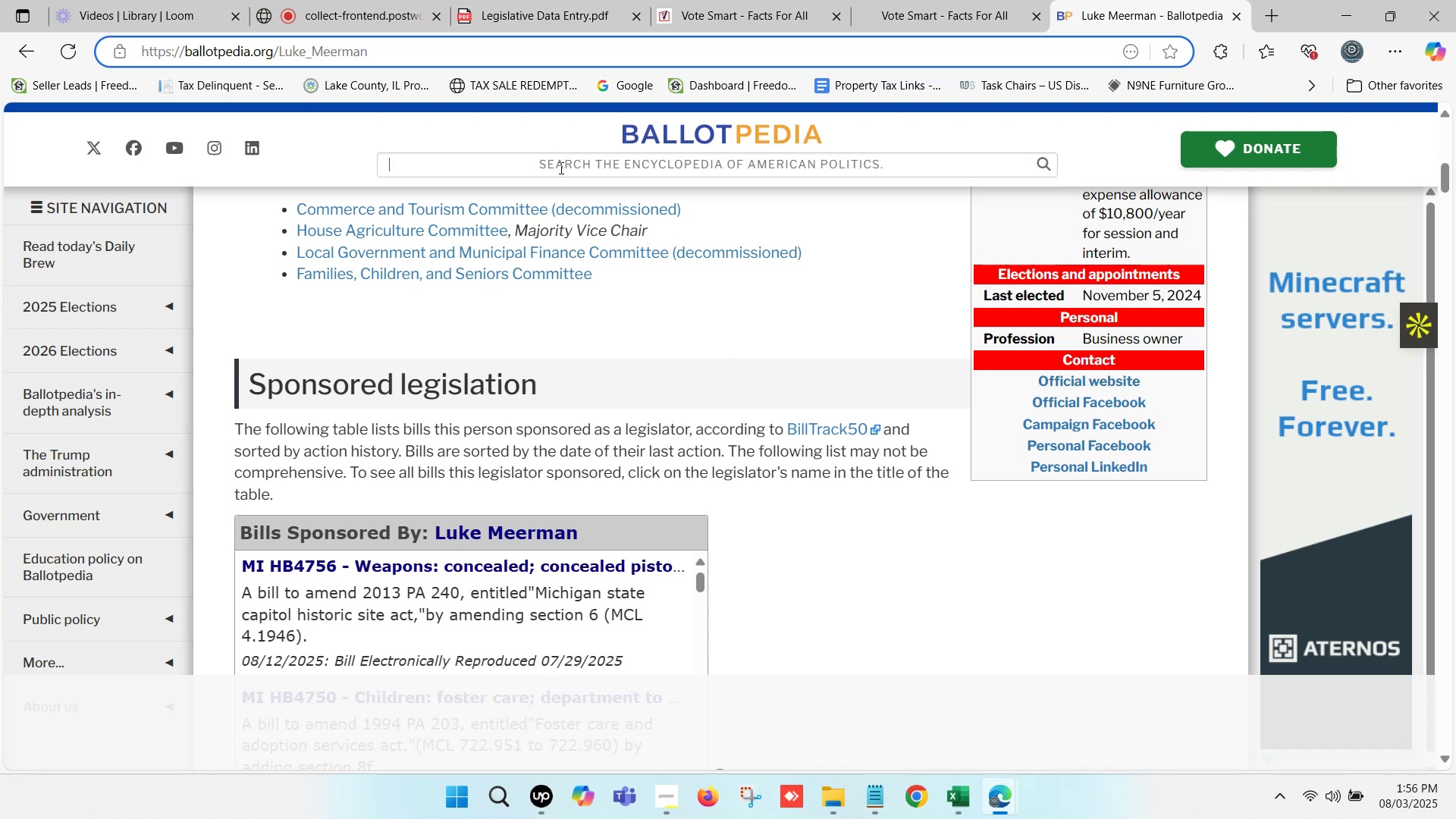 
key(Control+V)
 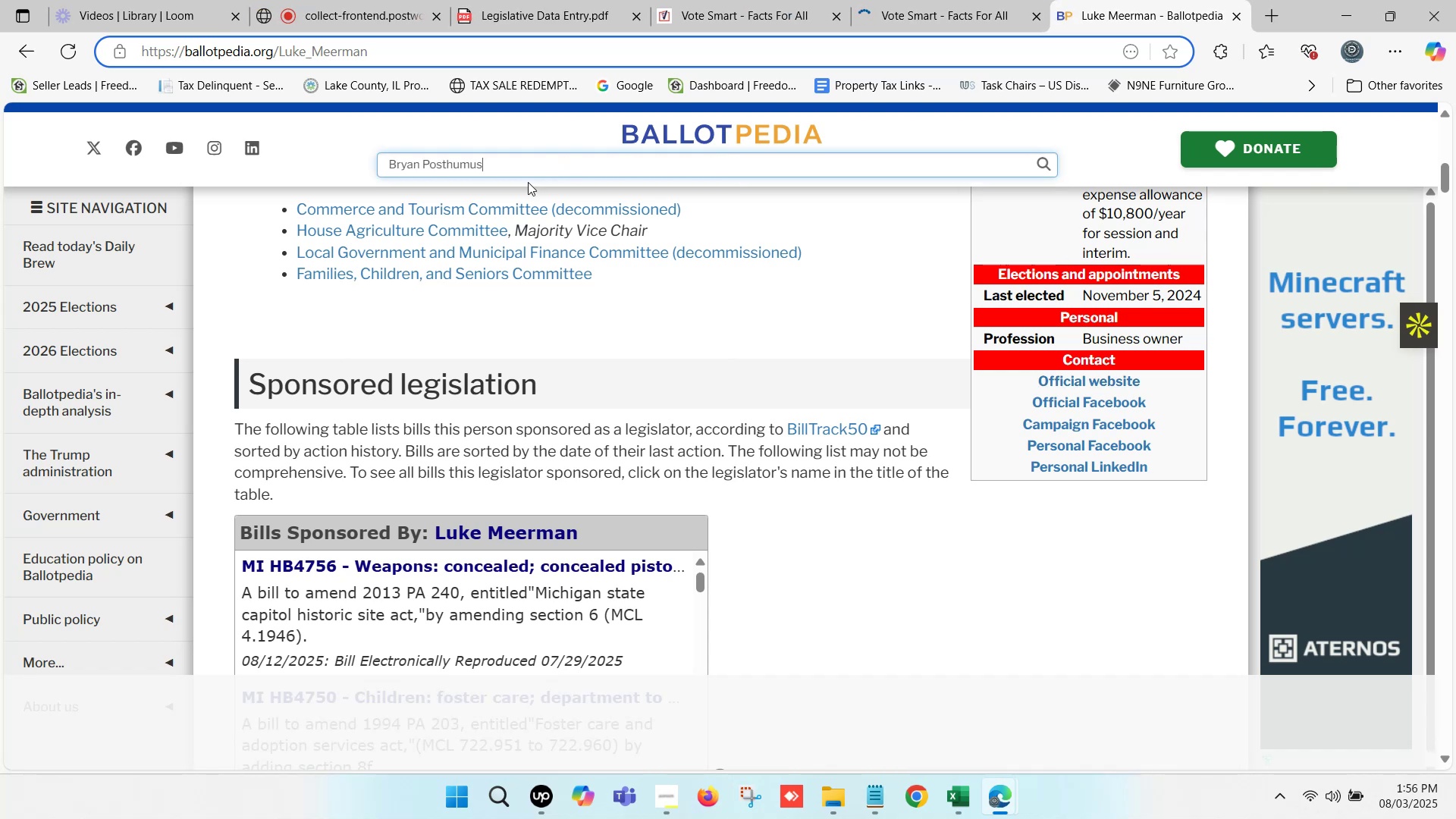 
left_click([526, 184])
 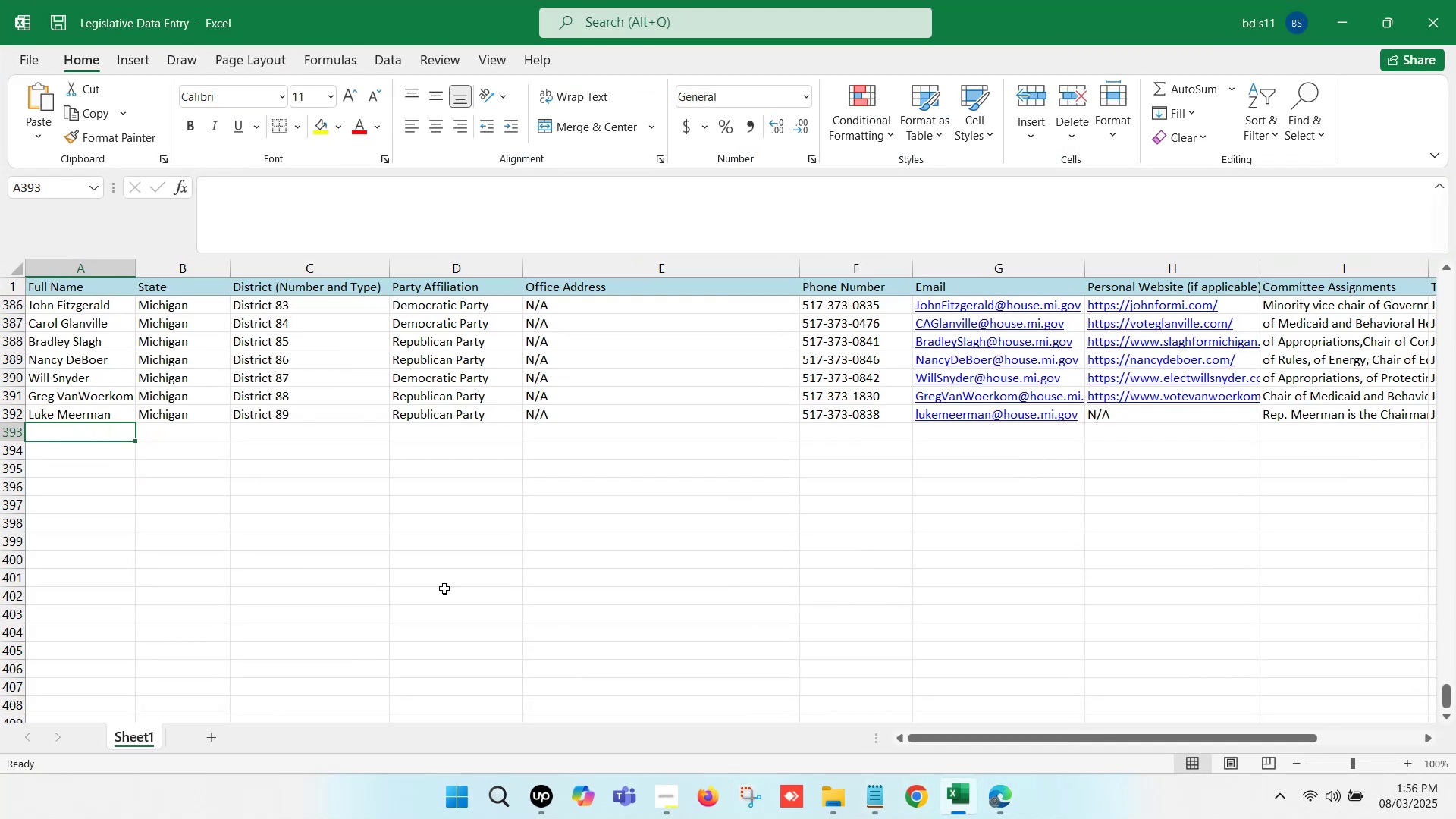 
left_click([100, 434])
 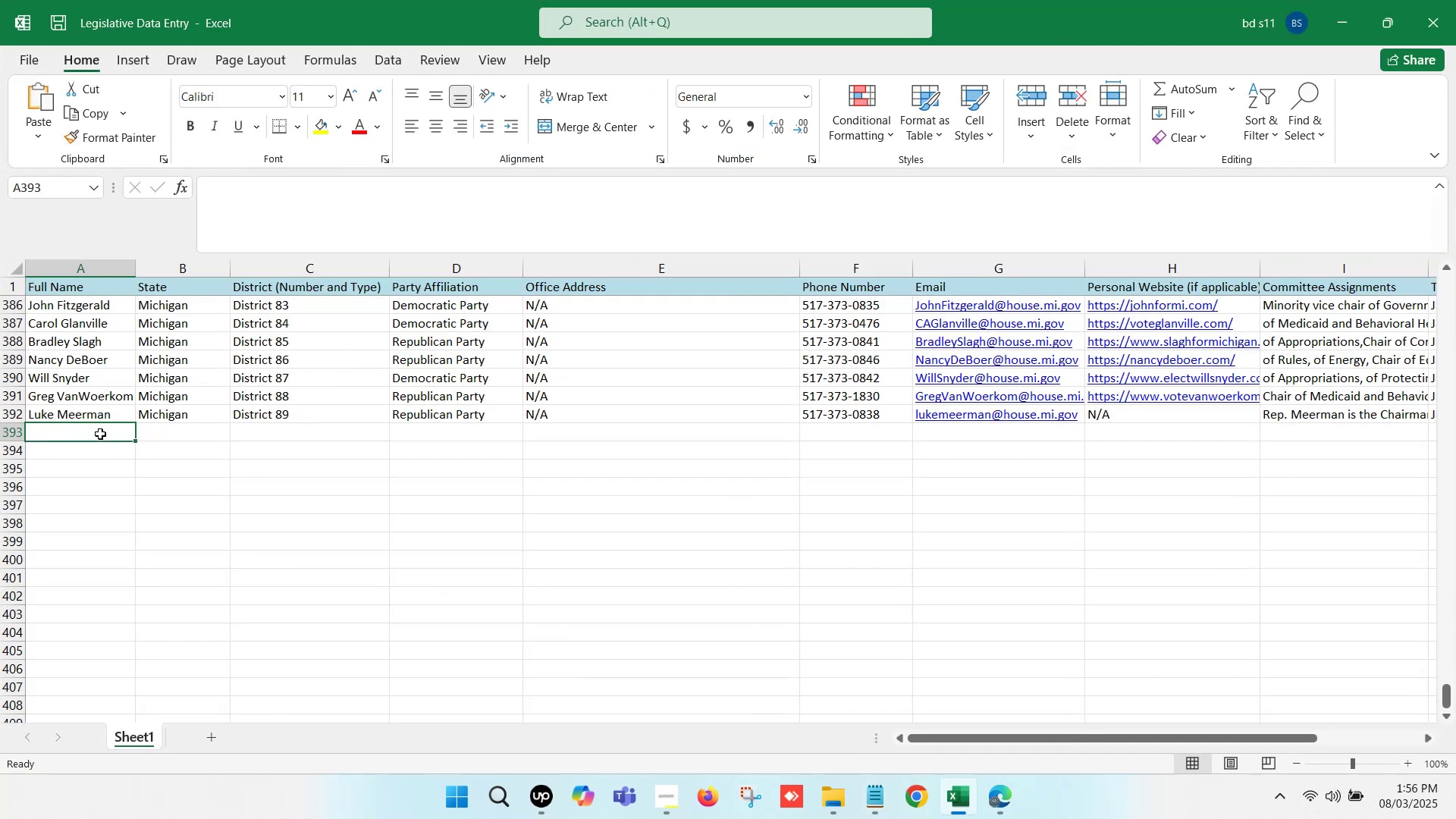 
double_click([100, 434])
 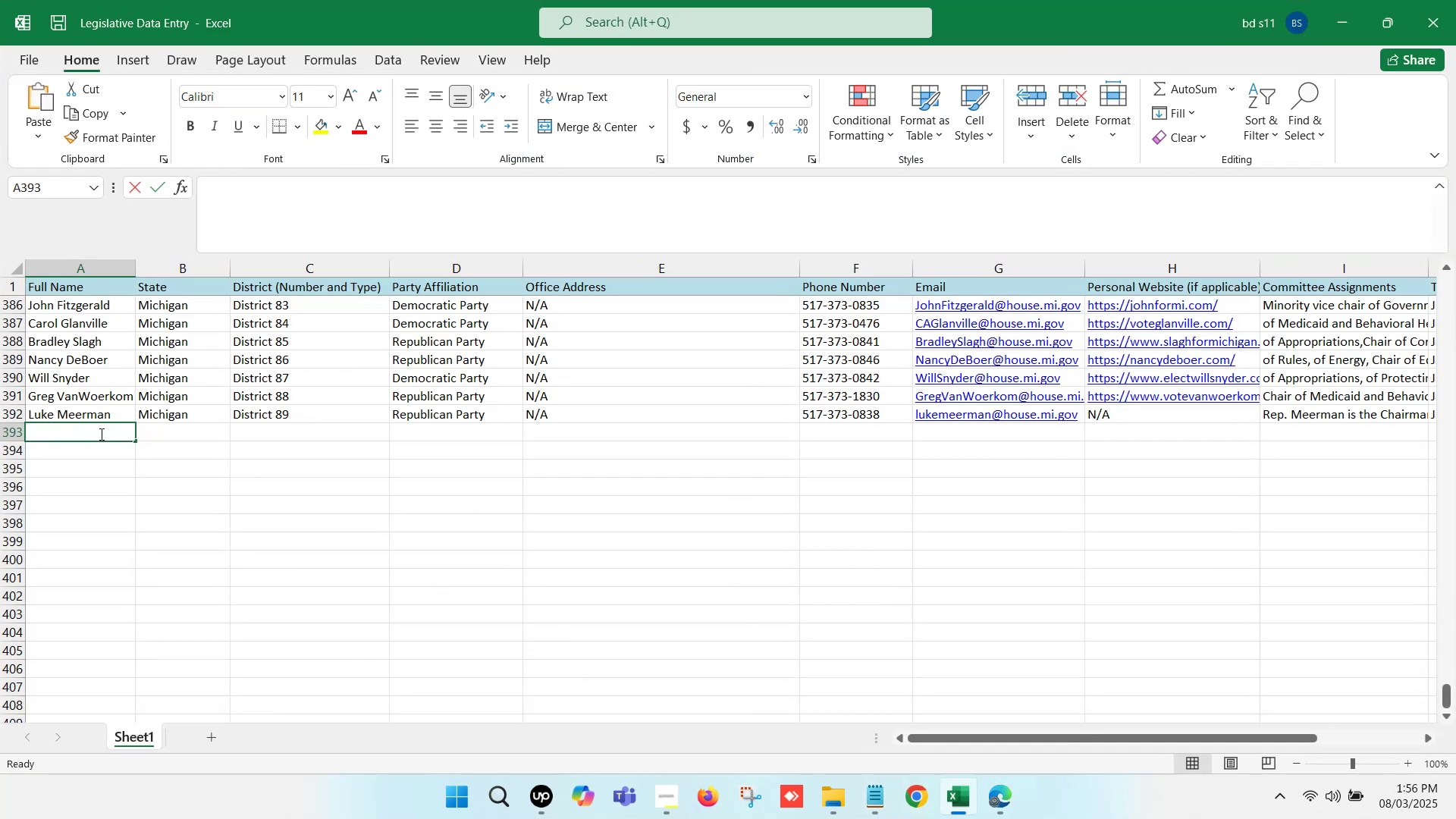 
key(Control+V)
 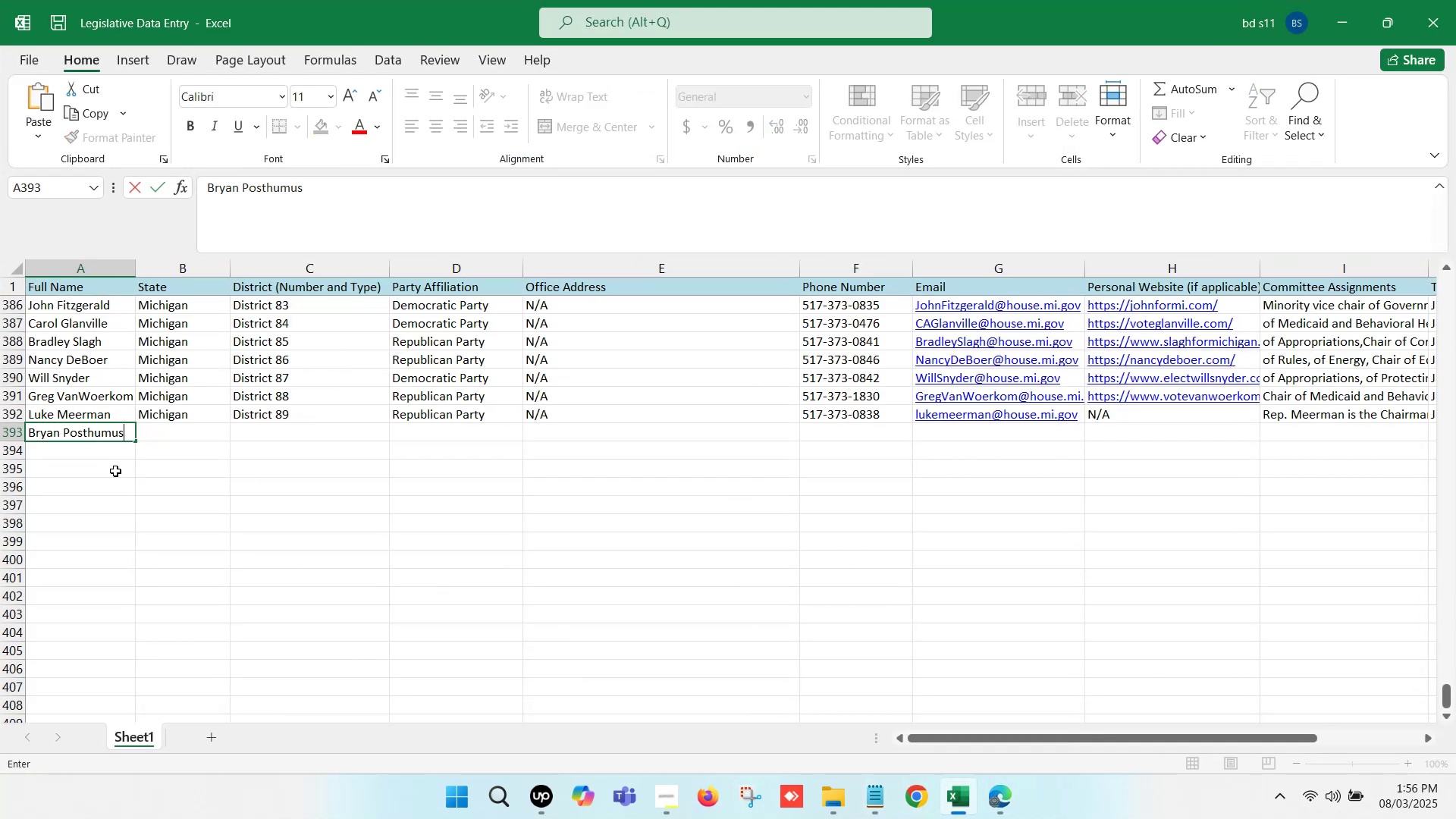 
left_click([115, 471])
 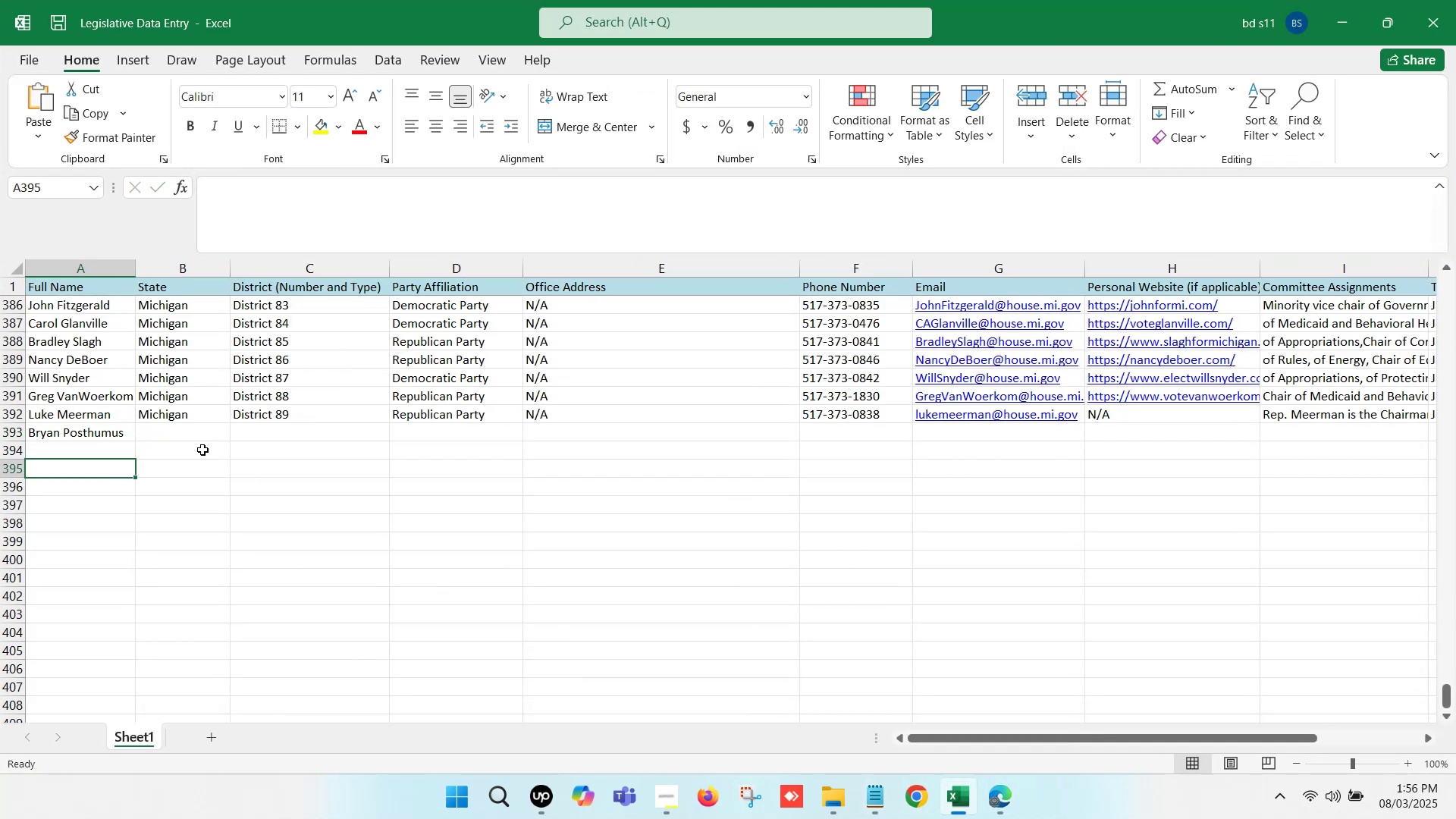 
left_click_drag(start_coordinate=[192, 416], to_coordinate=[534, 408])
 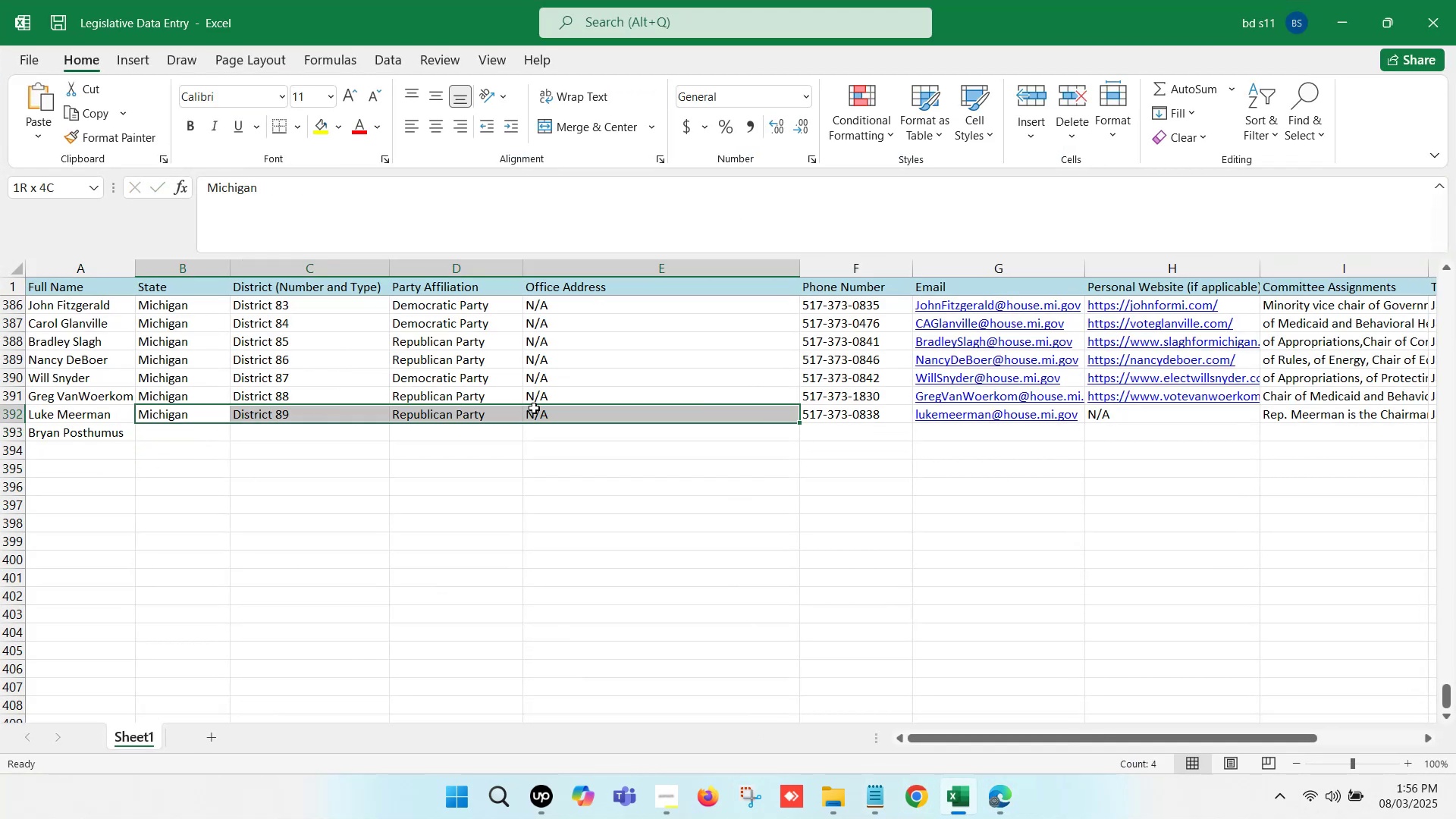 
key(Control+C)
 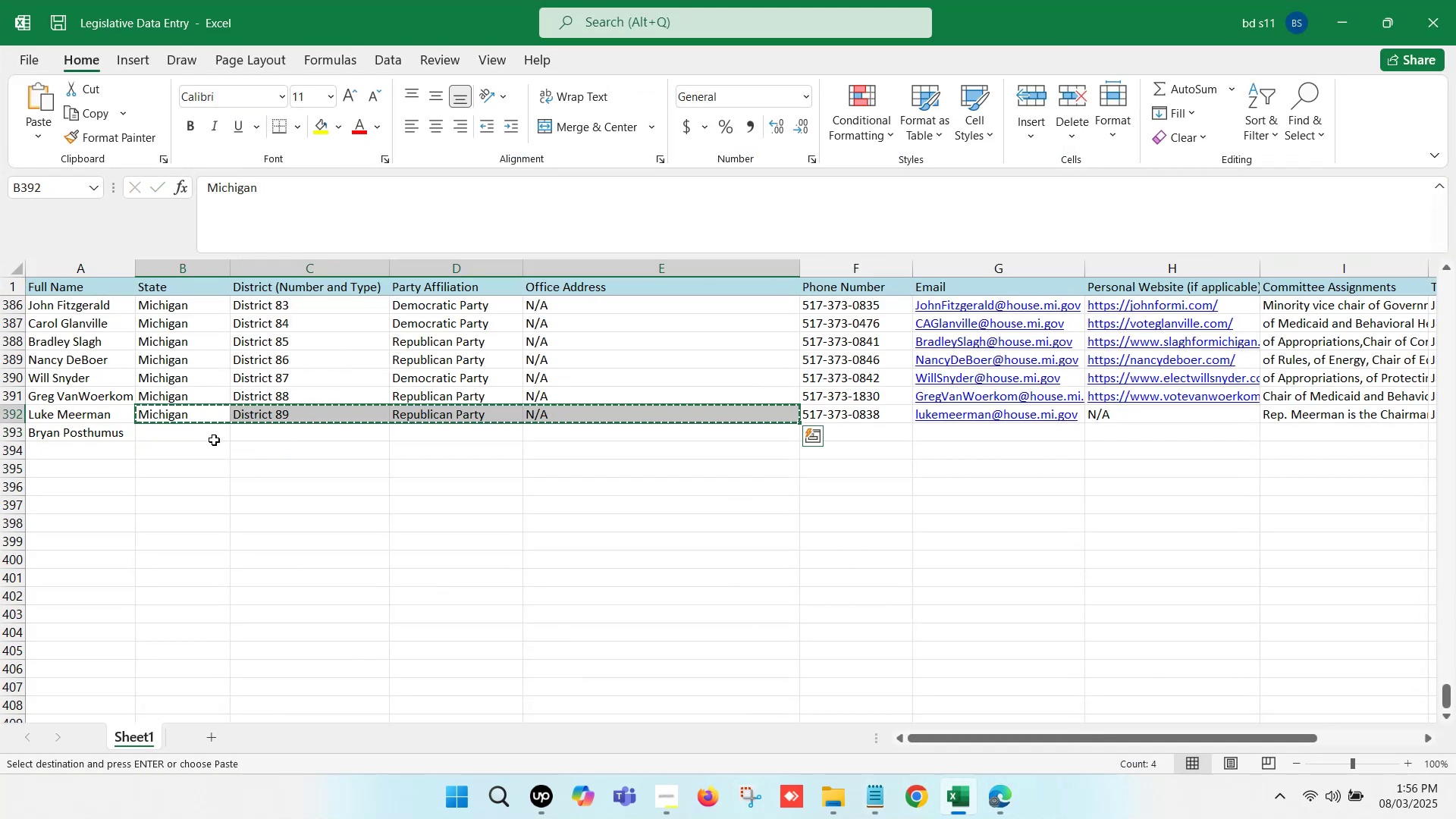 
key(Control+ControlLeft)
 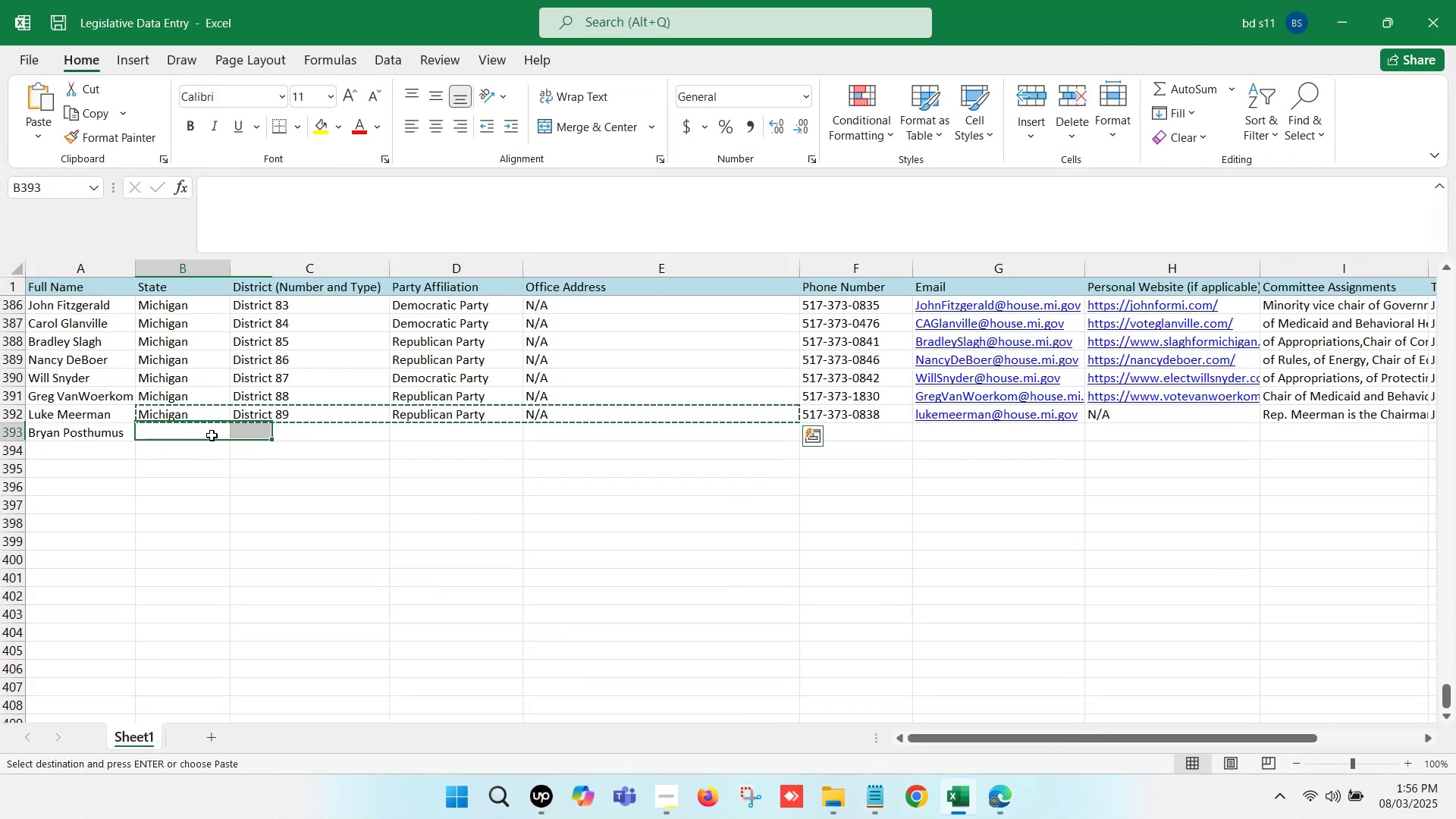 
left_click([212, 435])
 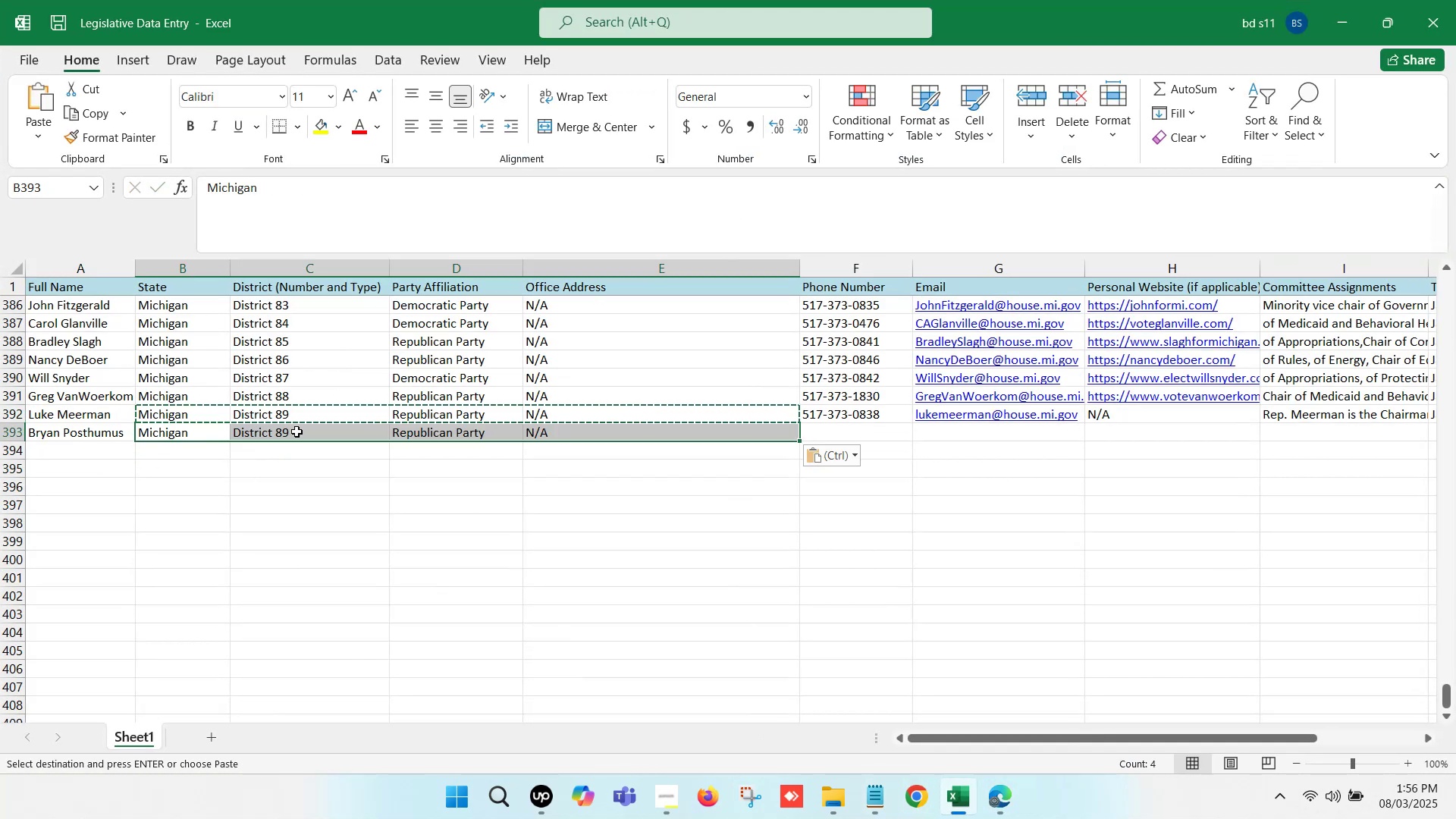 
key(Control+V)
 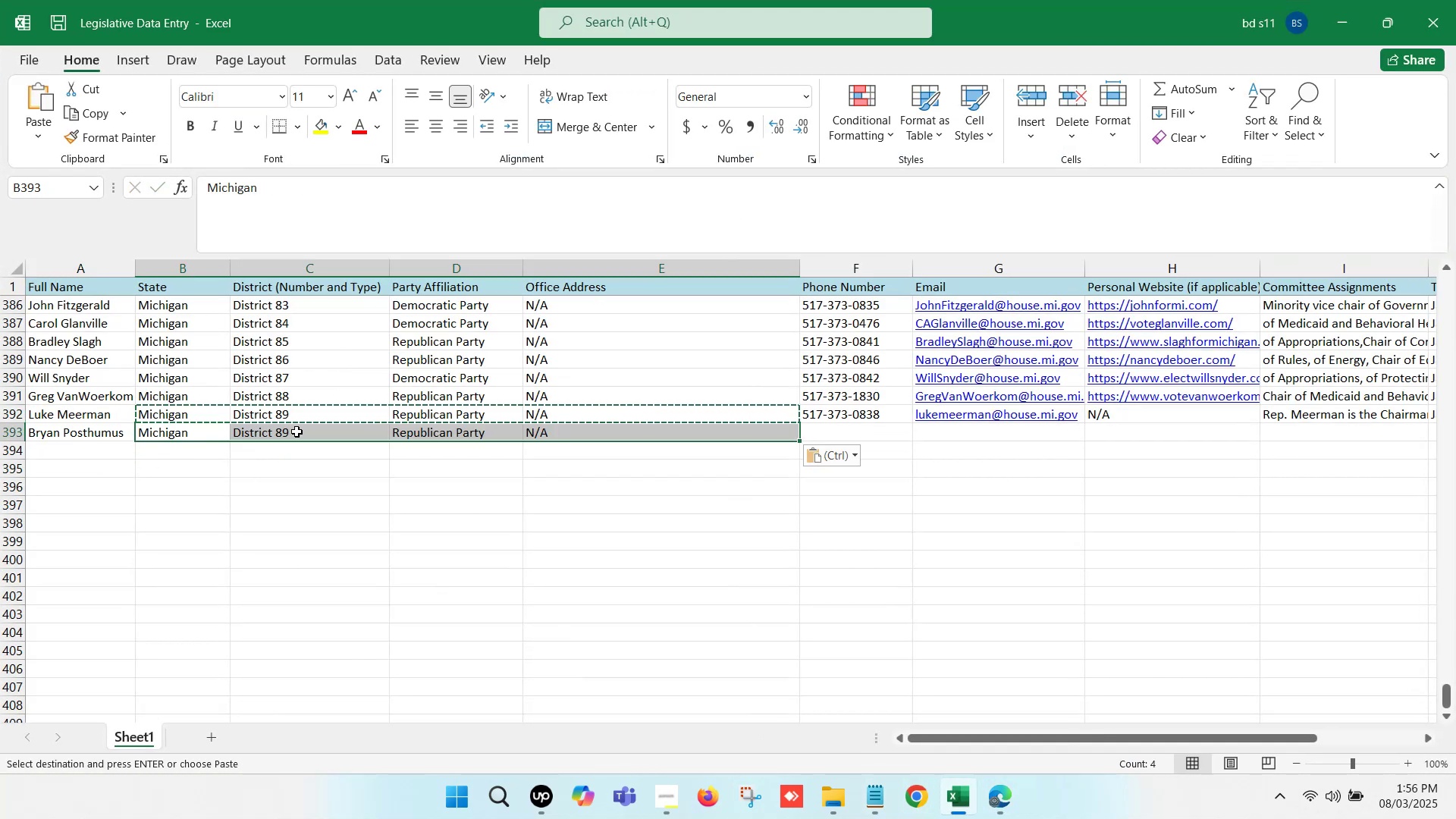 
left_click([298, 431])
 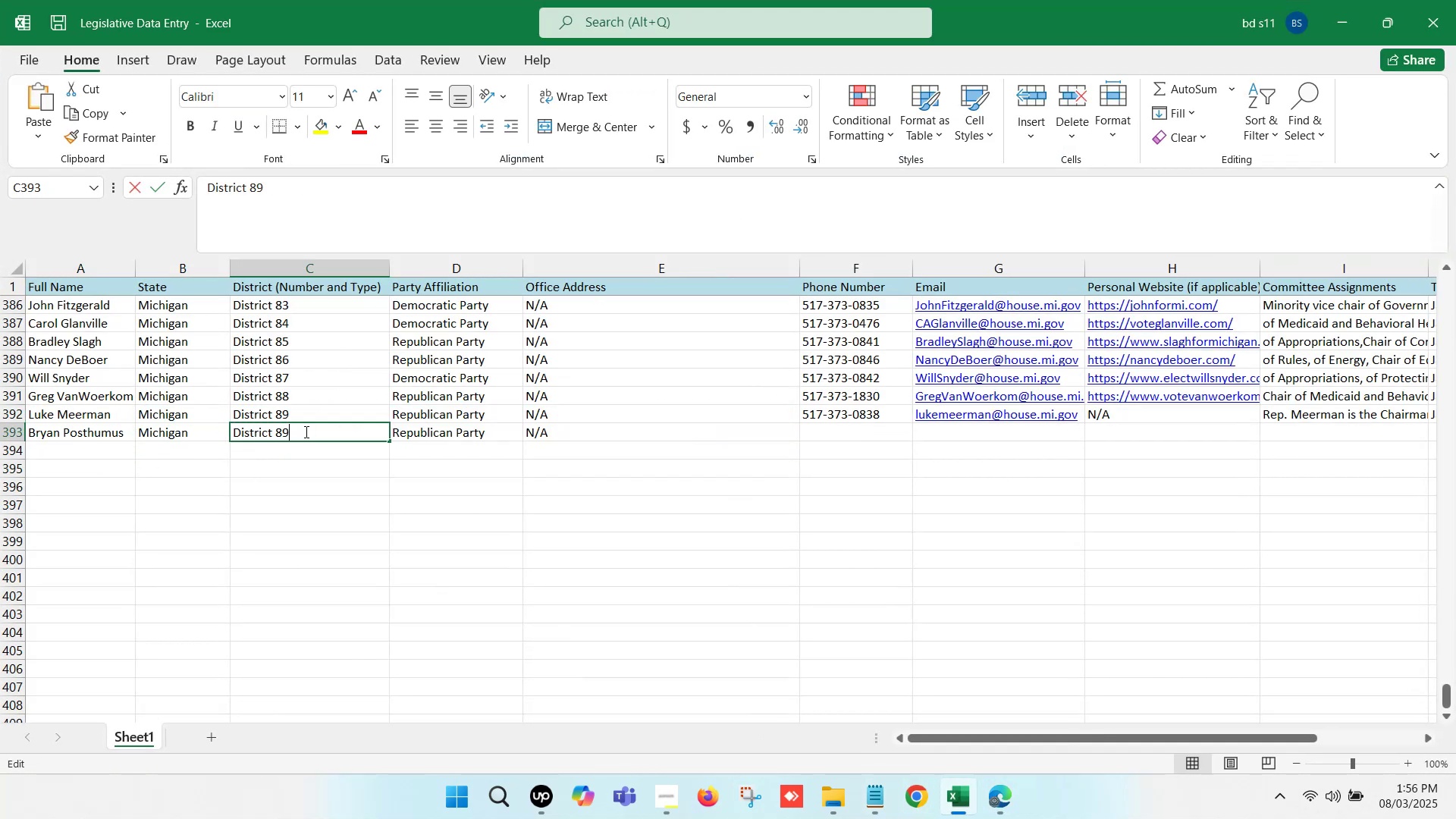 
key(Backspace)
key(Backspace)
type(90)
 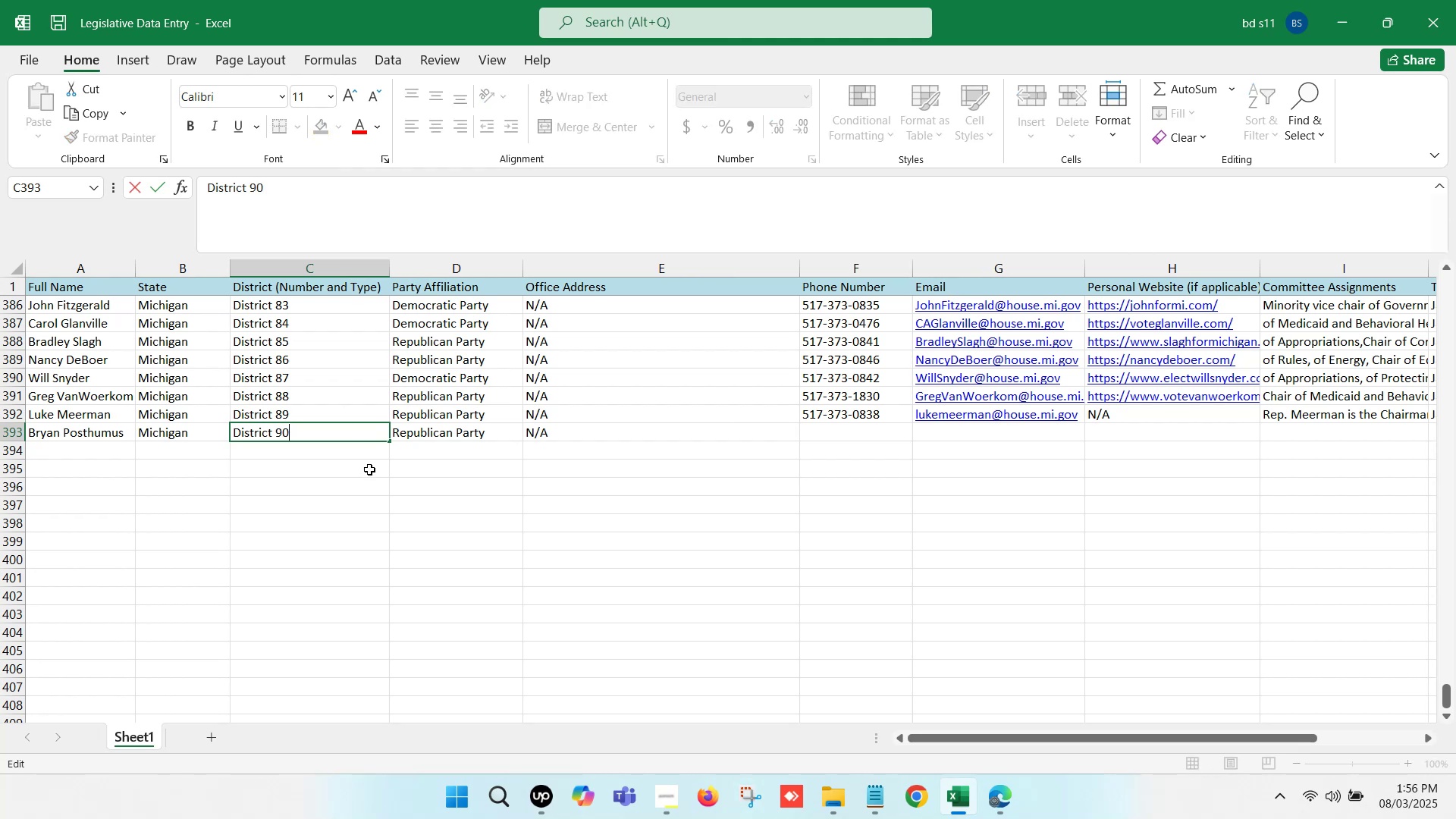 
left_click([369, 469])
 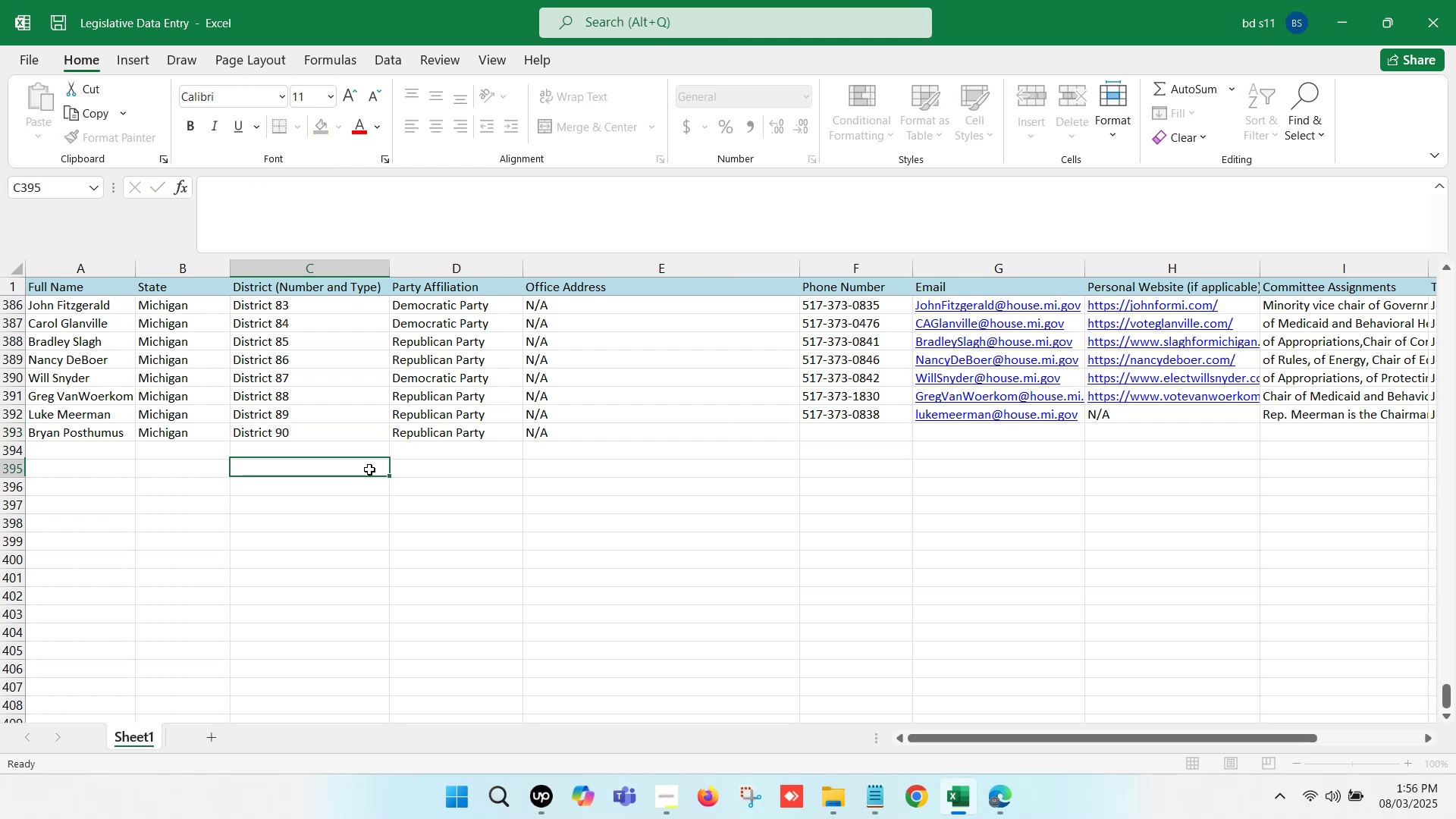 
key(Control+S)
 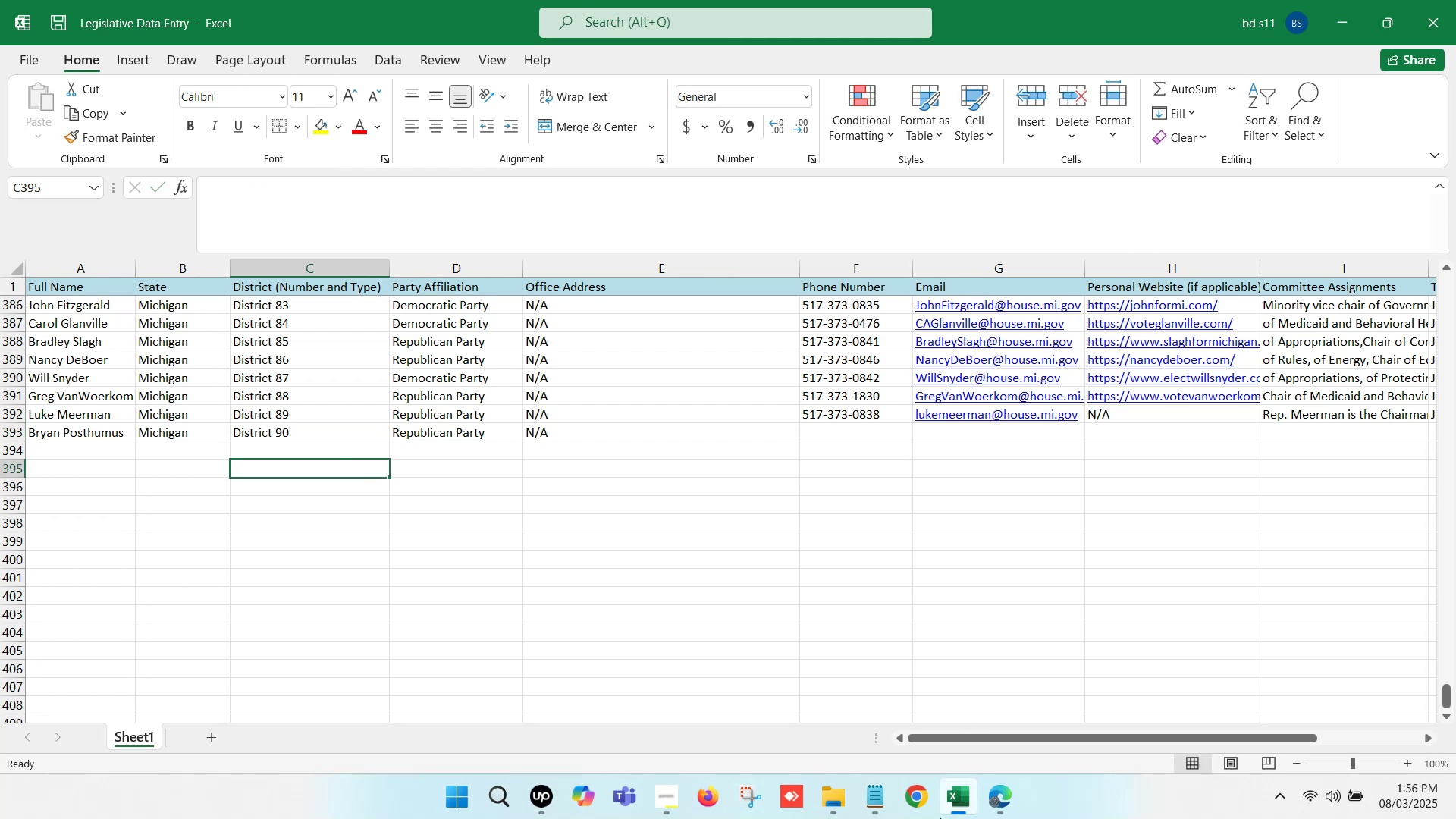 
left_click([969, 801])
 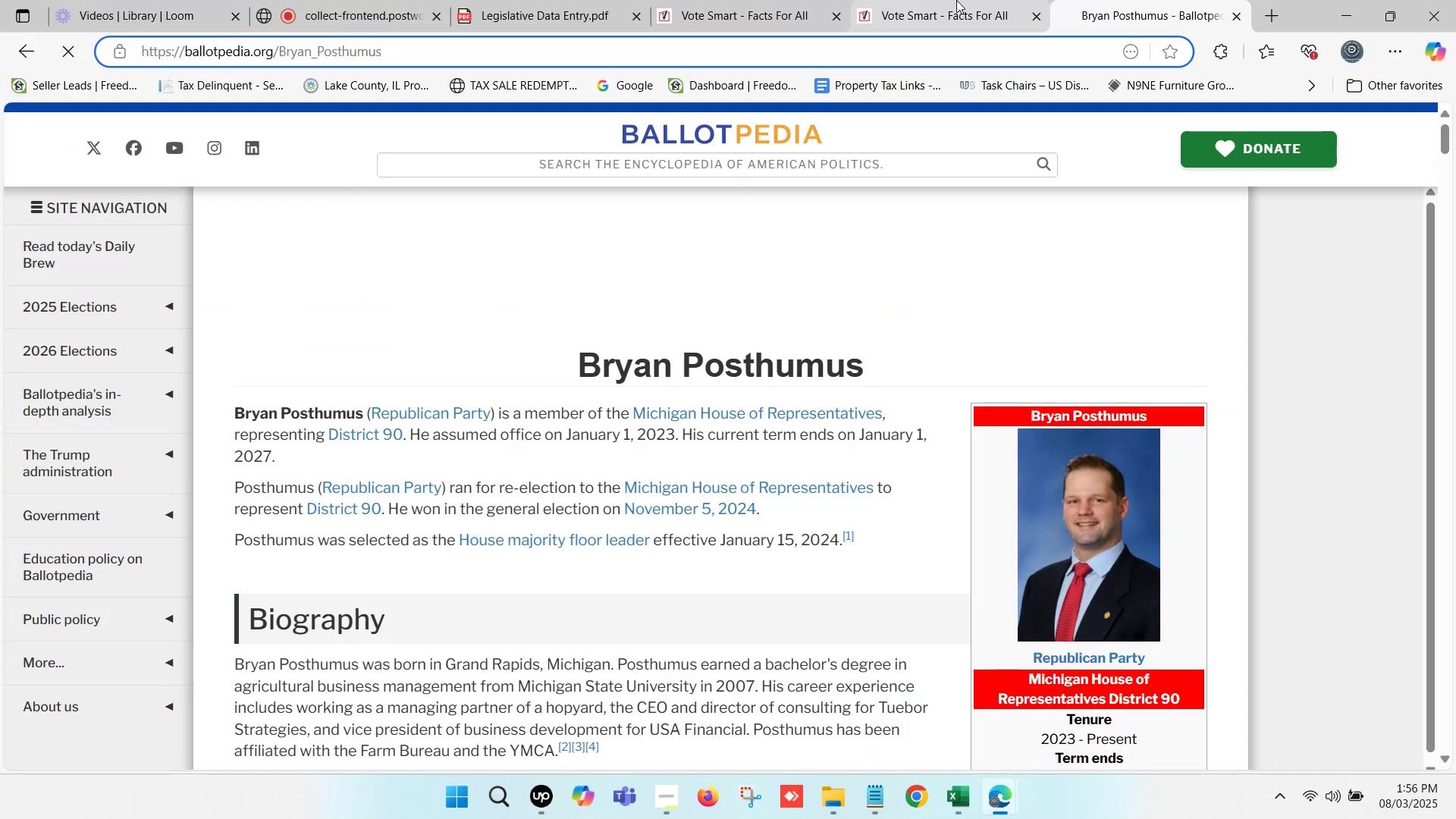 
left_click([956, 0])
 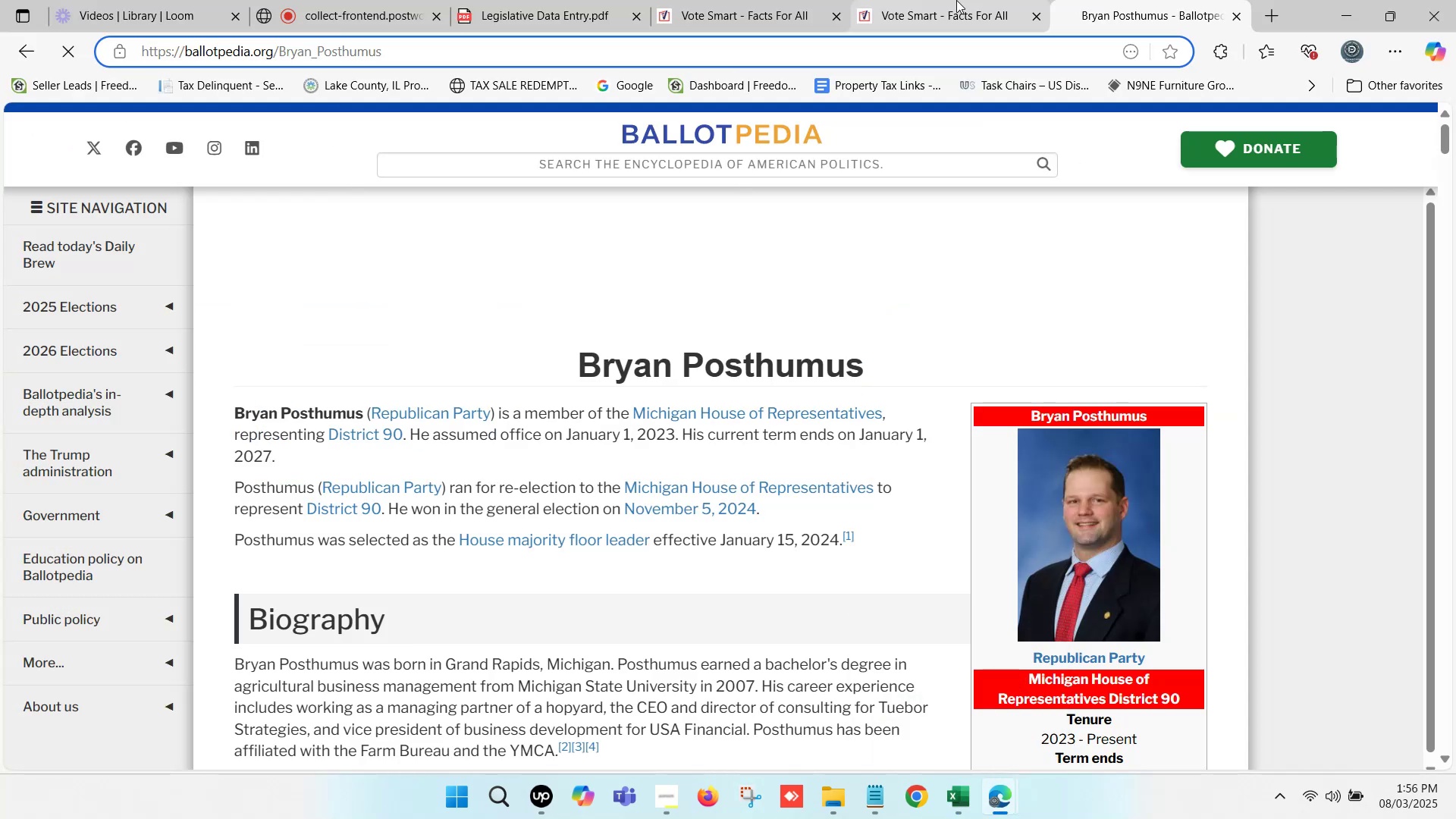 
double_click([956, 0])
 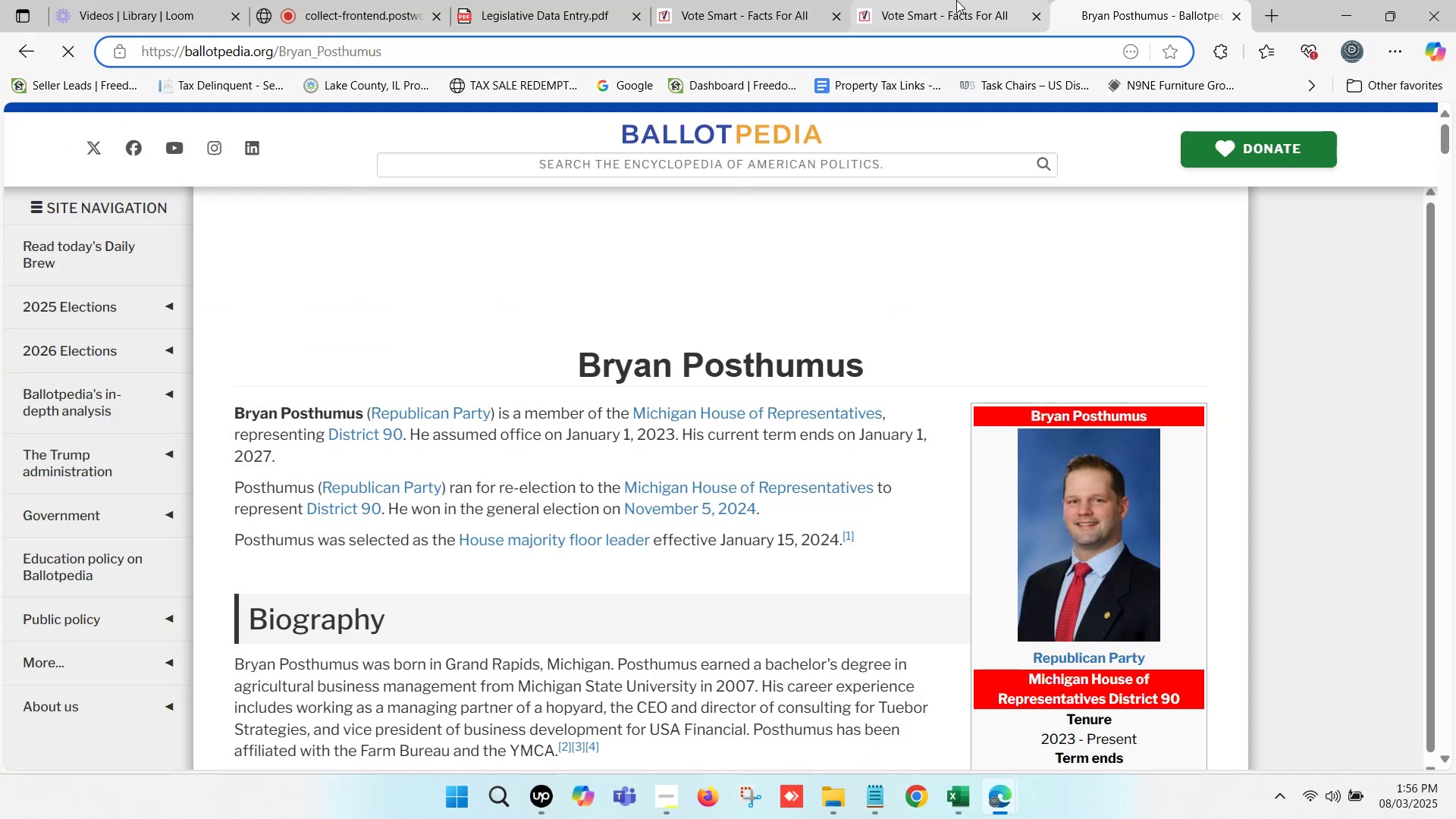 
scroll: coordinate [853, 367], scroll_direction: down, amount: 2.0
 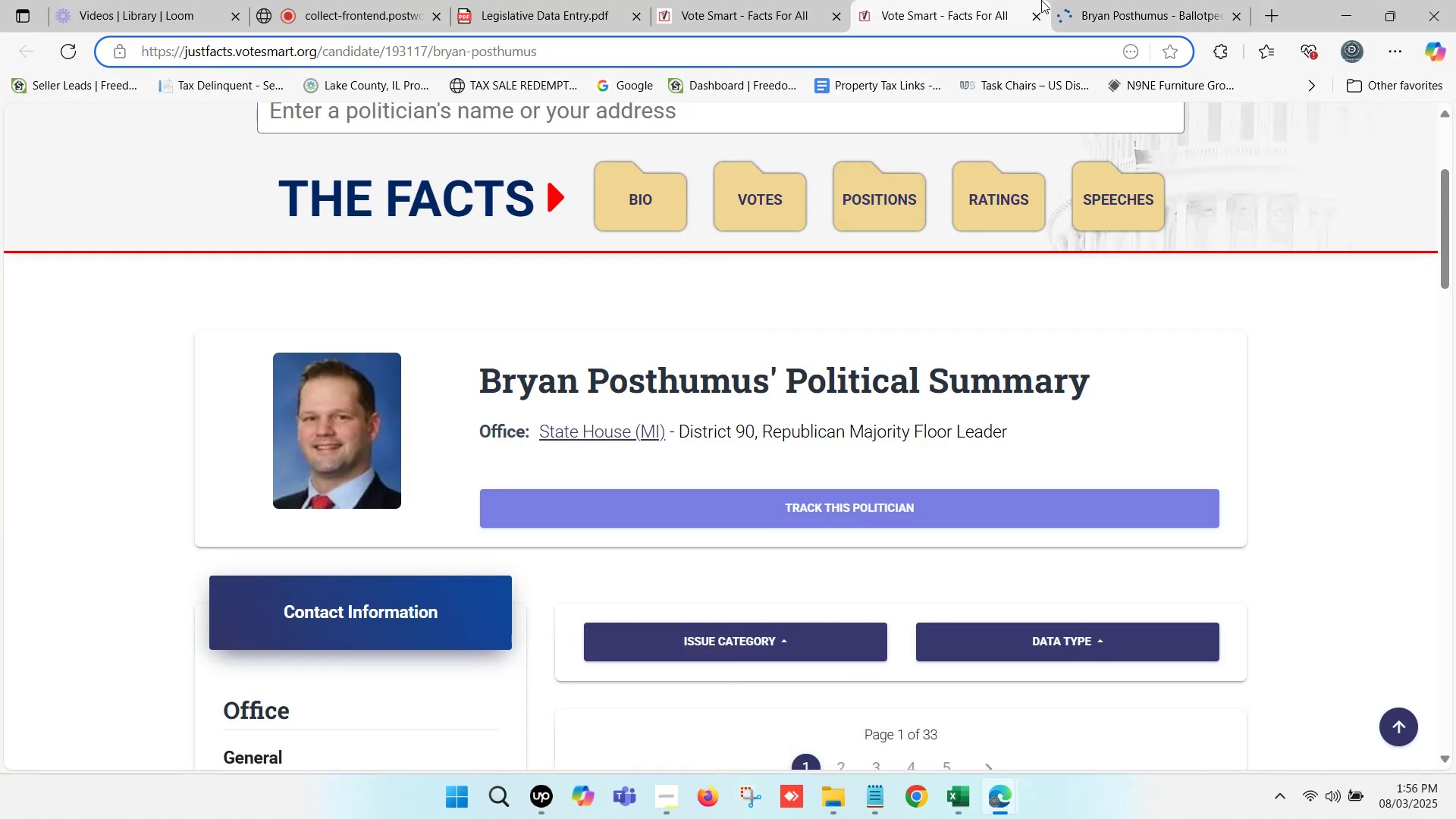 
double_click([1061, 0])
 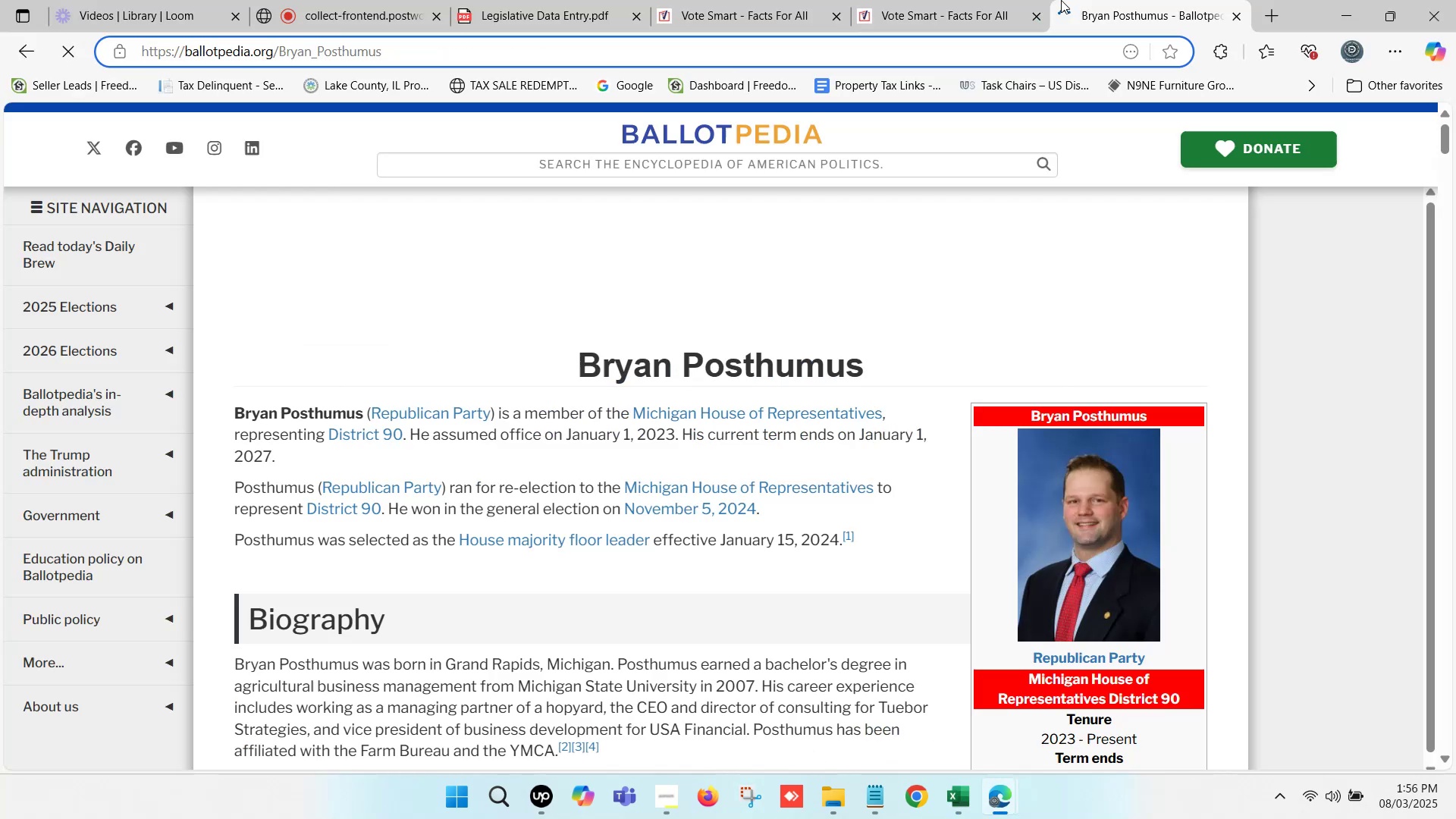 
triple_click([1061, 0])
 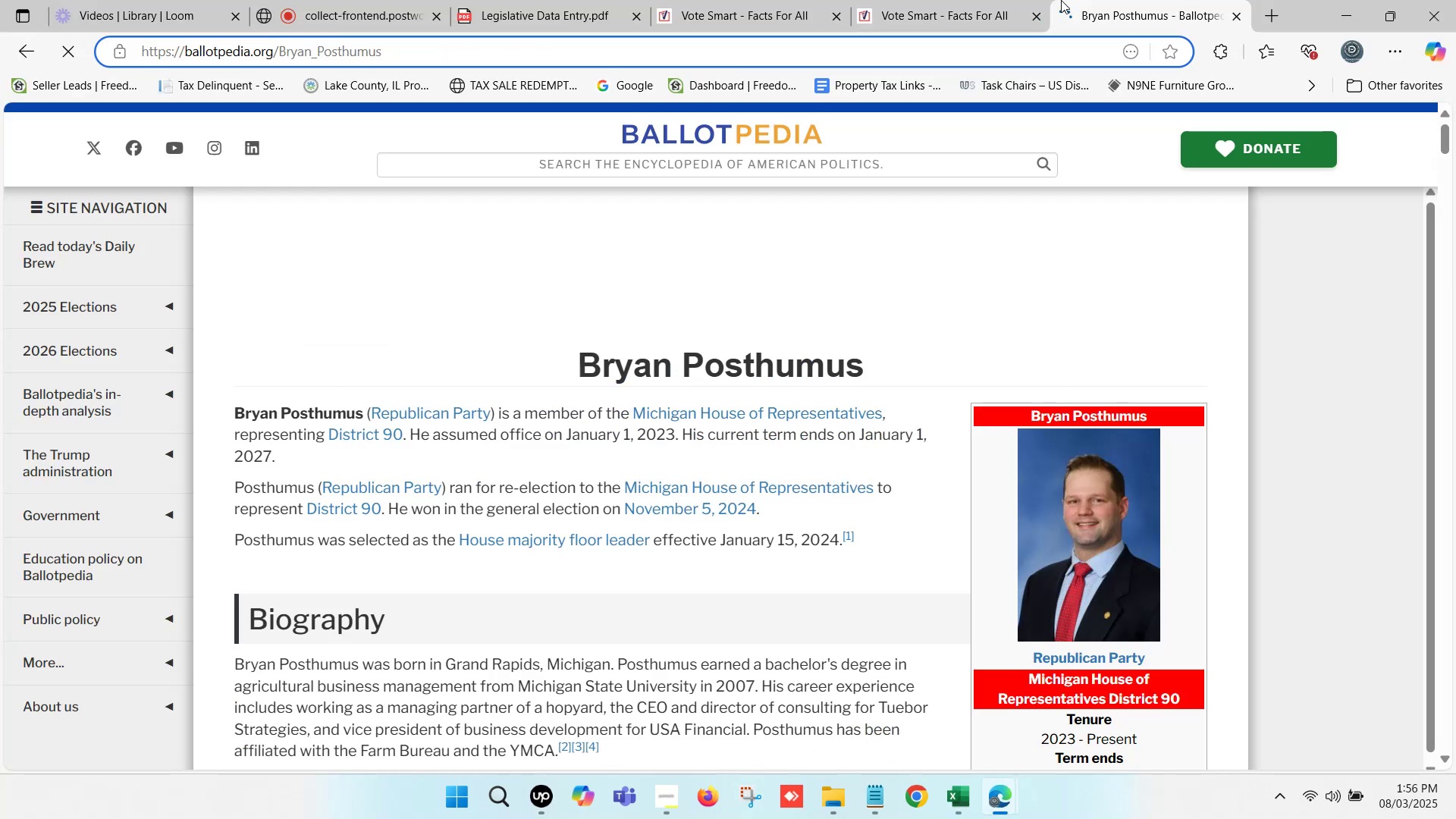 
scroll: coordinate [1020, 377], scroll_direction: down, amount: 1.0
 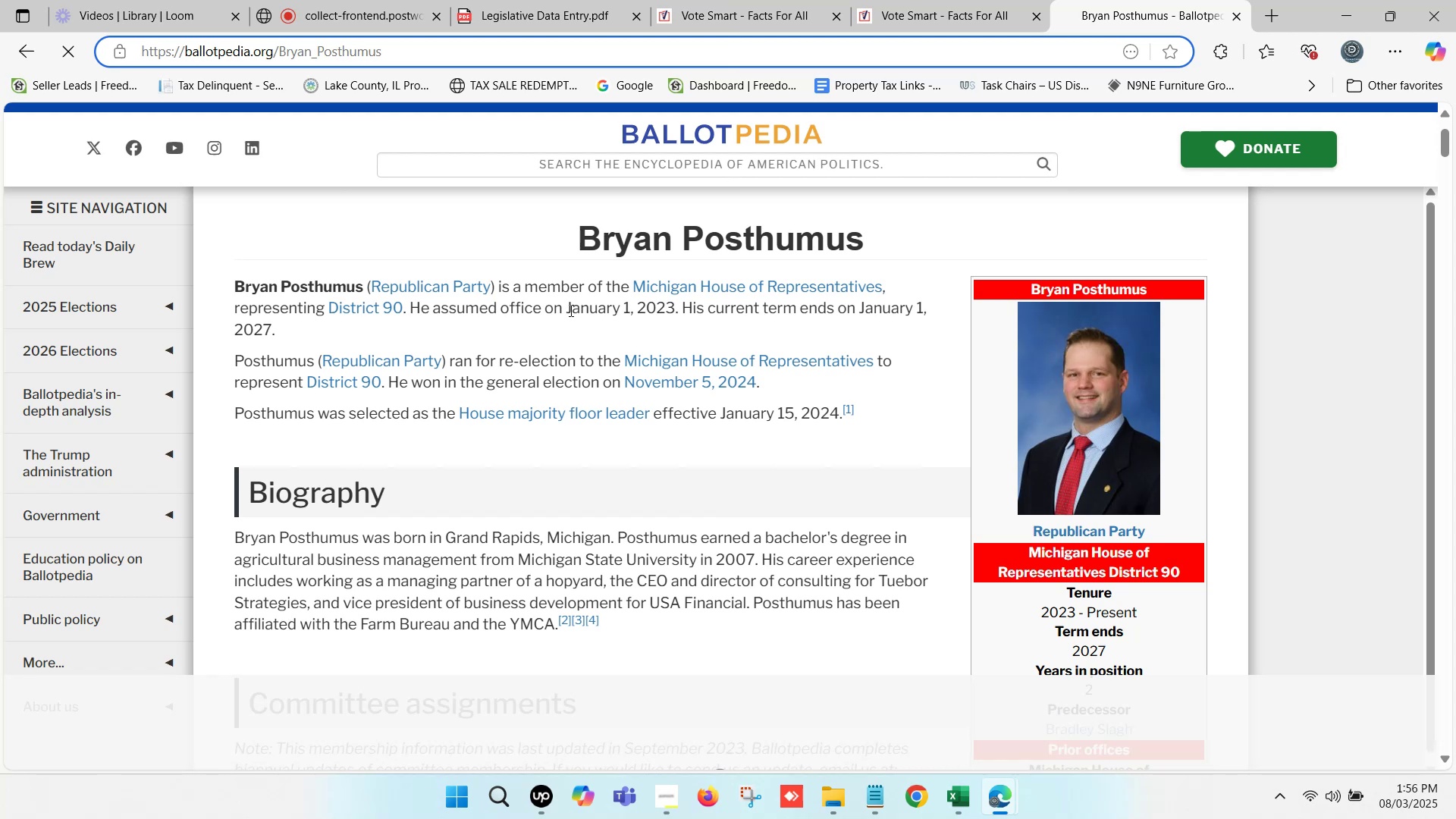 
left_click_drag(start_coordinate=[566, 306], to_coordinate=[615, 322])
 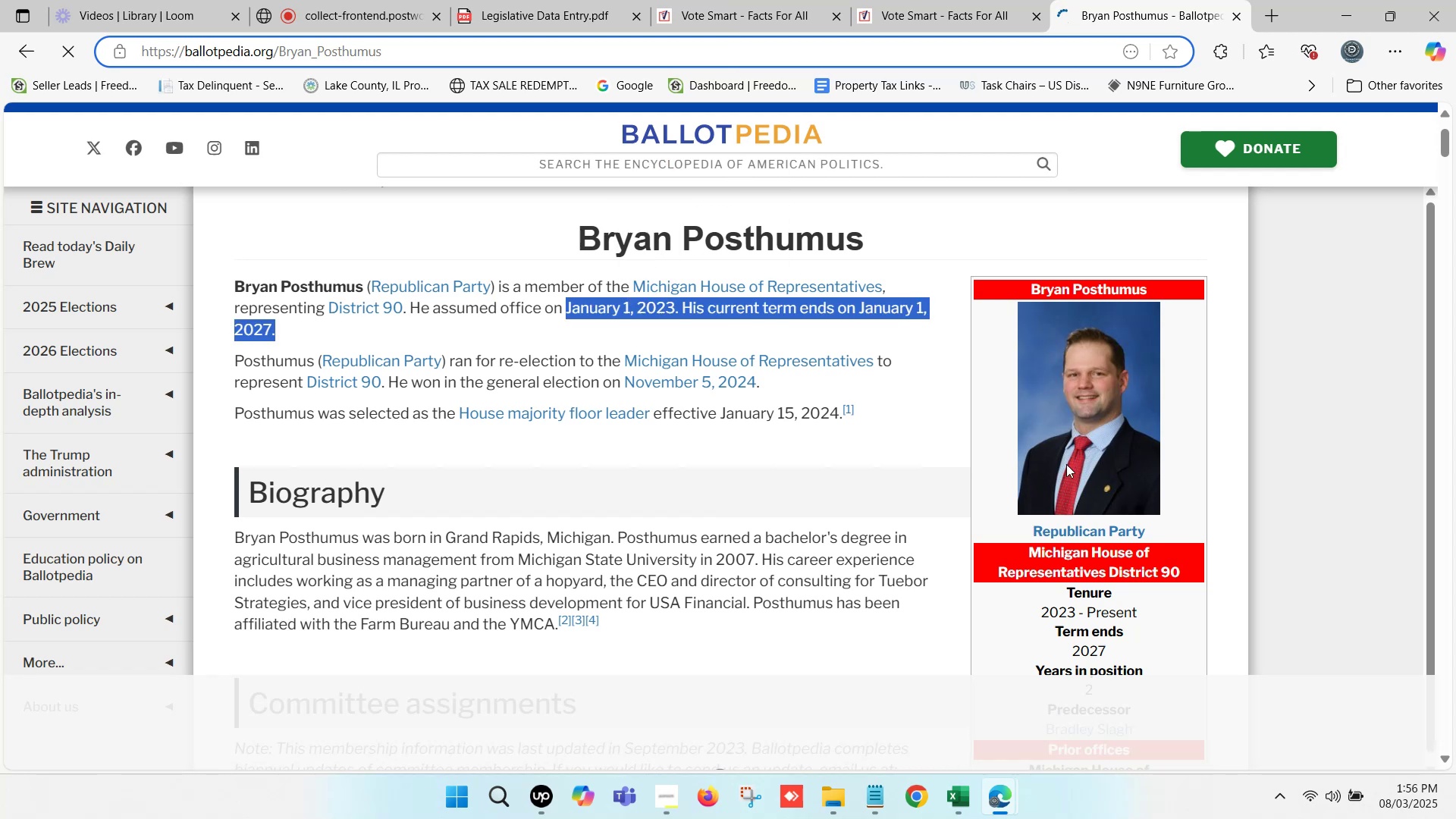 
hold_key(key=ControlLeft, duration=0.3)
 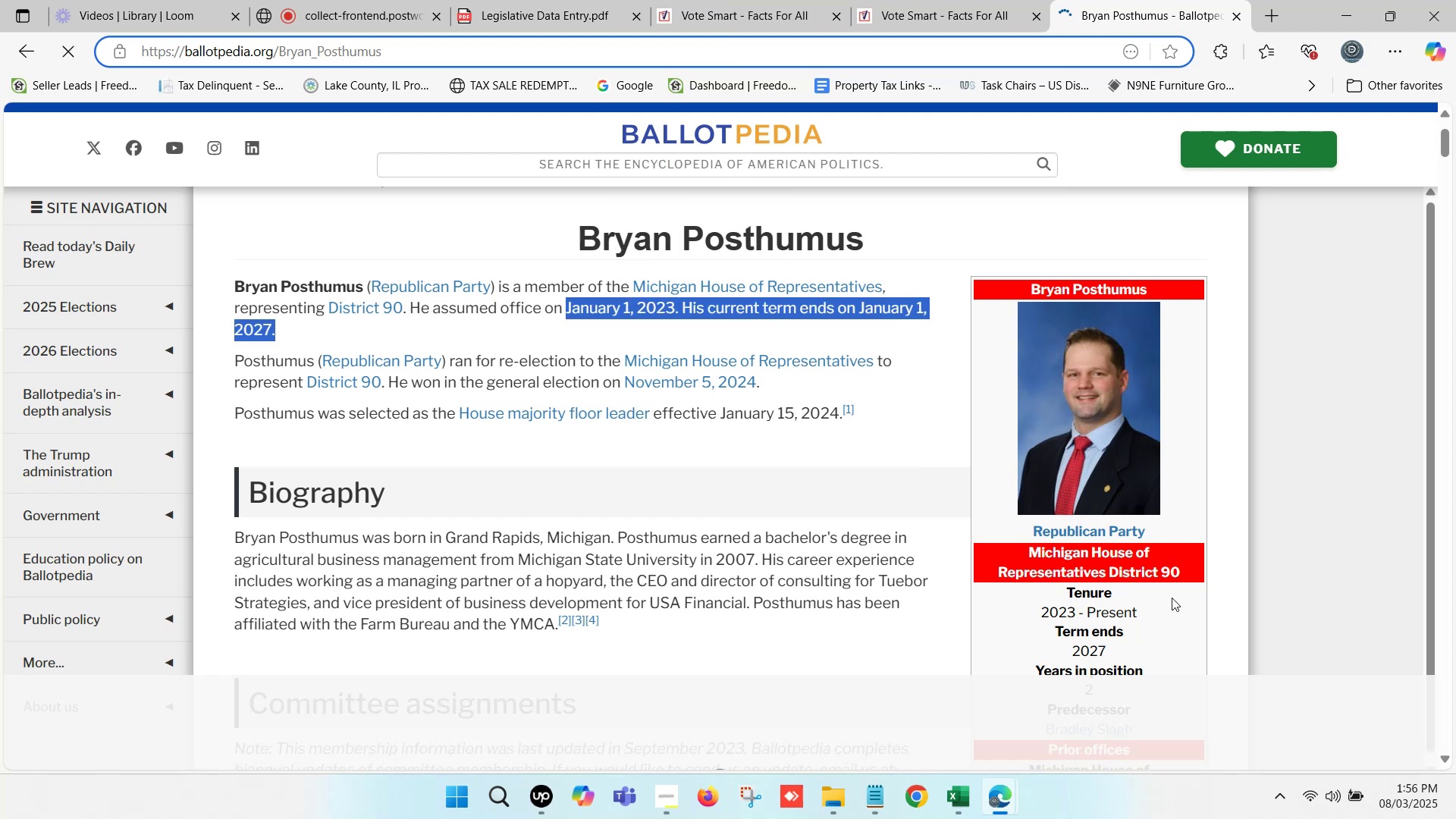 
key(C)
 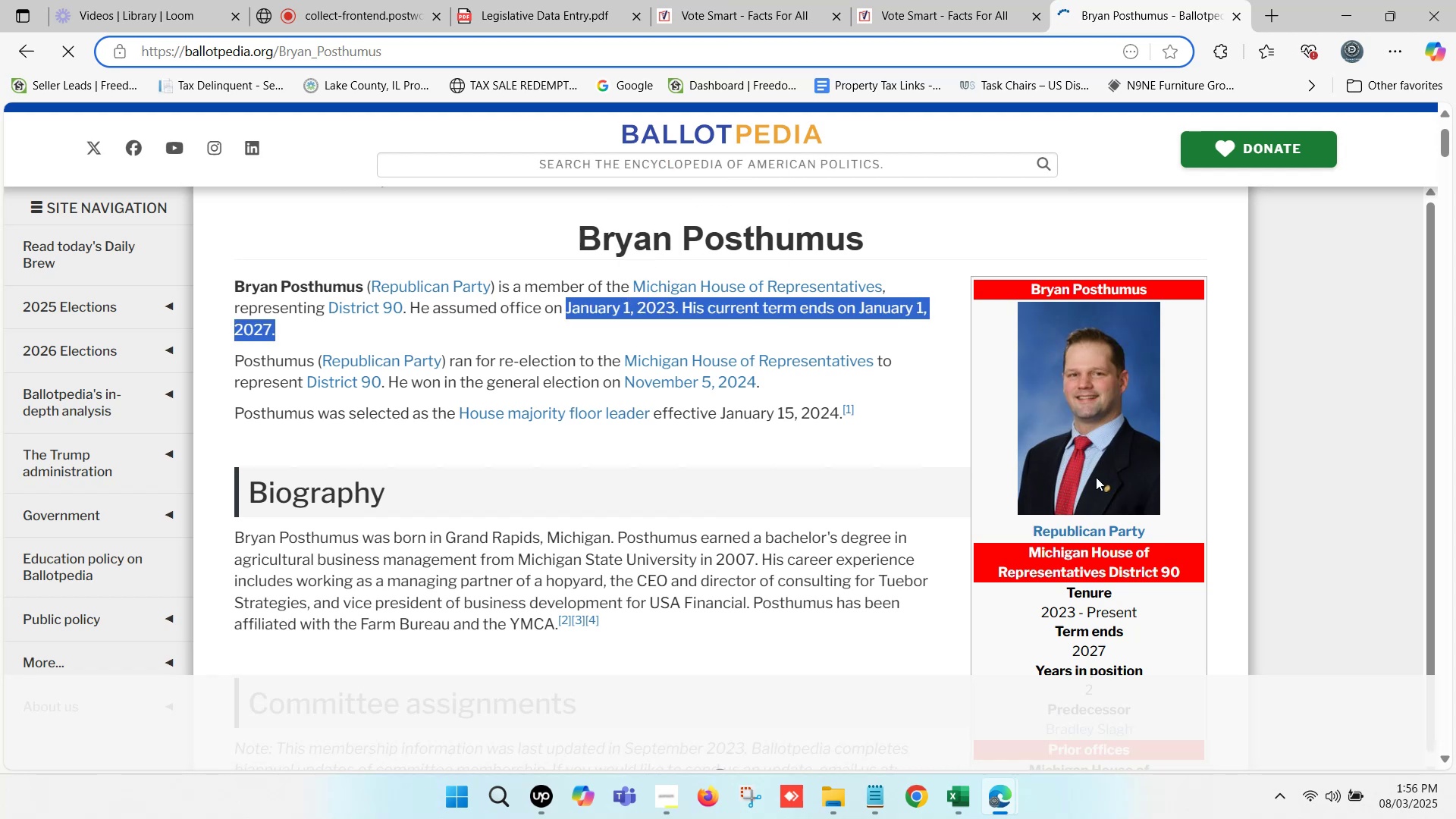 
scroll: coordinate [1159, 538], scroll_direction: down, amount: 6.0
 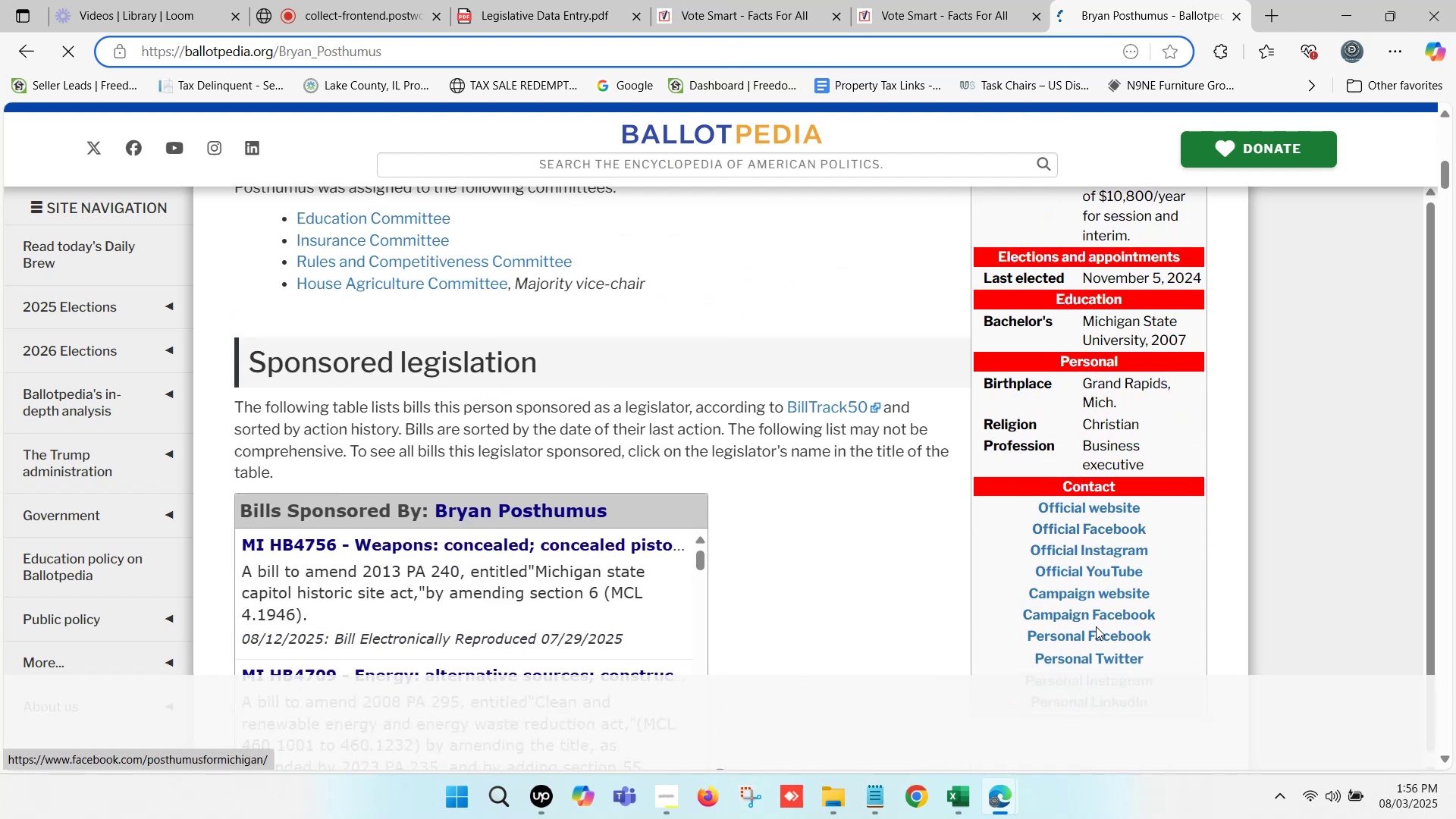 
hold_key(key=ControlLeft, duration=0.53)
left_click([1093, 597])
 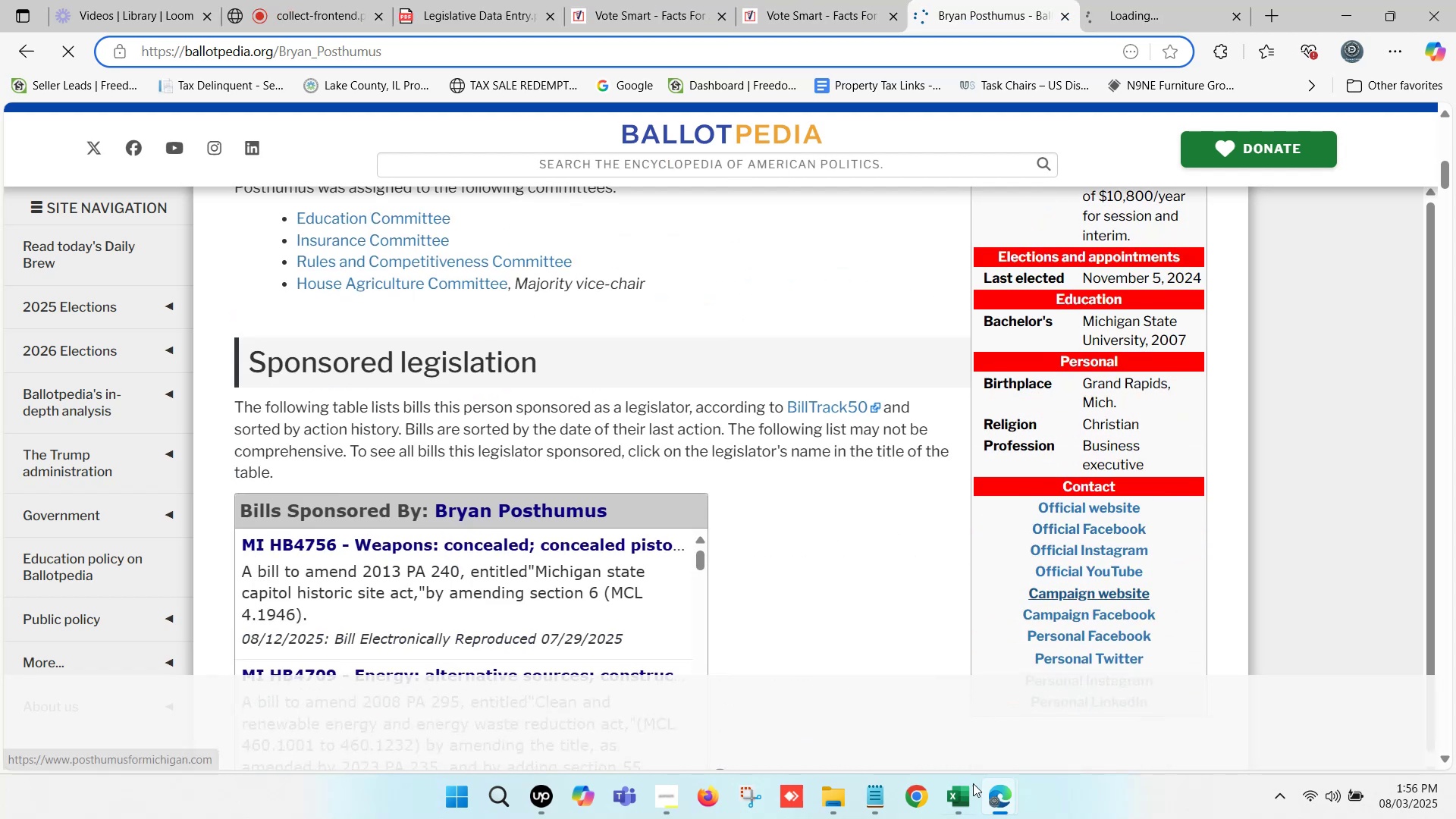 
left_click([968, 788])
 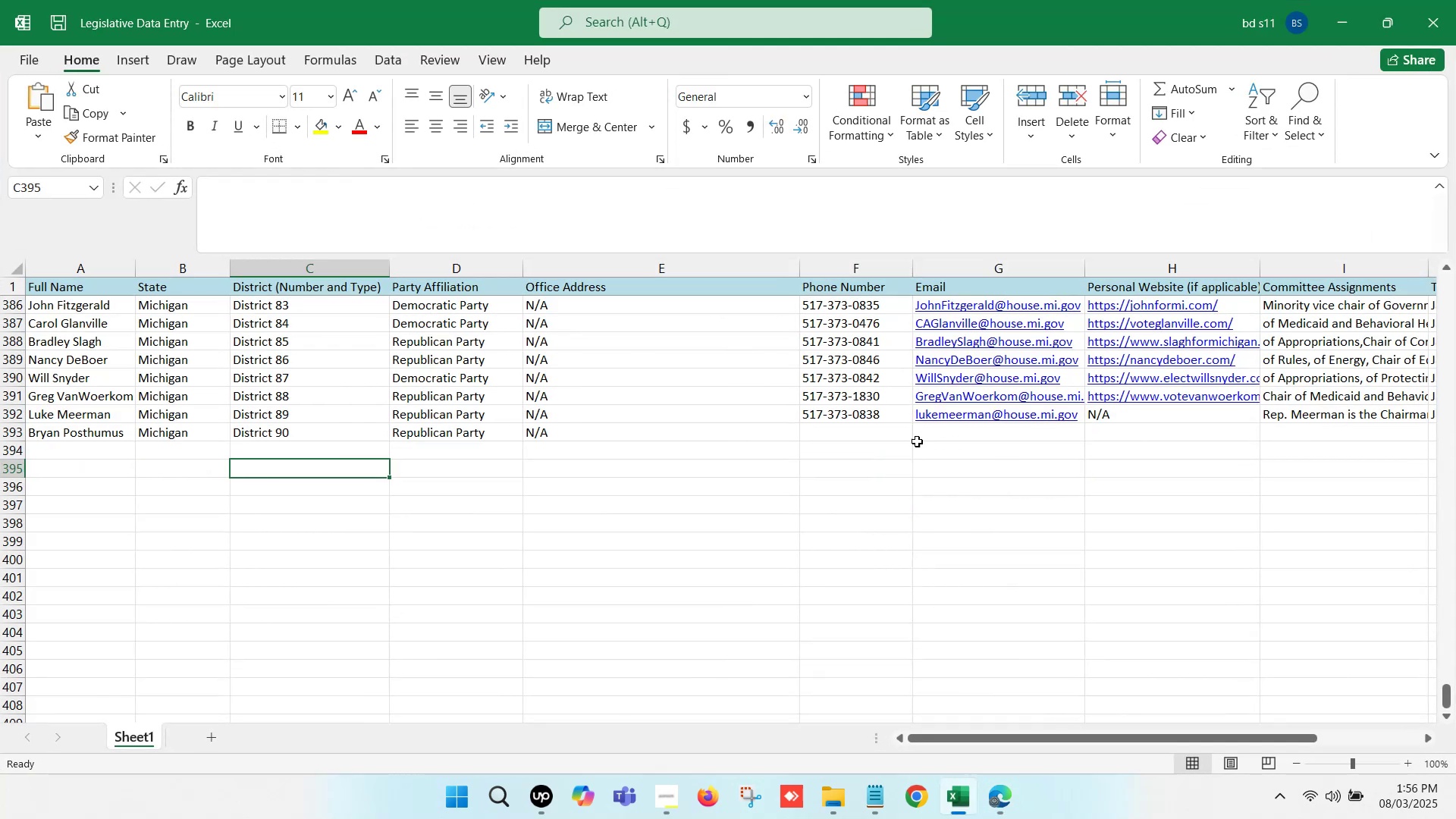 
left_click([874, 432])
 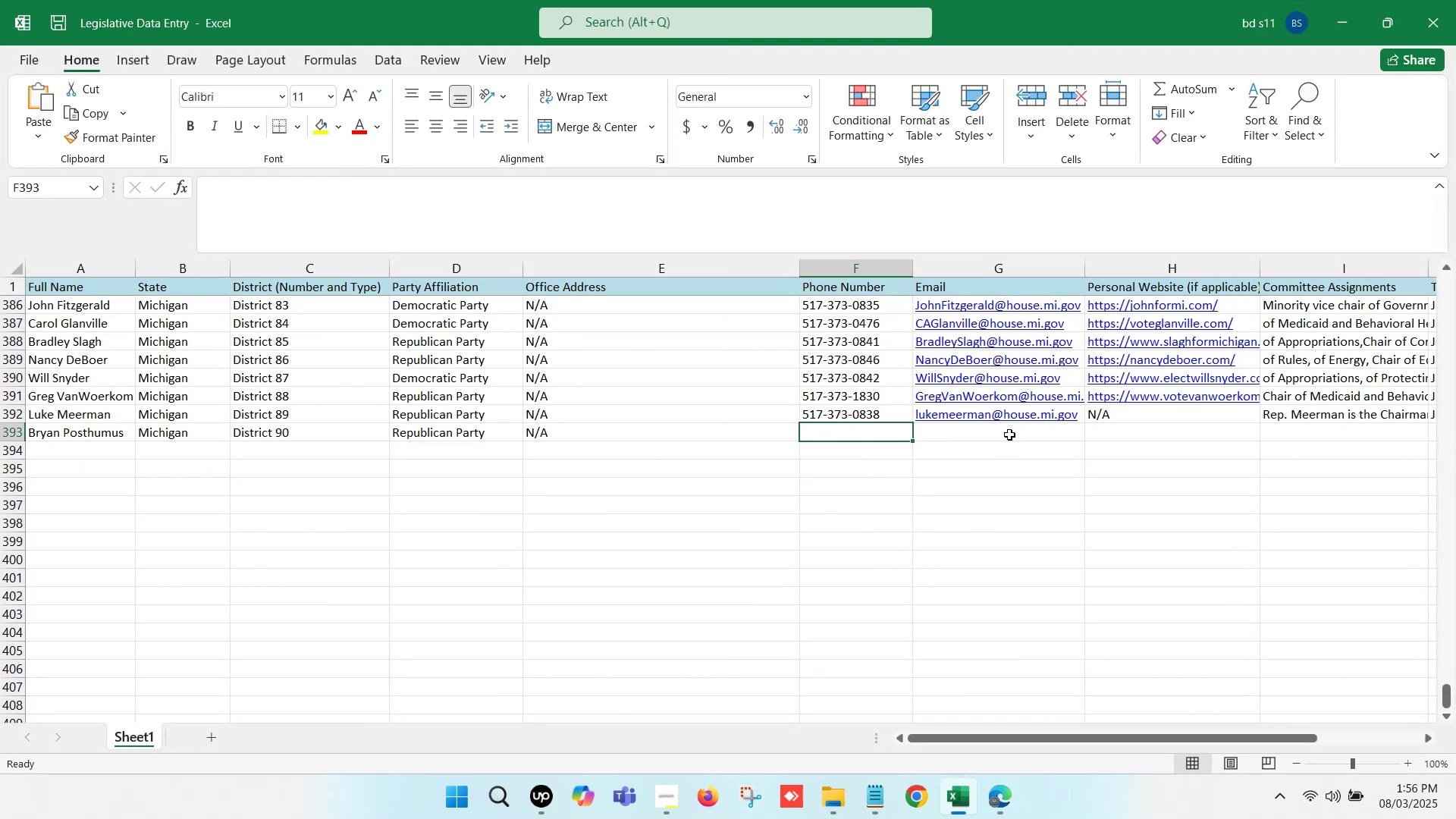 
key(ArrowRight)
 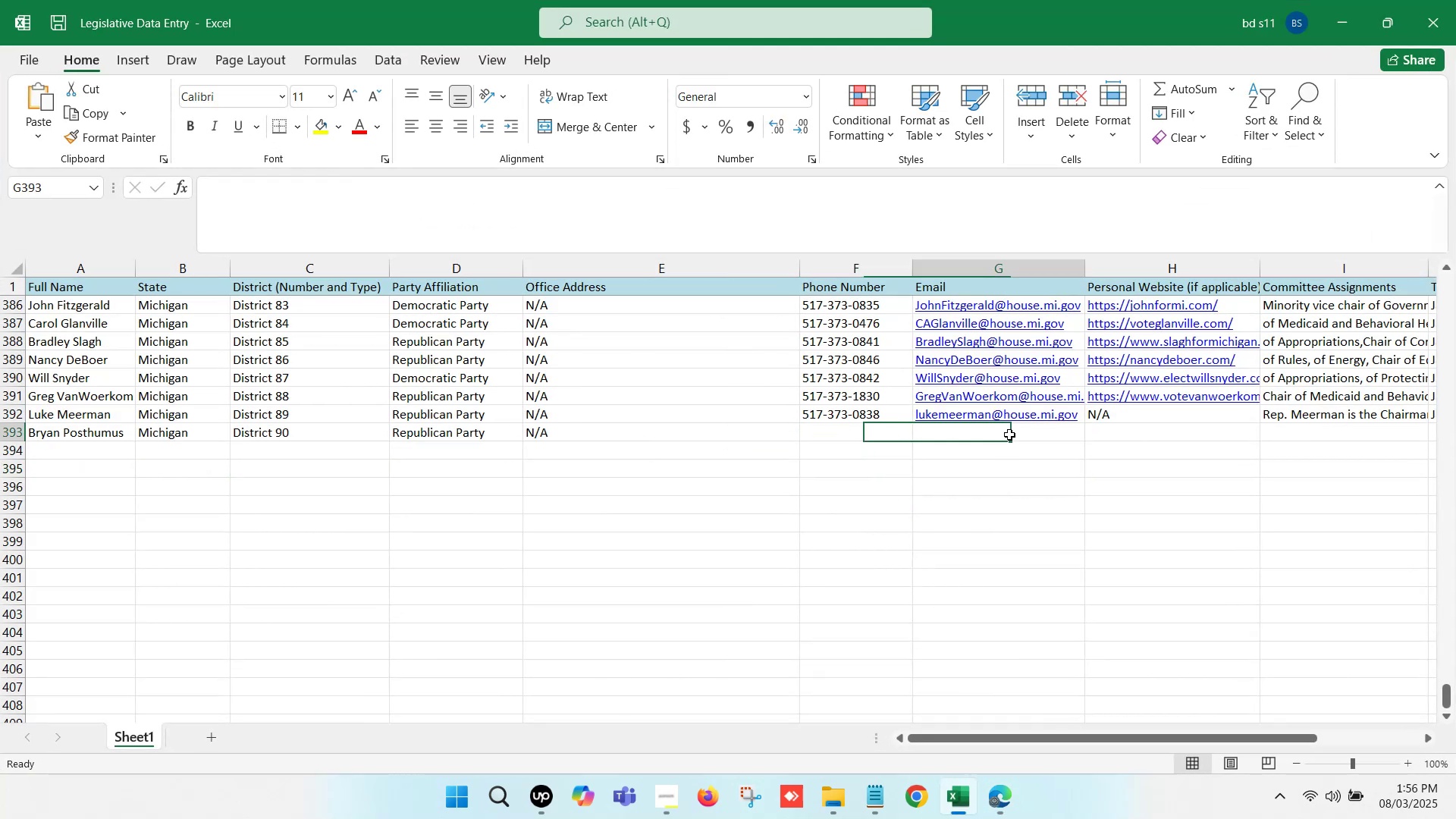 
key(ArrowRight)
 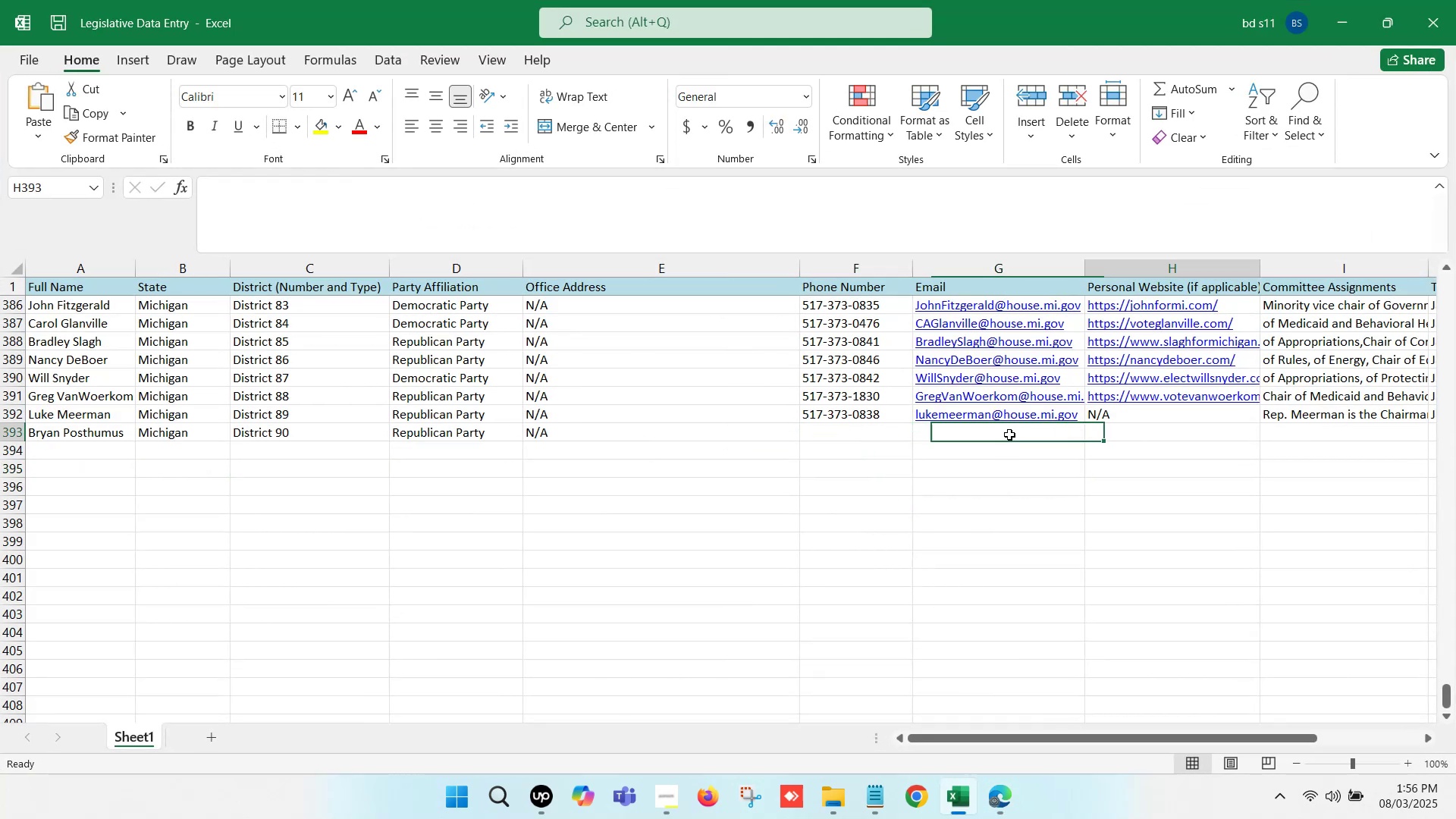 
key(ArrowRight)
 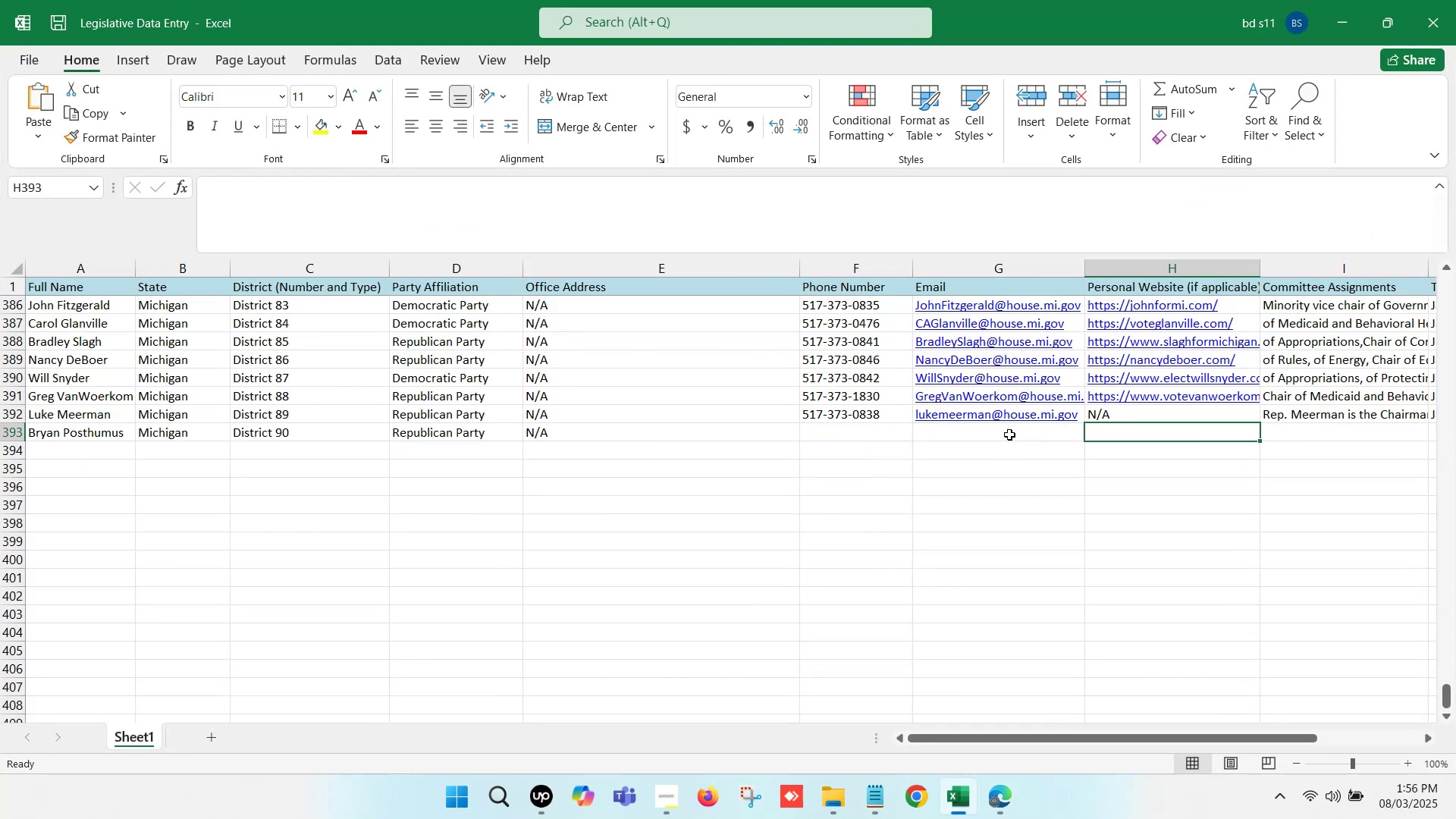 
key(ArrowRight)
 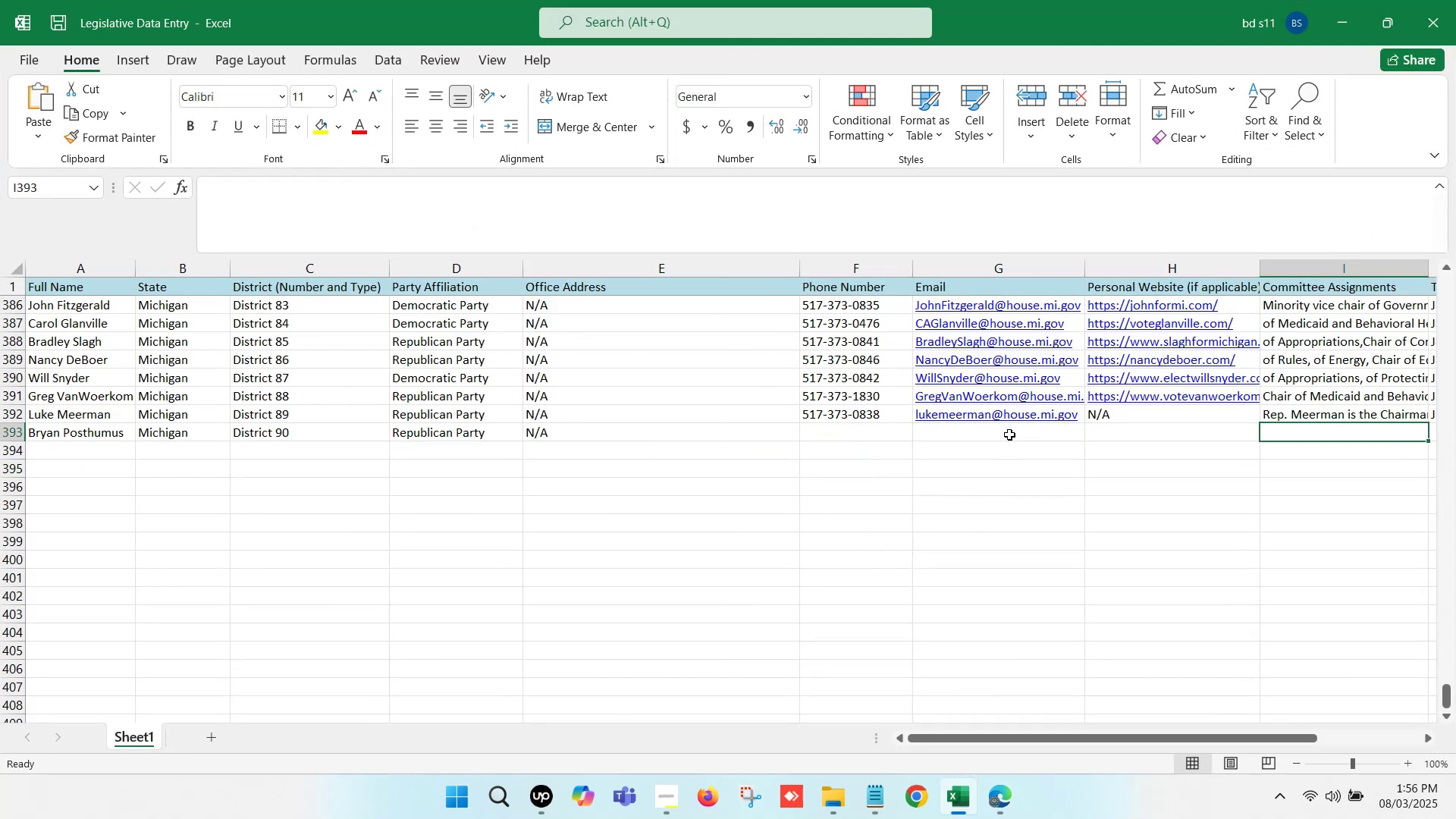 
key(ArrowRight)
 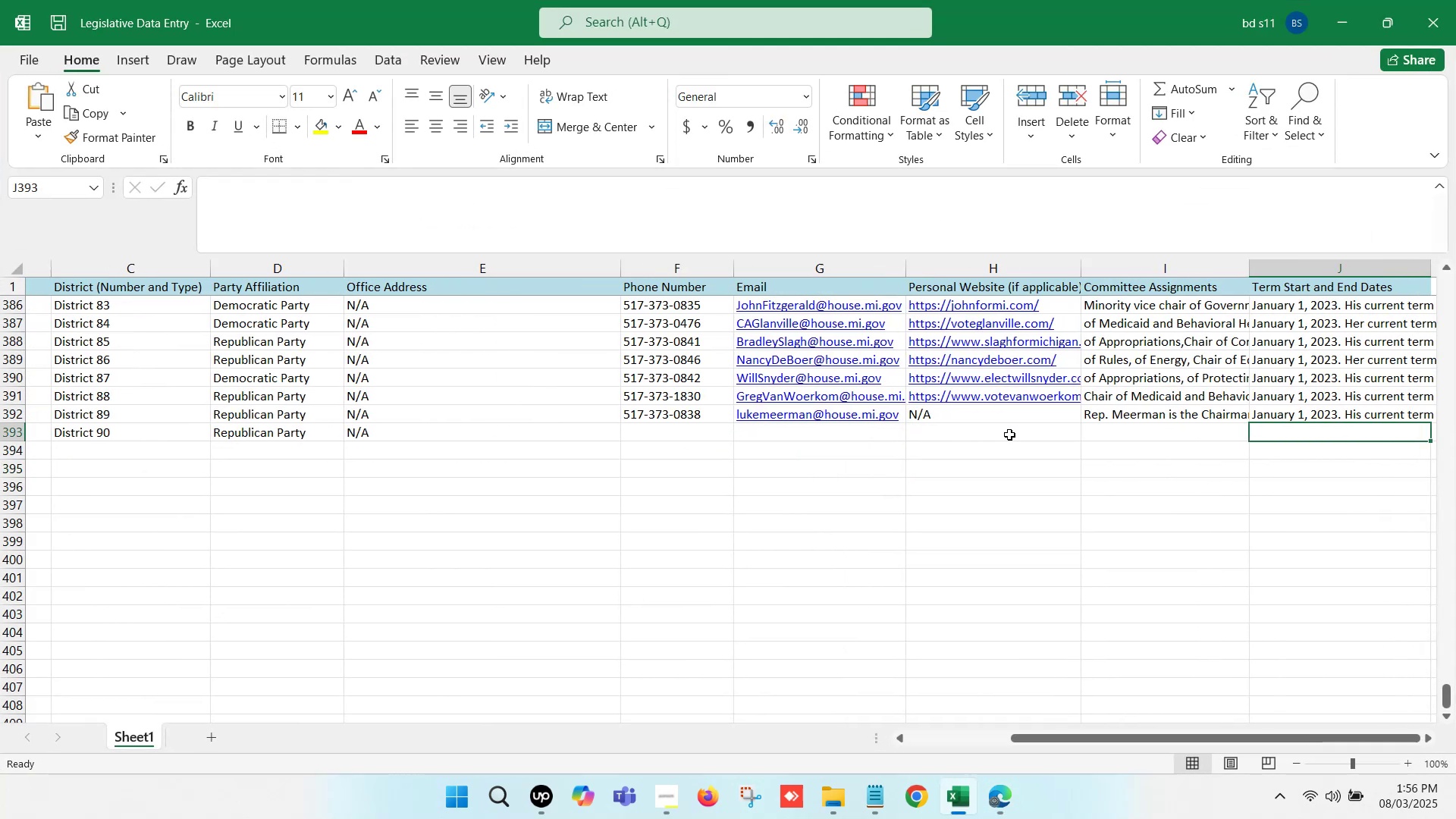 
key(ArrowRight)
 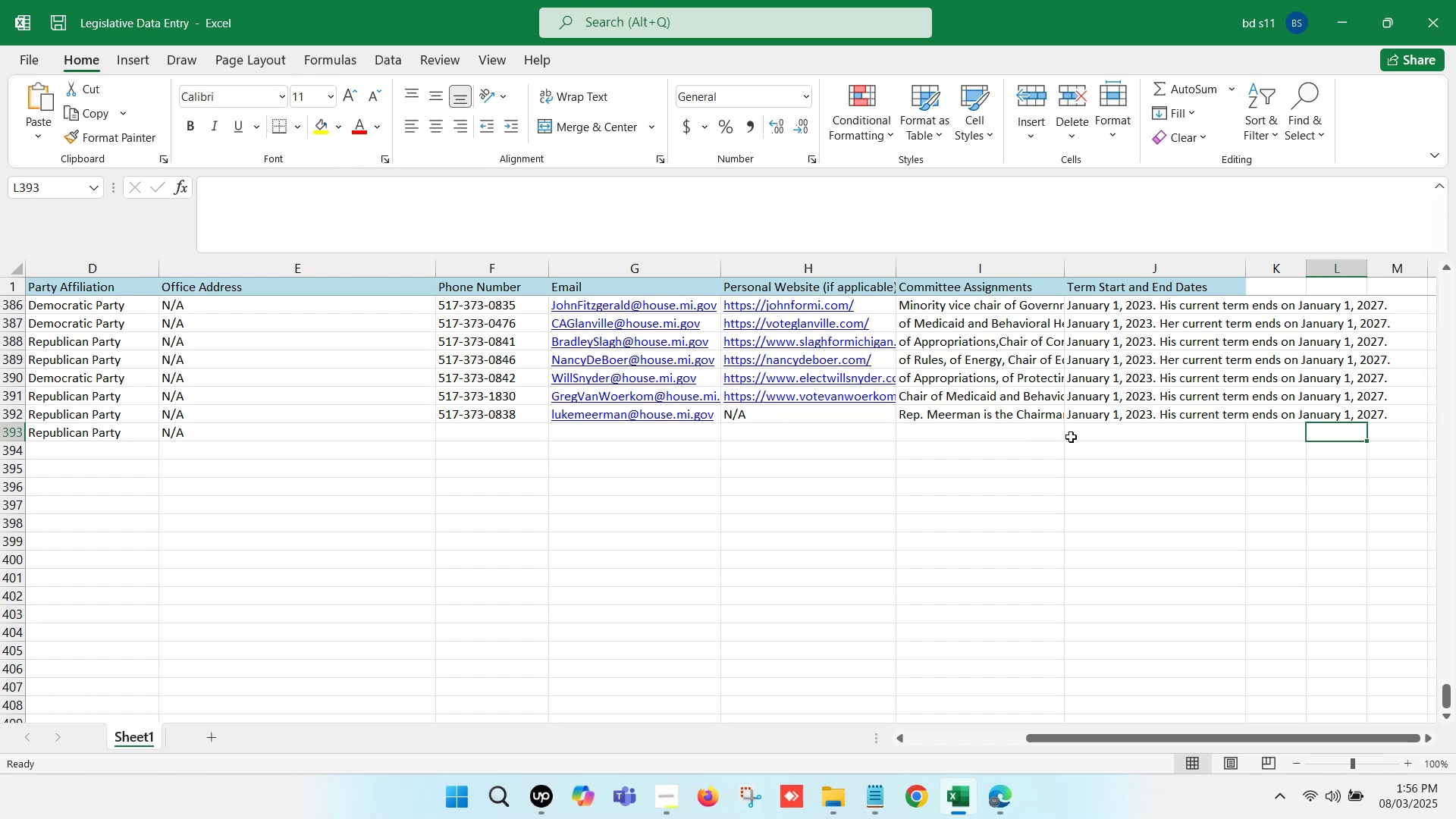 
left_click([1106, 436])
 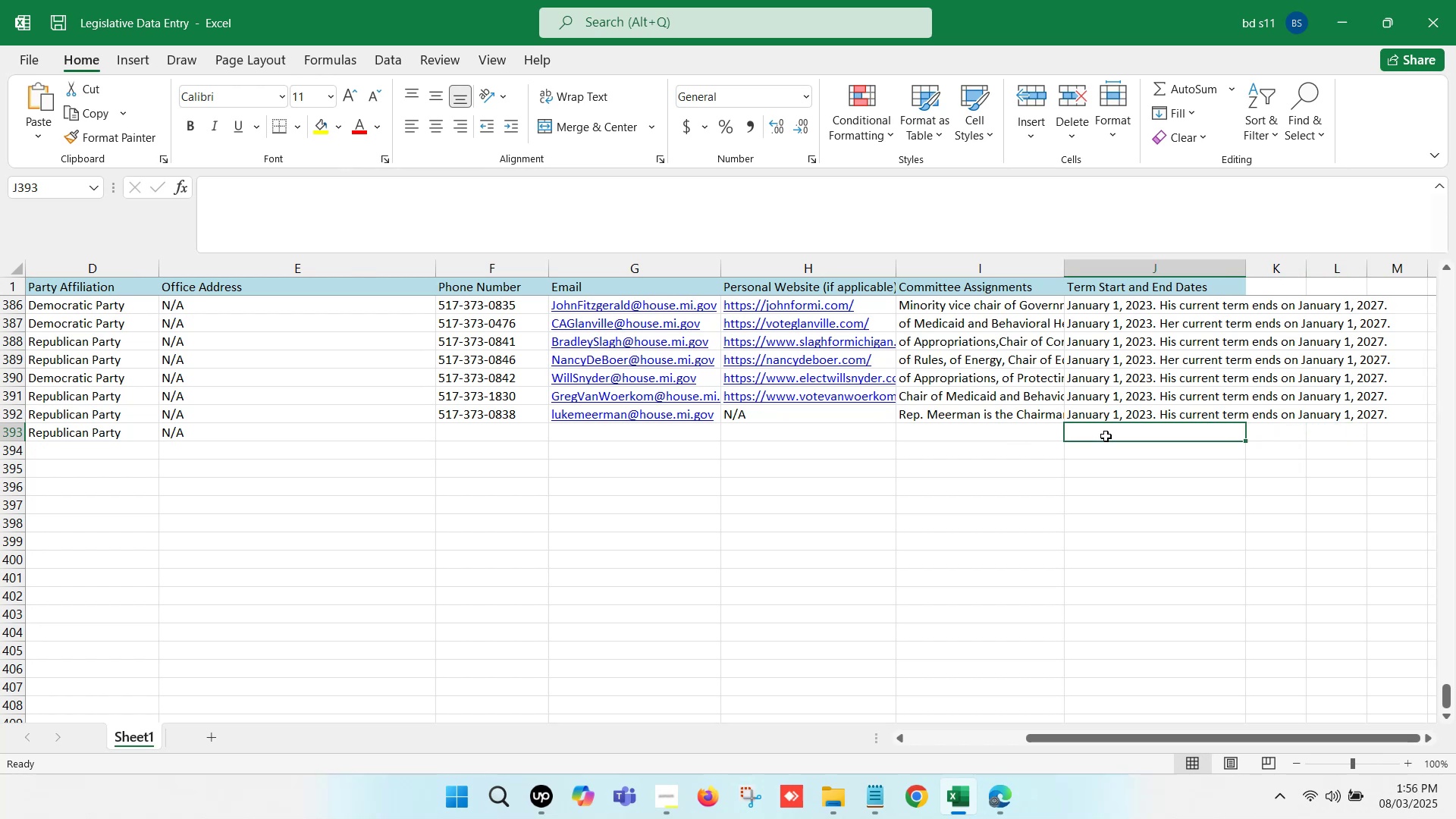 
double_click([1106, 436])
 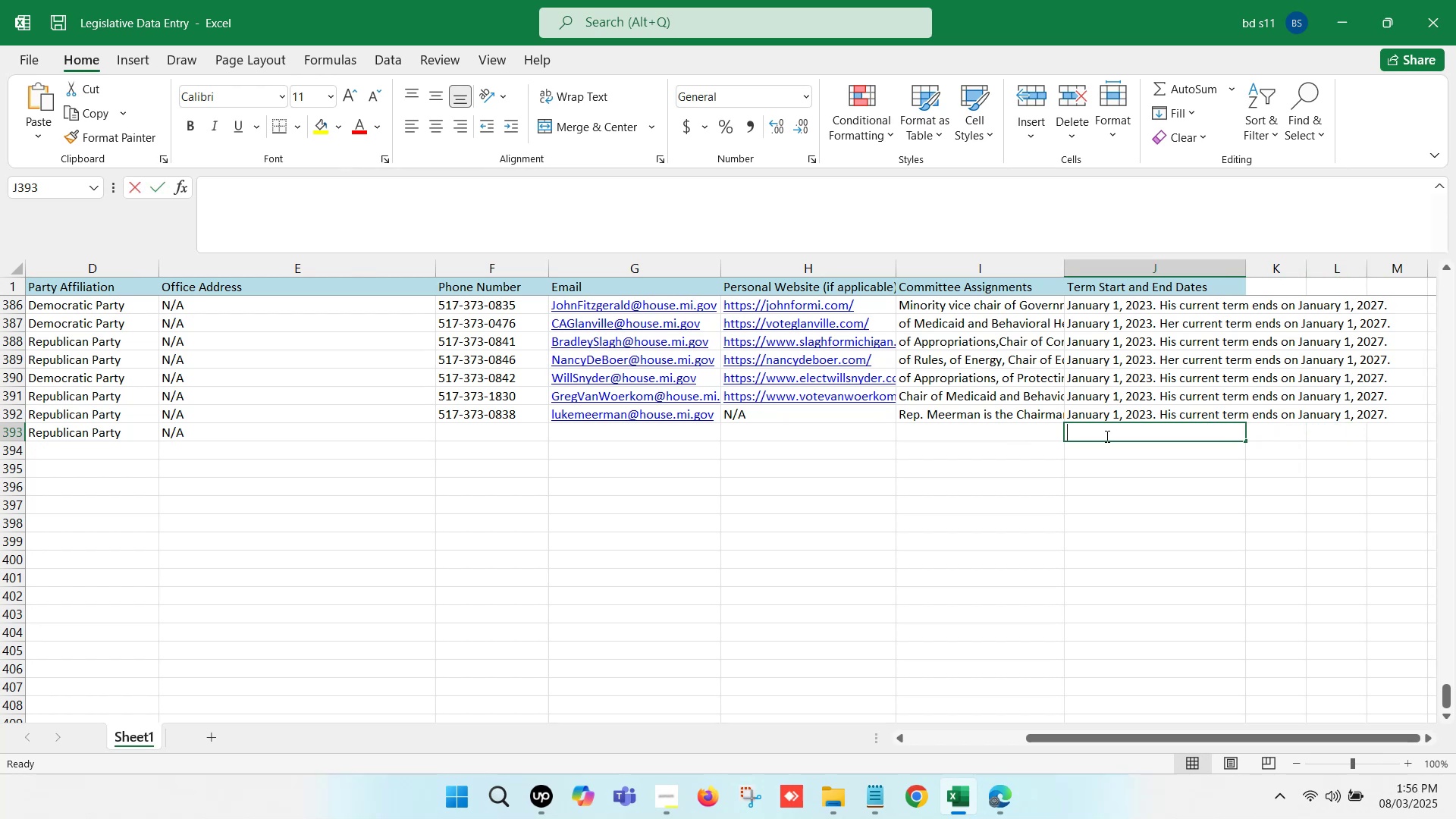 
key(Control+V)
 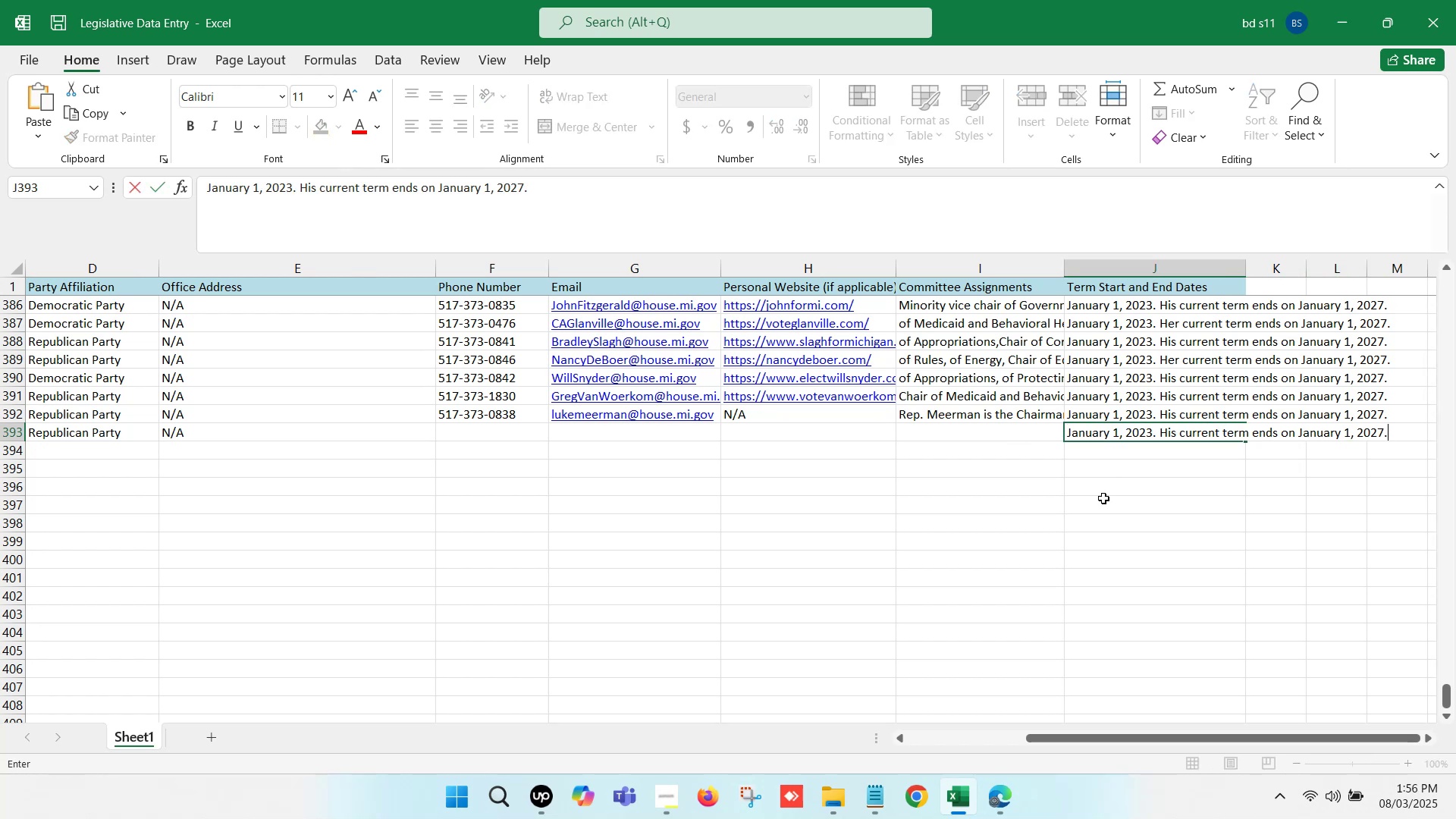 
left_click([1102, 504])
 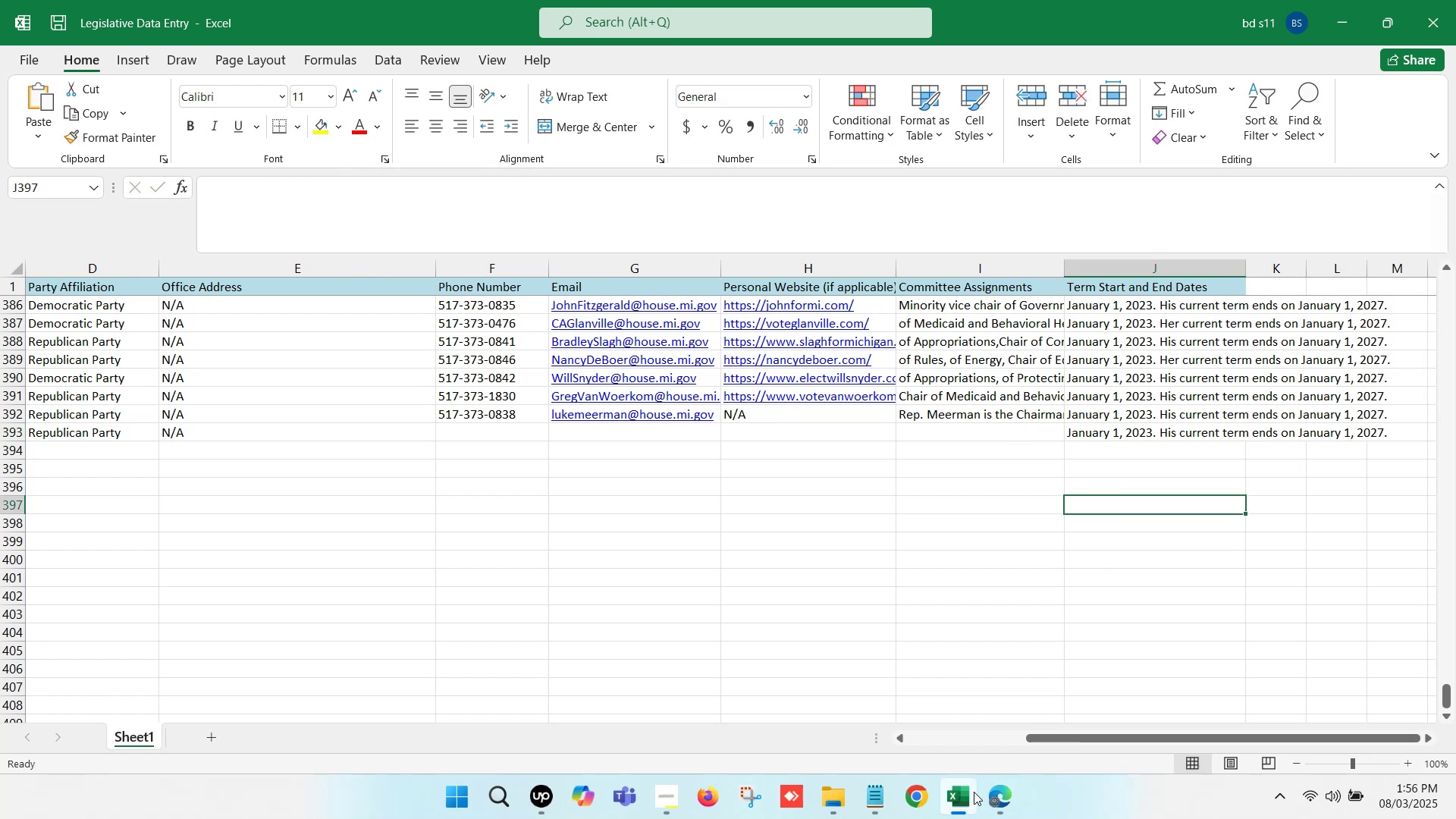 
left_click([962, 796])
 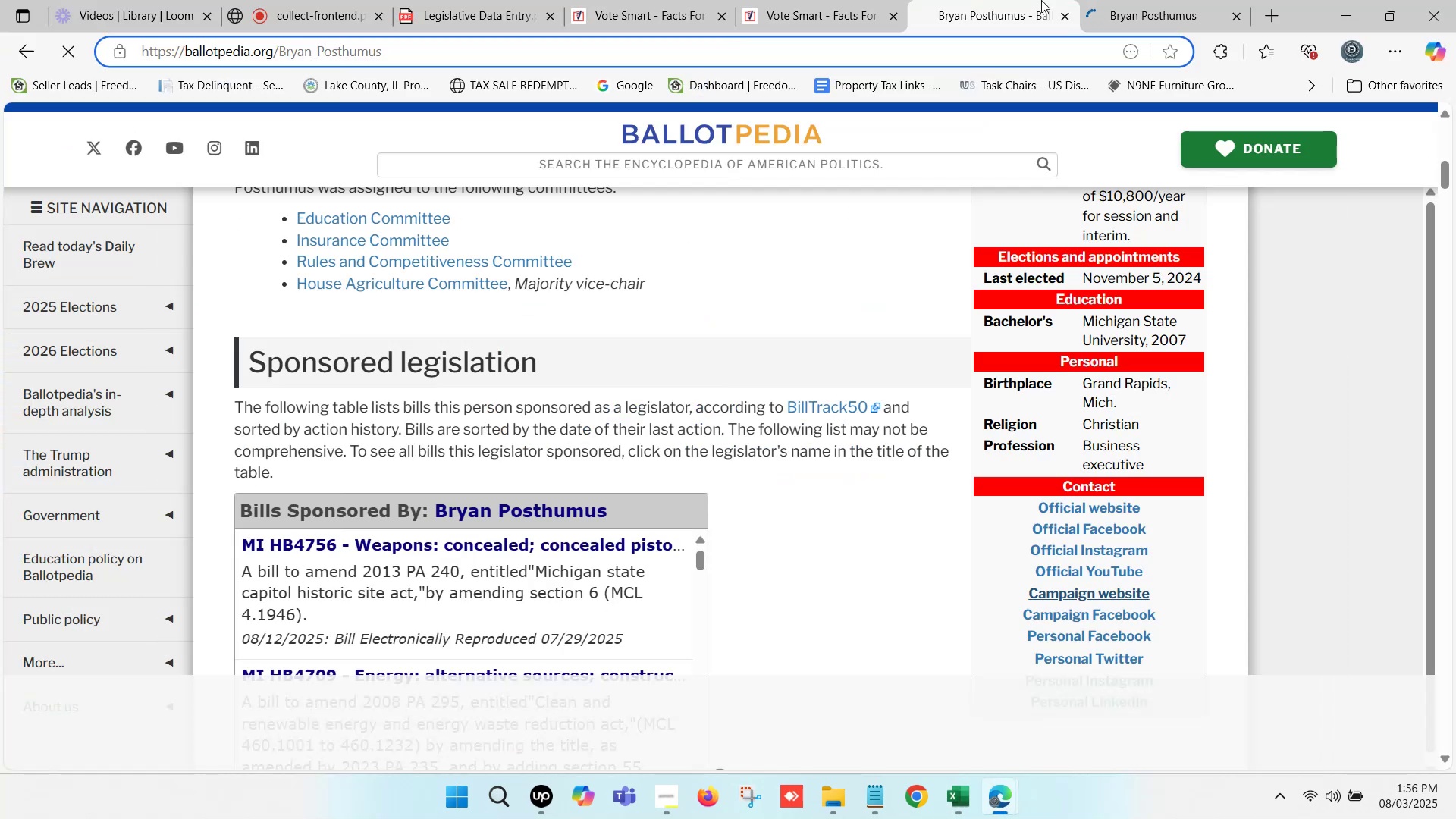 
left_click([1111, 2])
 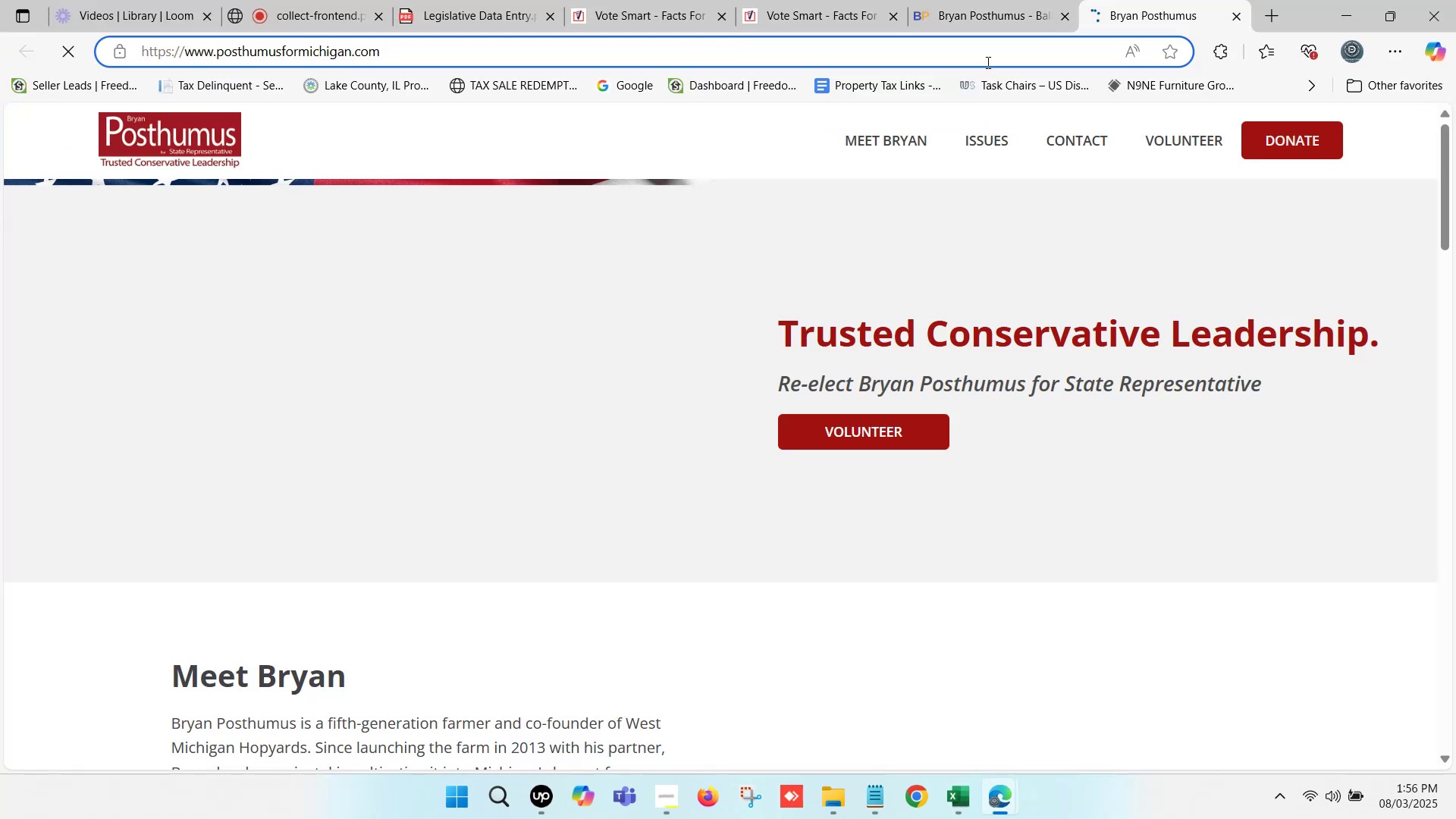 
left_click([987, 62])
 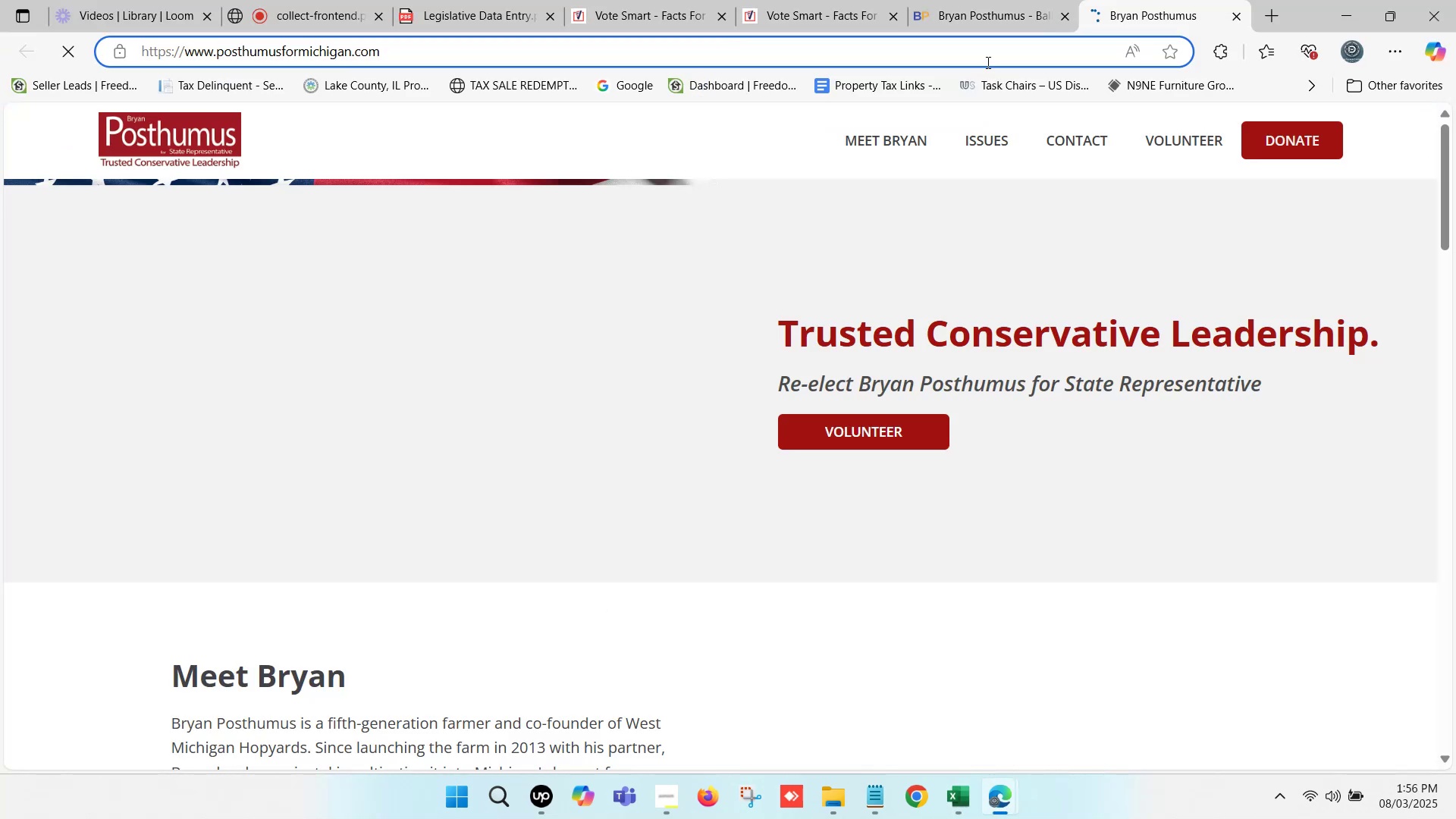 
key(Control+ControlLeft)
 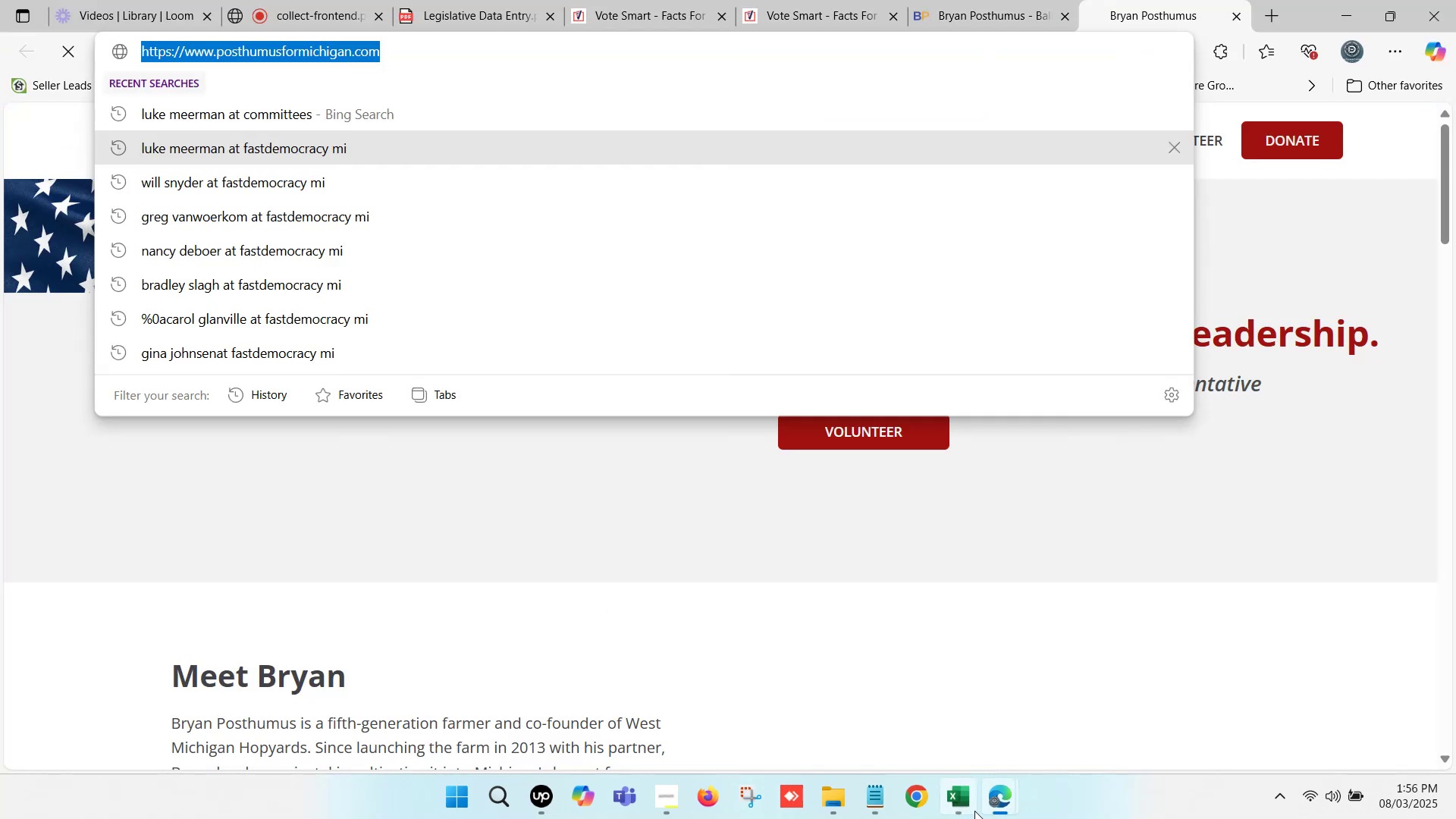 
key(Control+C)
 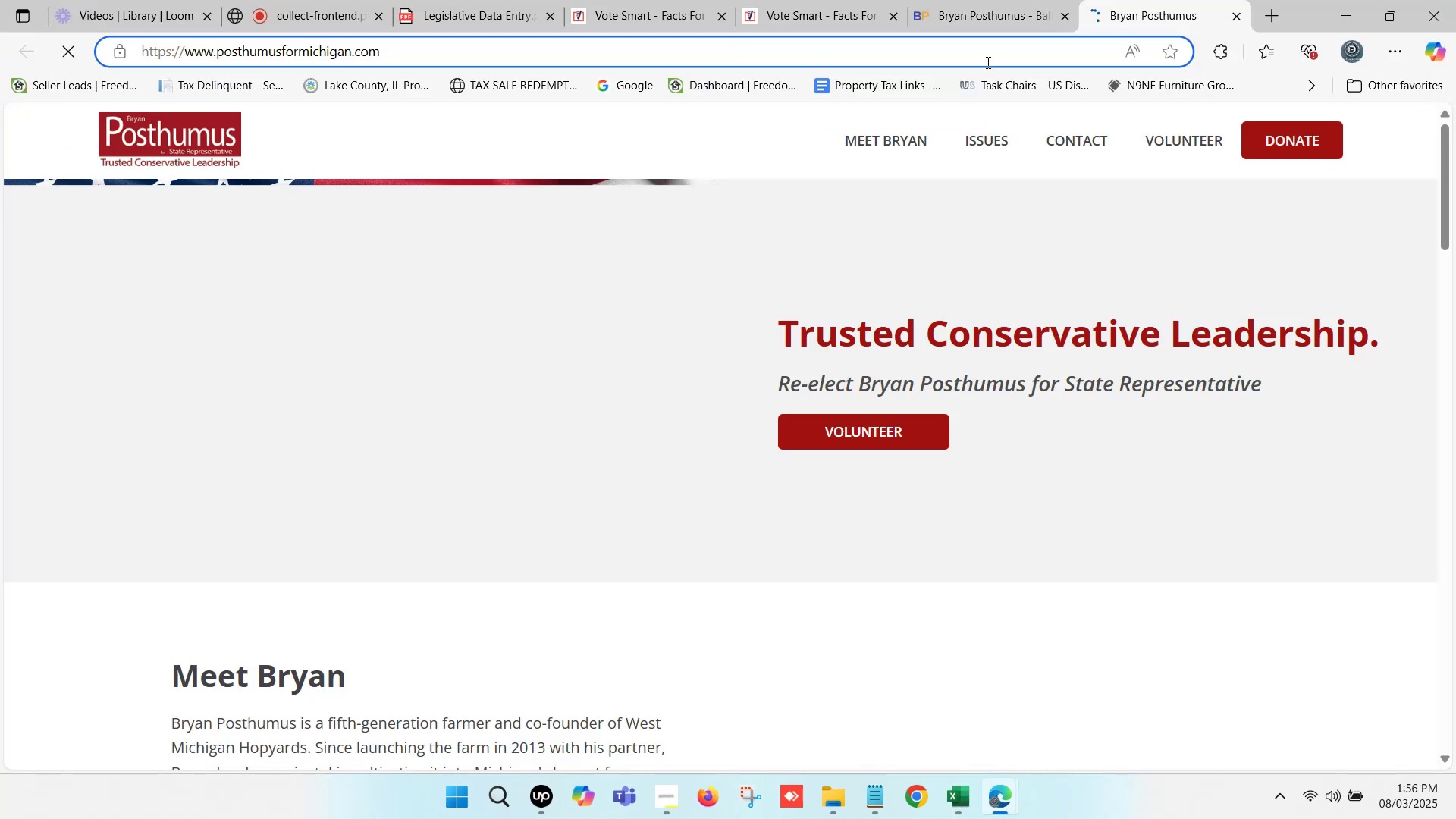 
left_click([974, 817])
 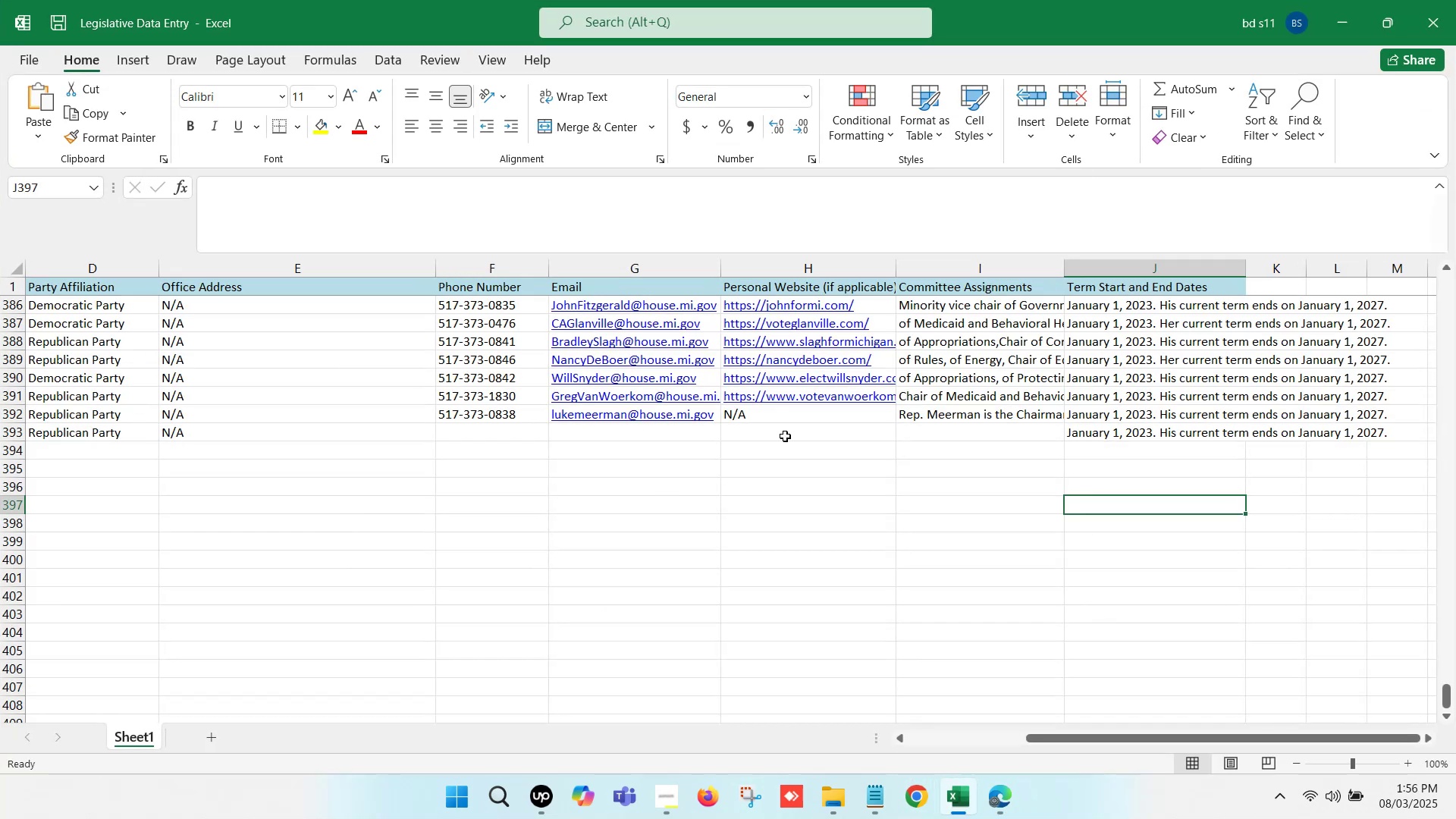 
left_click([792, 436])
 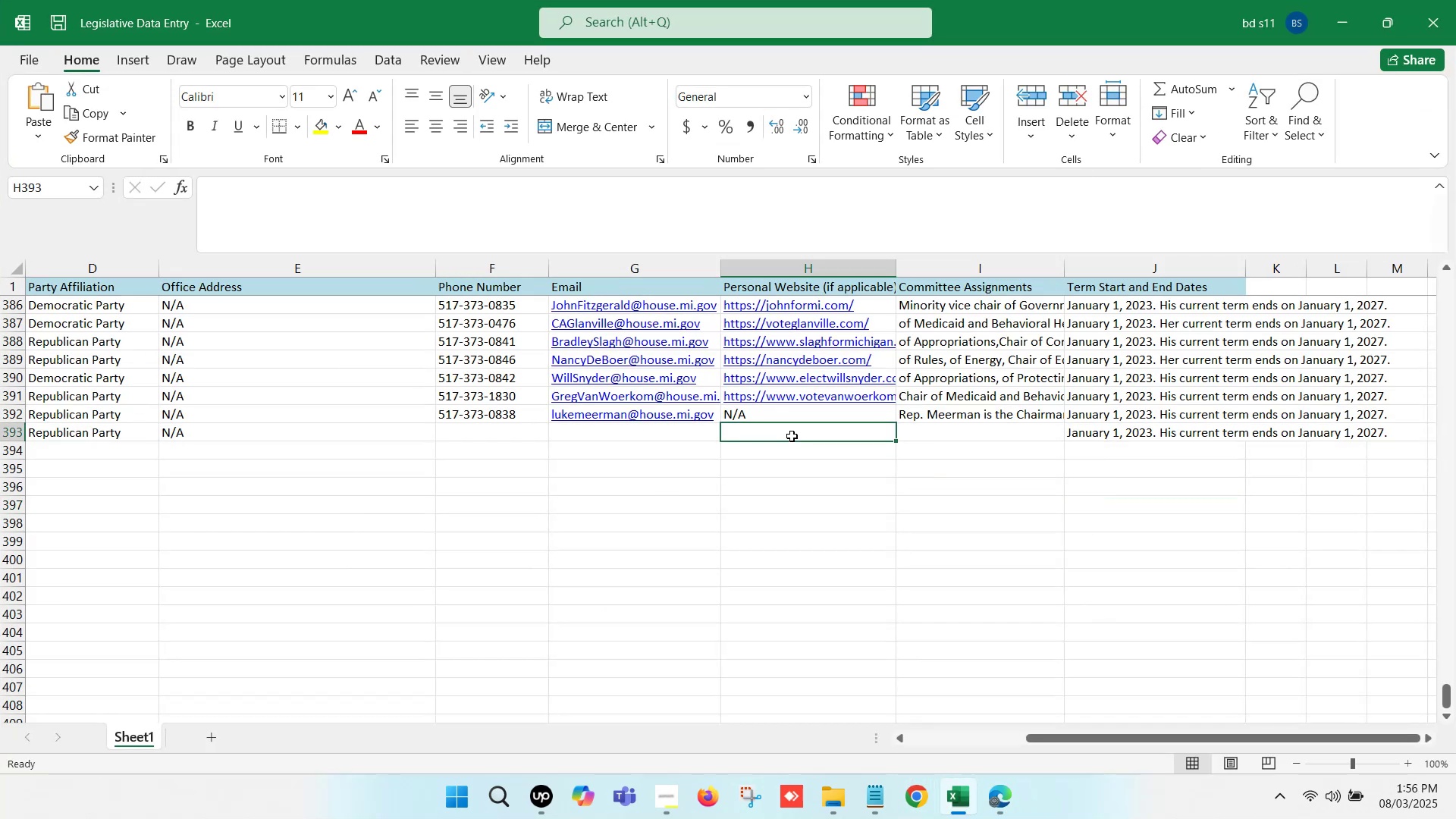 
double_click([792, 436])
 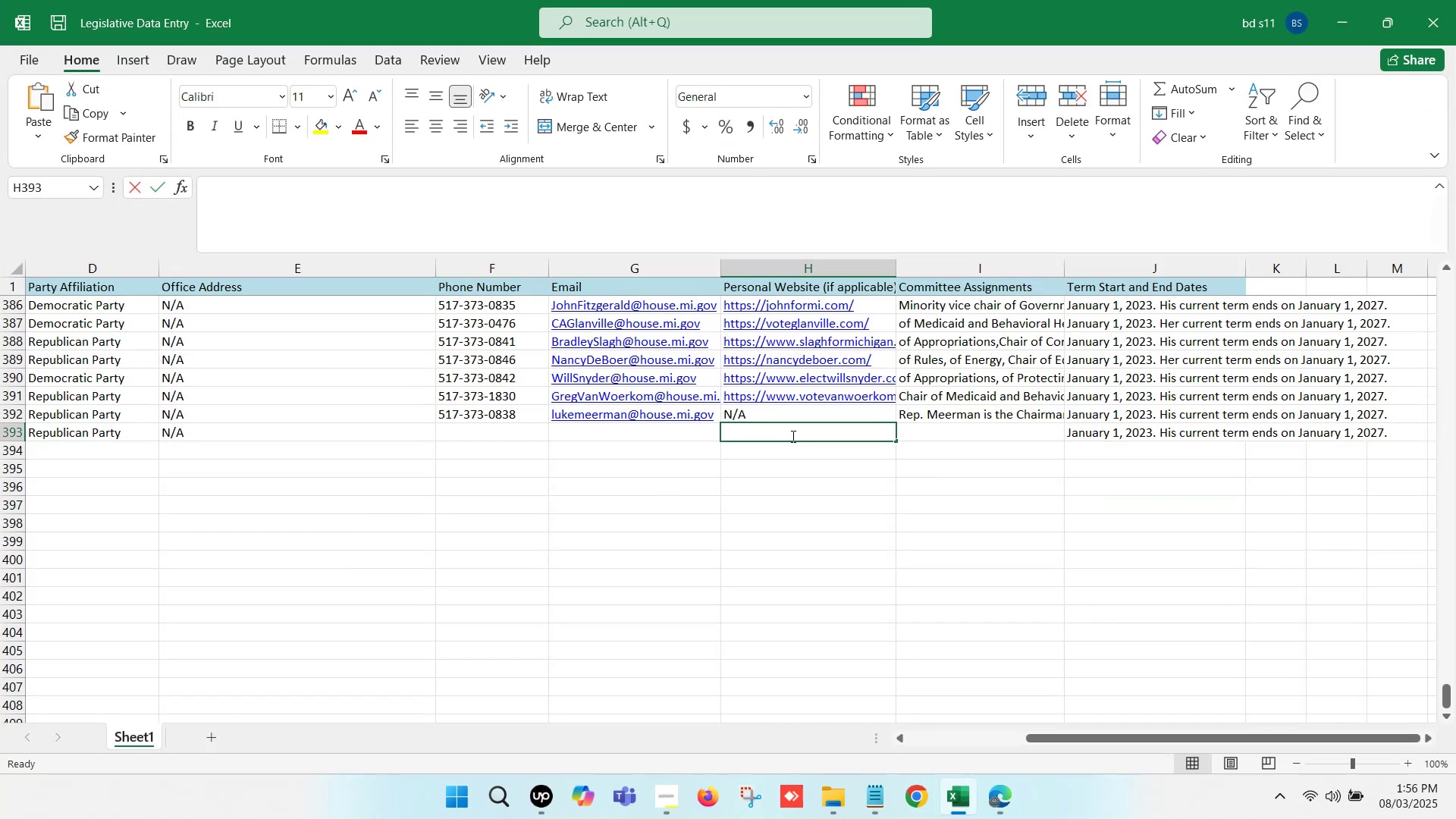 
key(Control+V)
 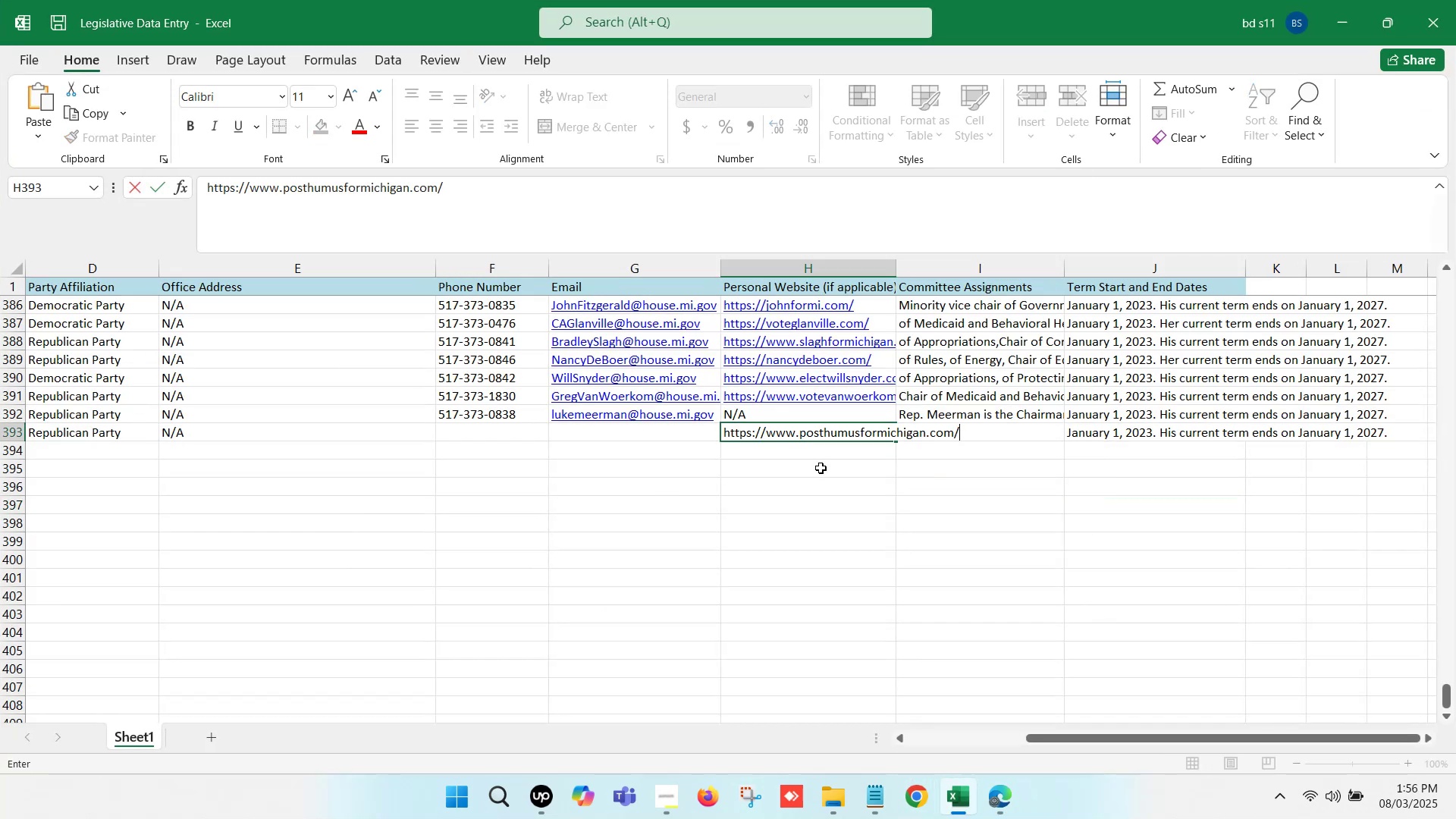 
left_click([821, 469])
 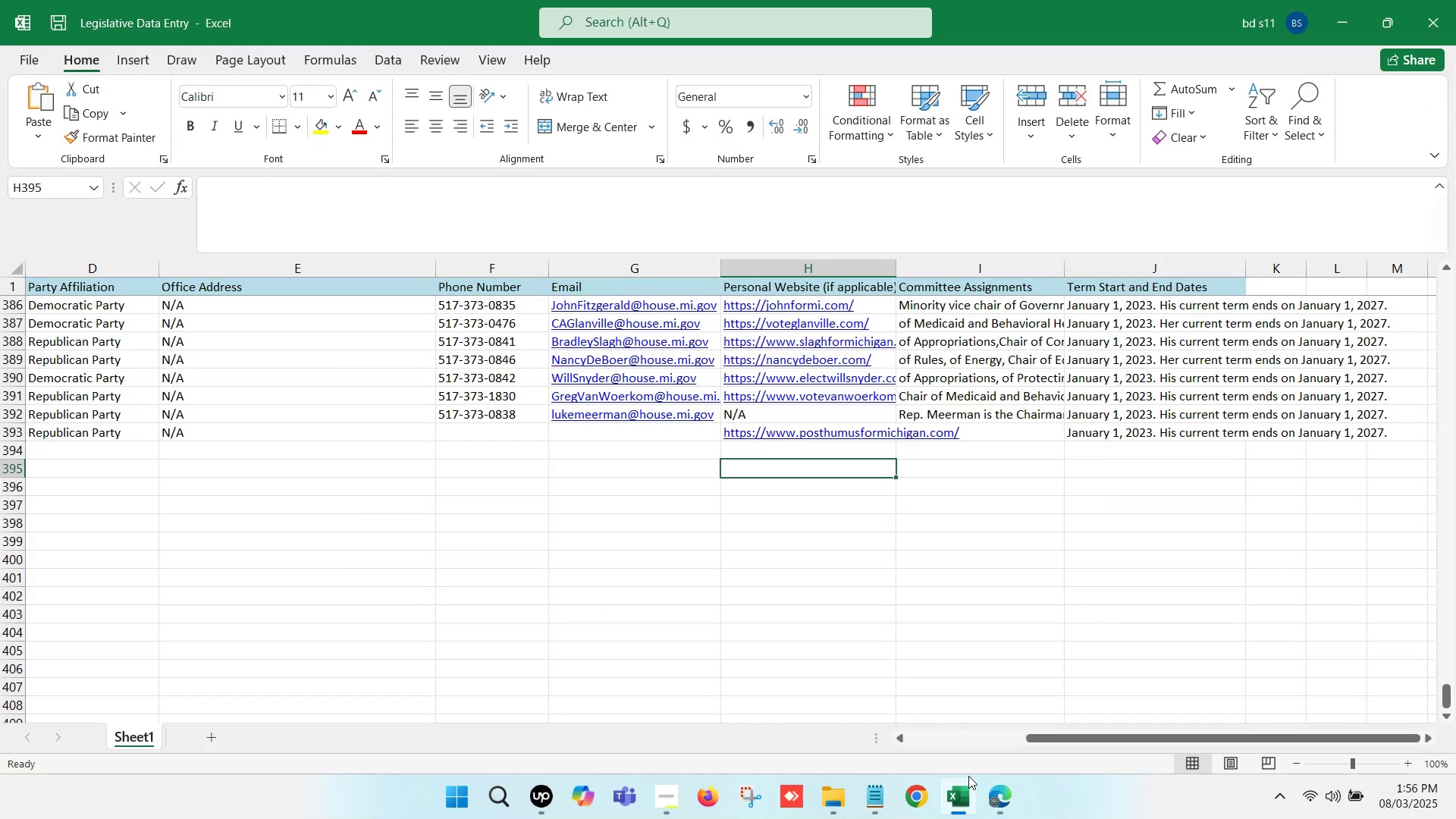 
left_click([967, 791])
 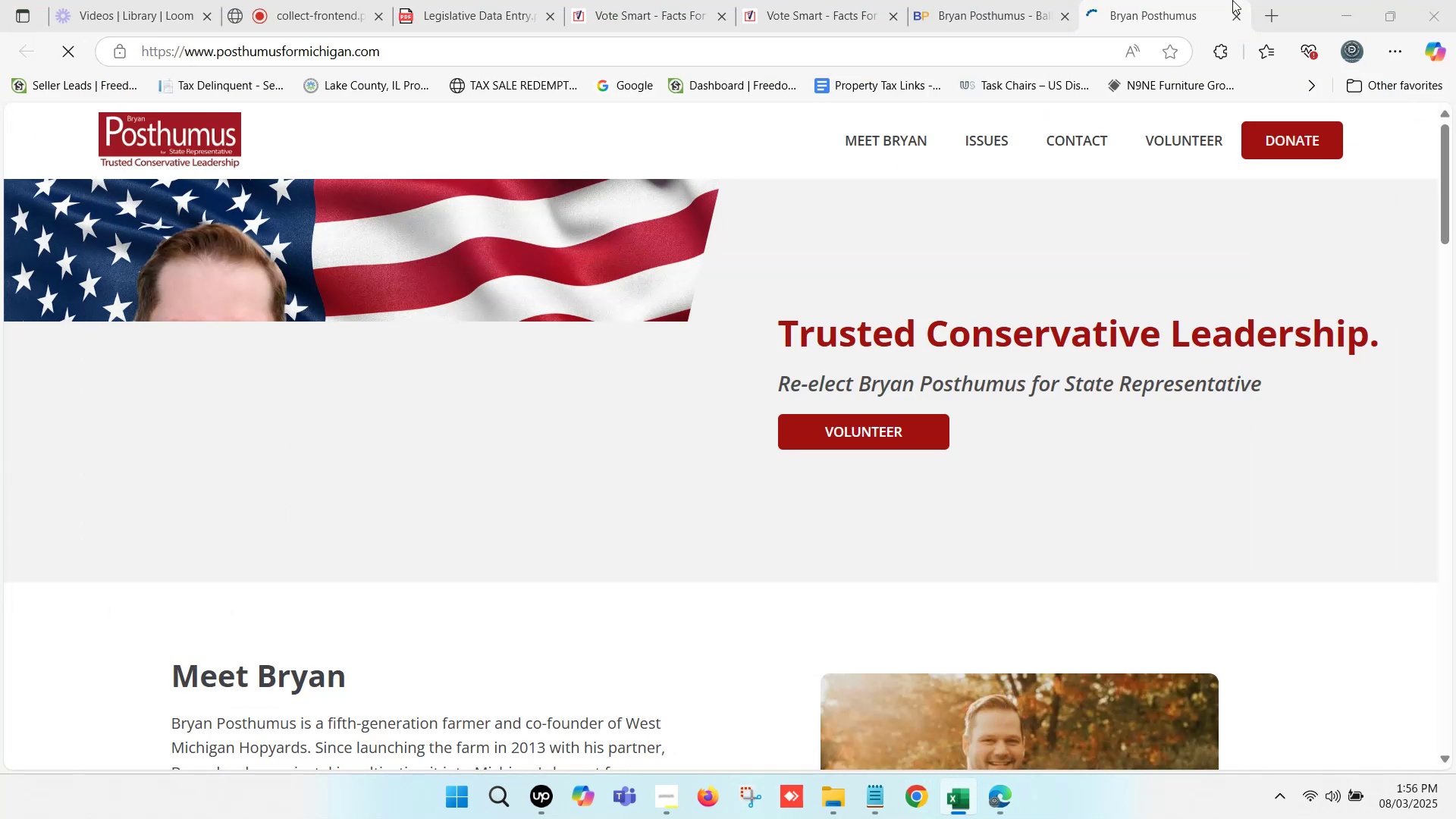 
left_click([1238, 0])
 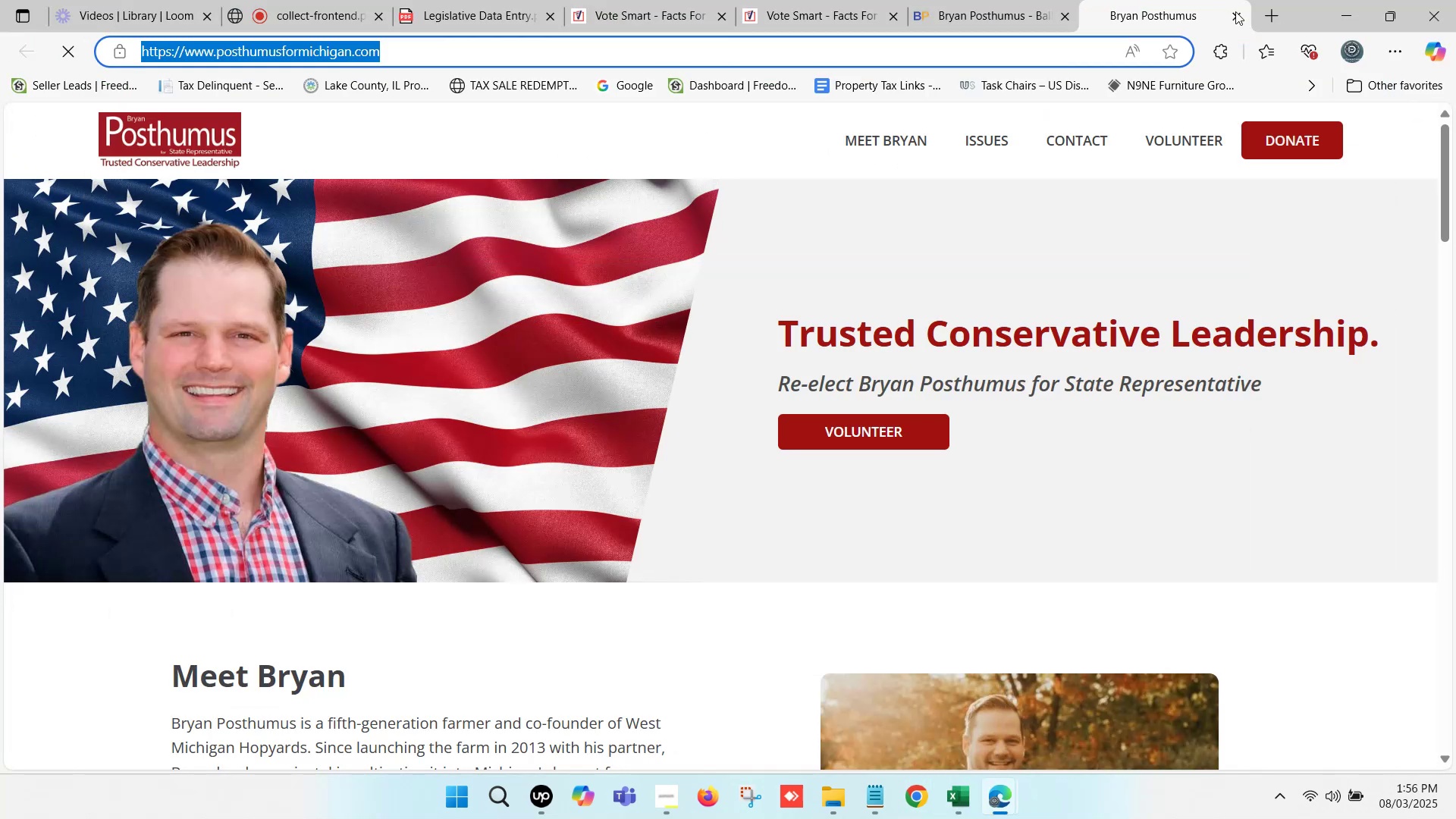 
left_click([1235, 12])
 